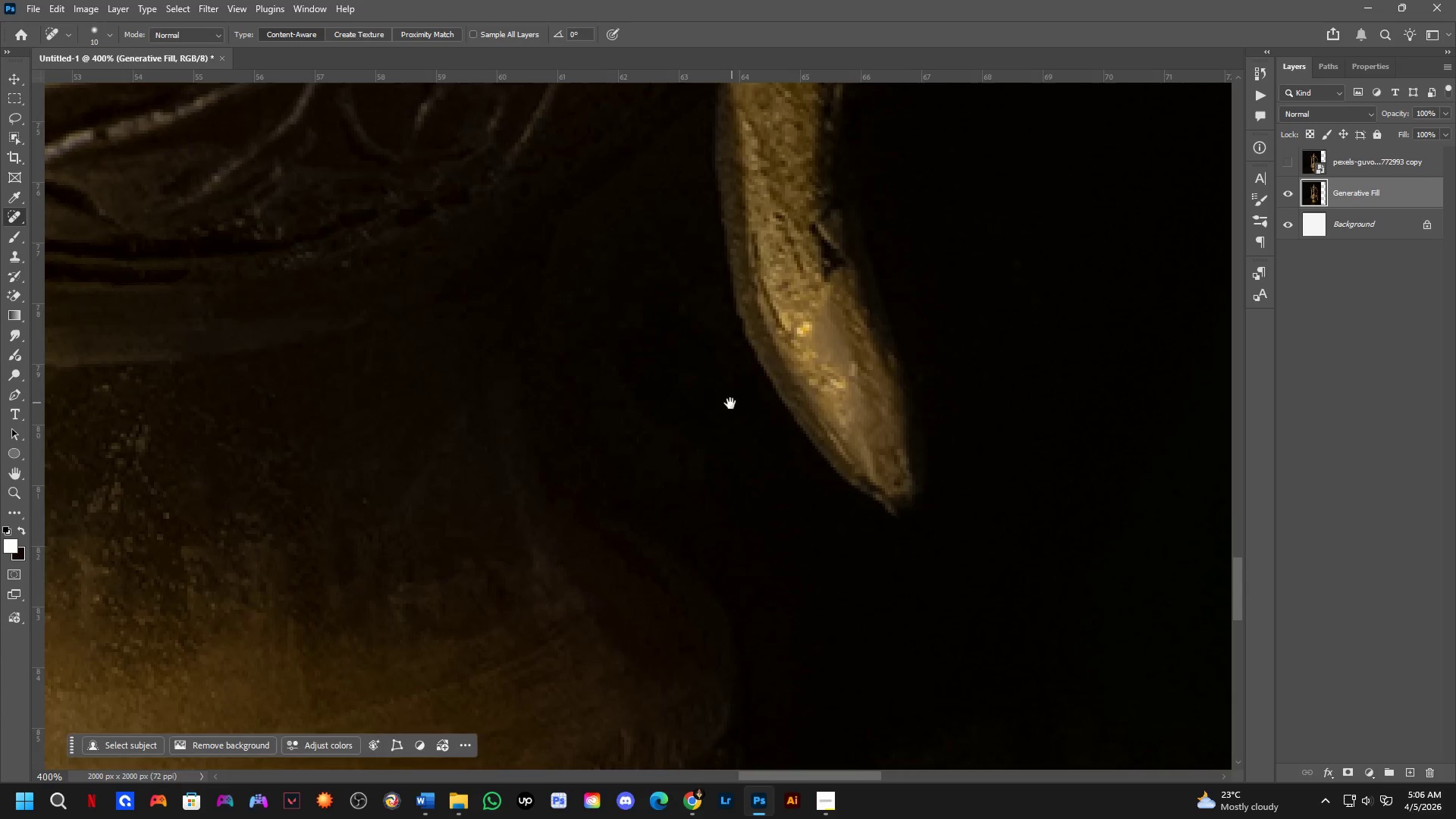 
hold_key(key=Space, duration=0.78)
 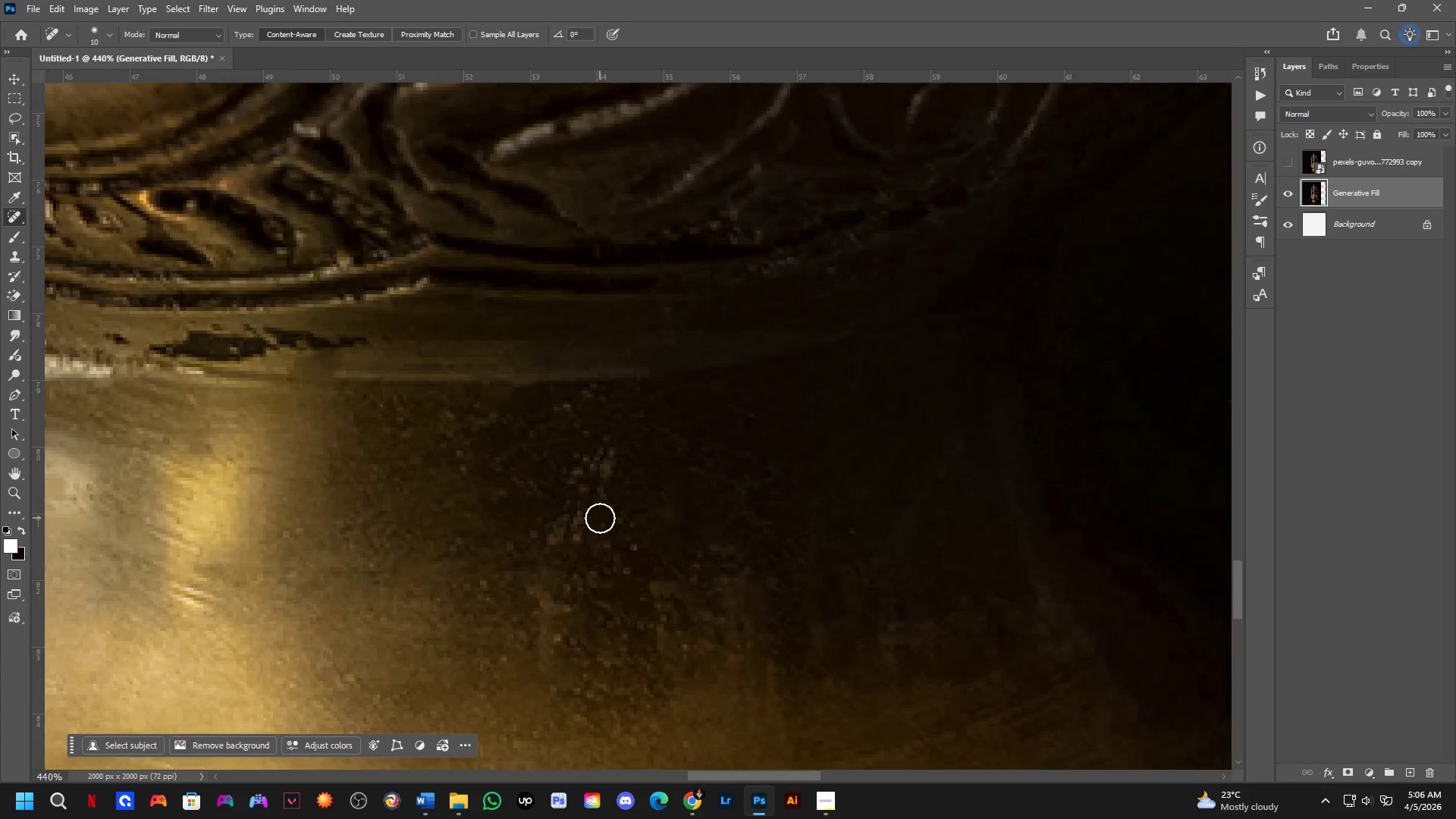 
left_click_drag(start_coordinate=[595, 486], to_coordinate=[758, 541])
 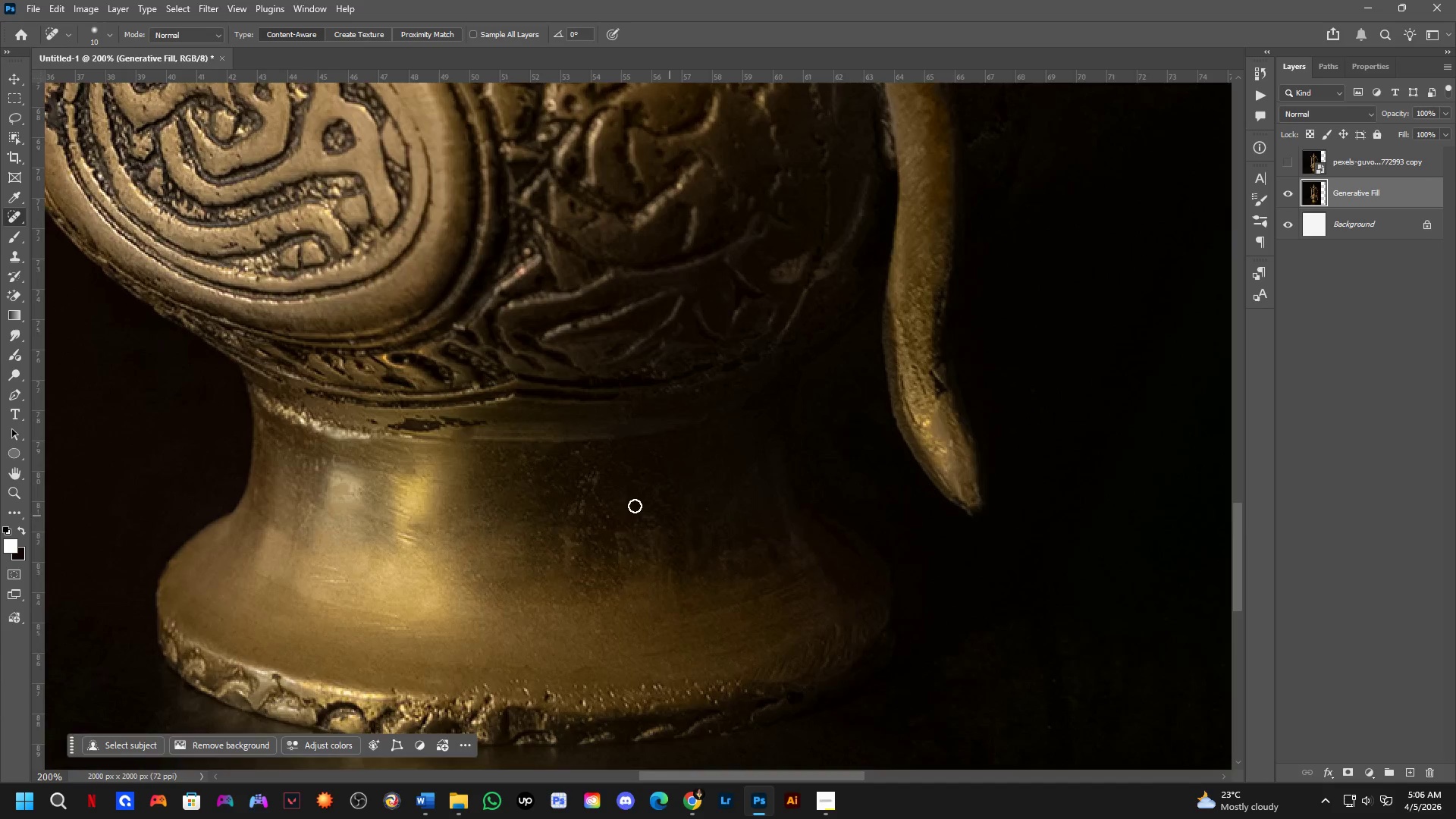 
scroll: coordinate [723, 406], scroll_direction: down, amount: 2.0
 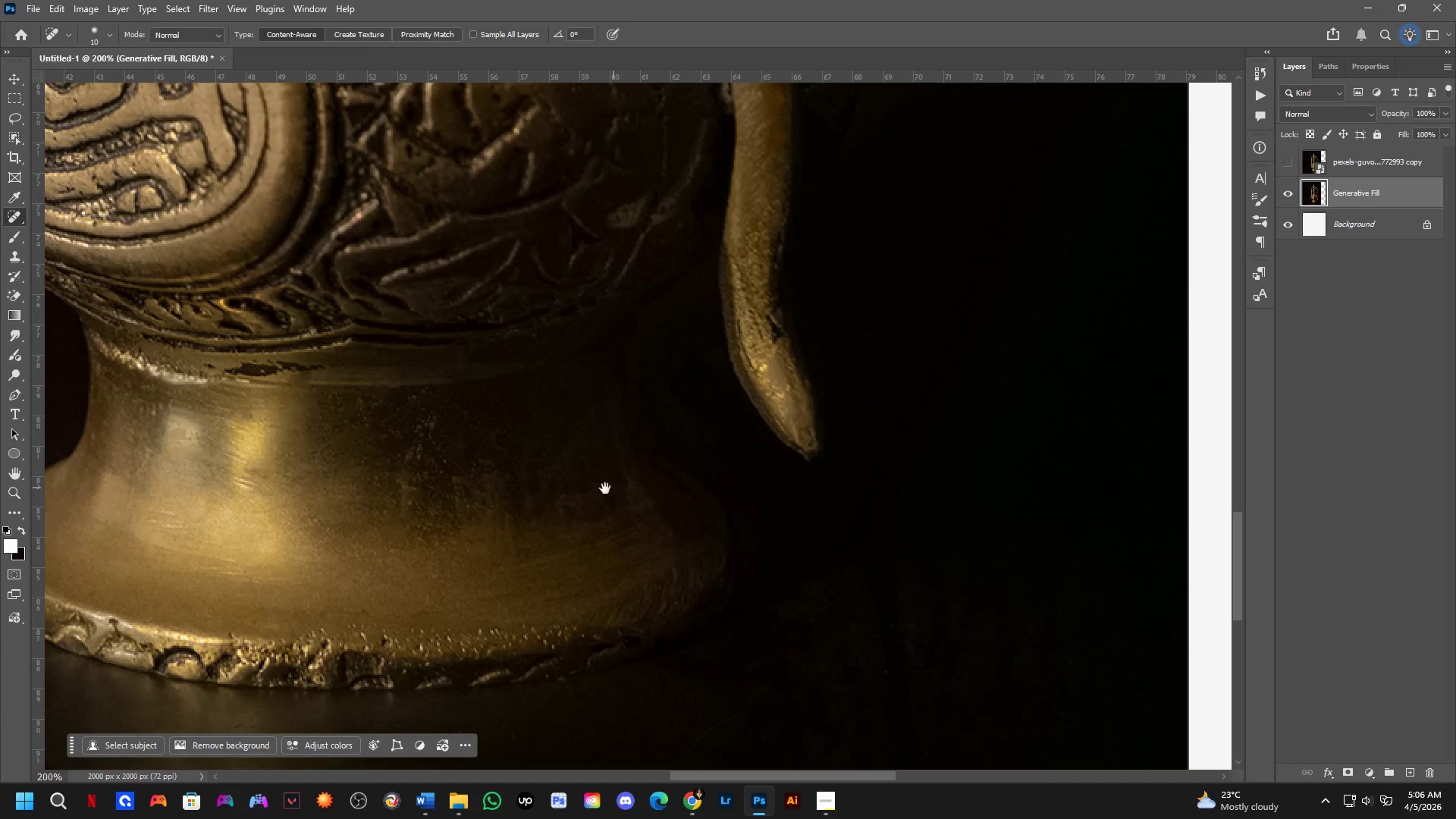 
key(Shift+ShiftLeft)
 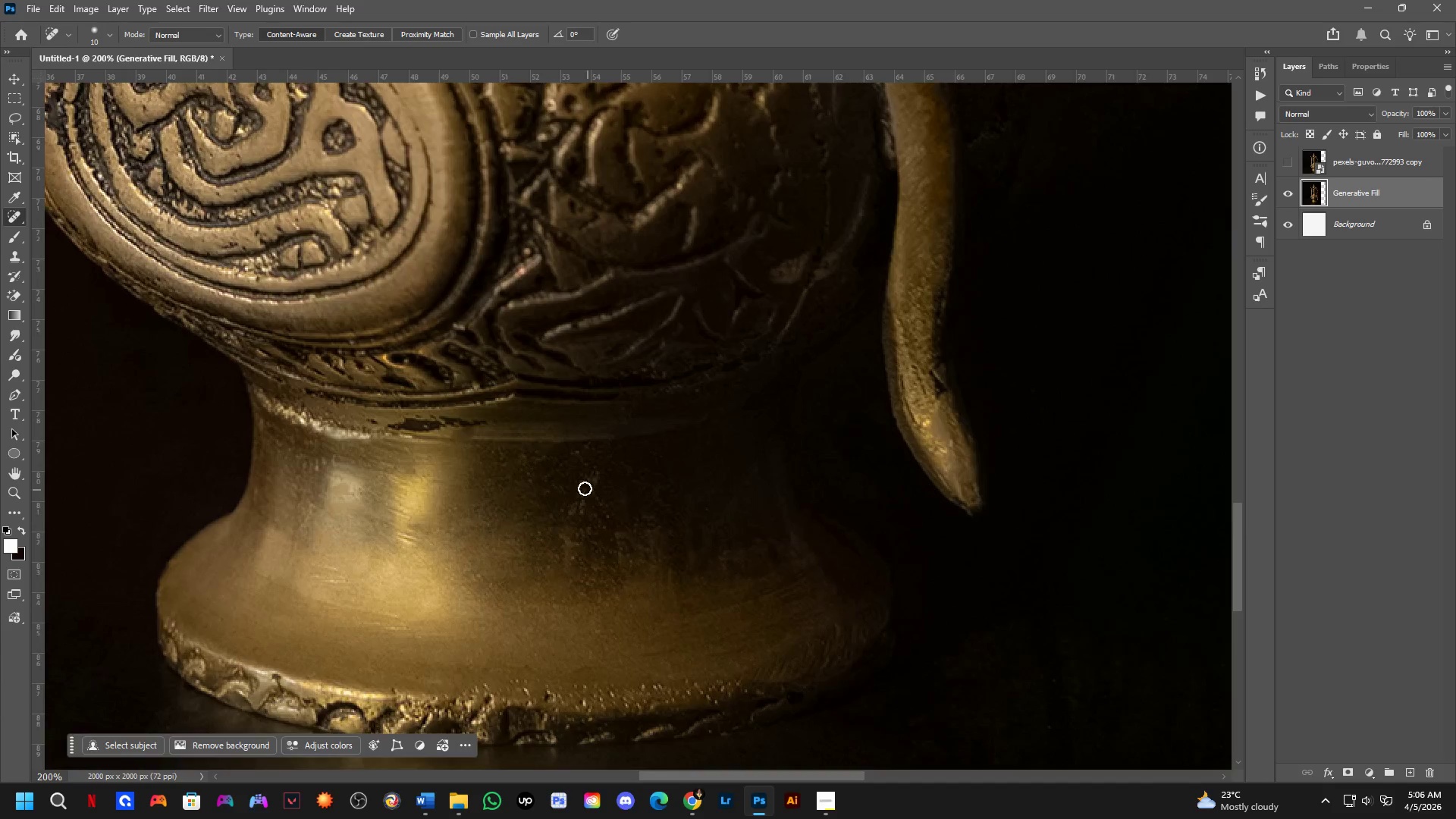 
left_click_drag(start_coordinate=[579, 516], to_coordinate=[570, 553])
 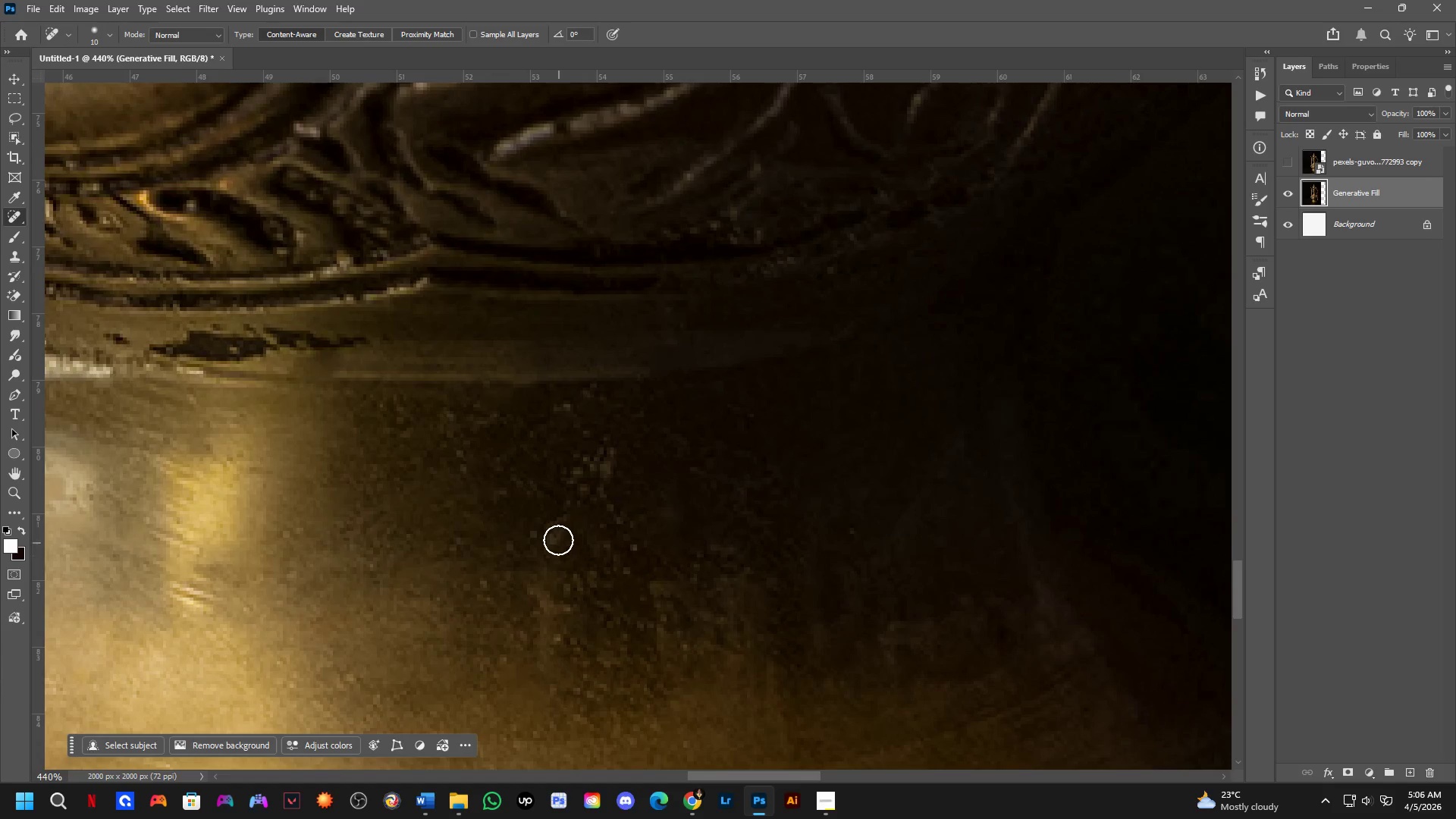 
scroll: coordinate [599, 518], scroll_direction: up, amount: 3.0
 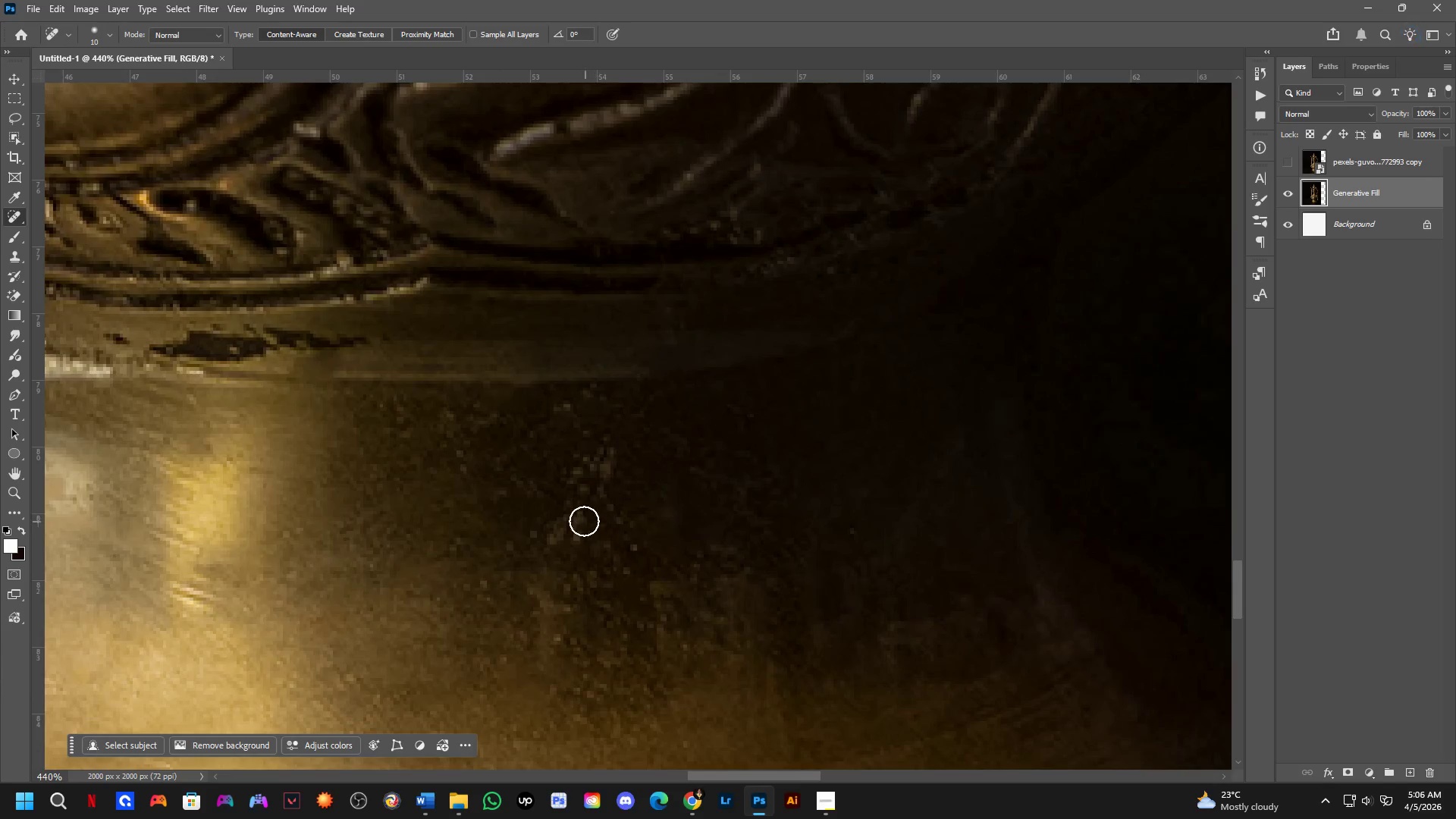 
left_click_drag(start_coordinate=[557, 537], to_coordinate=[561, 522])
 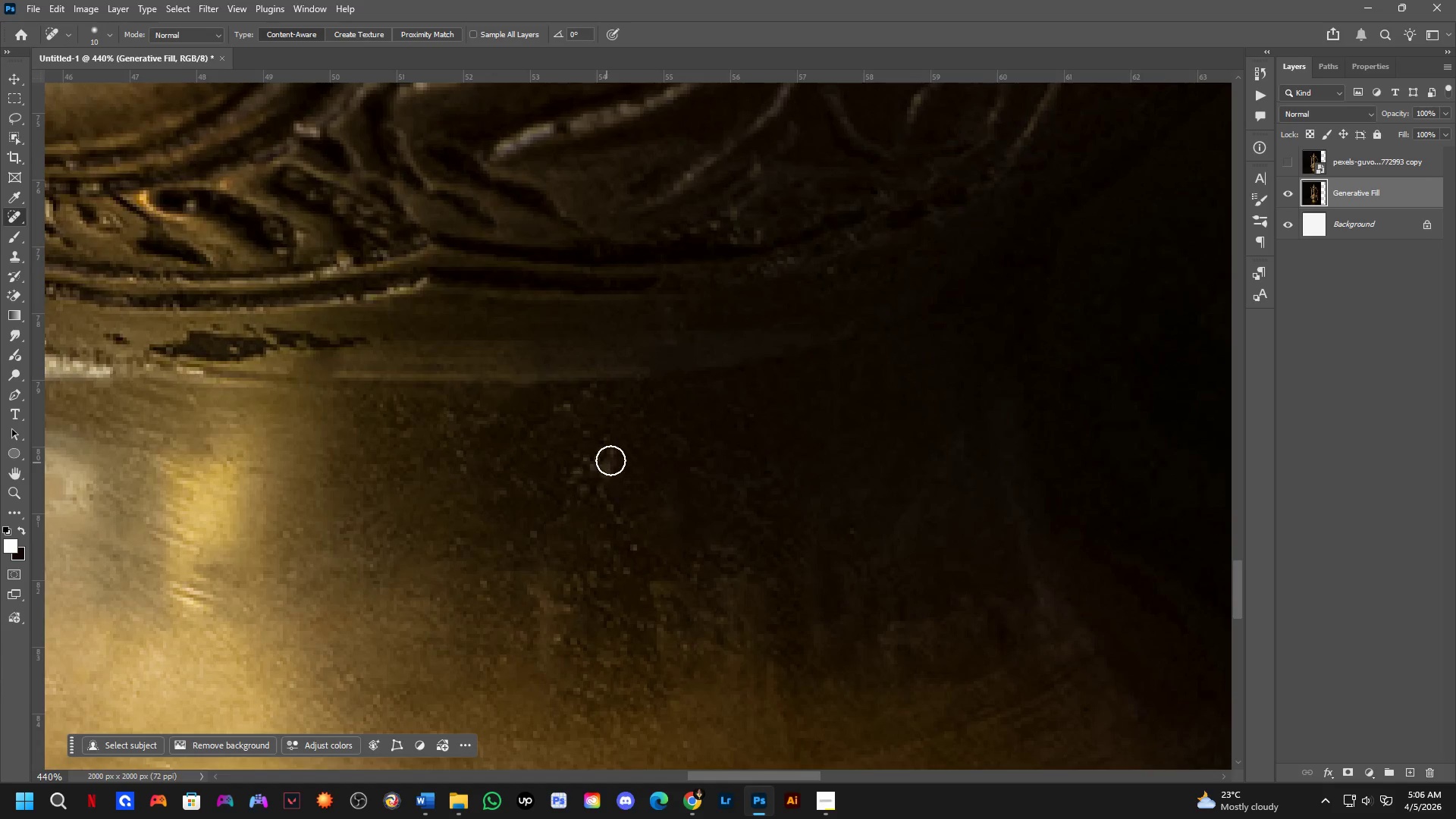 
left_click_drag(start_coordinate=[616, 457], to_coordinate=[598, 479])
 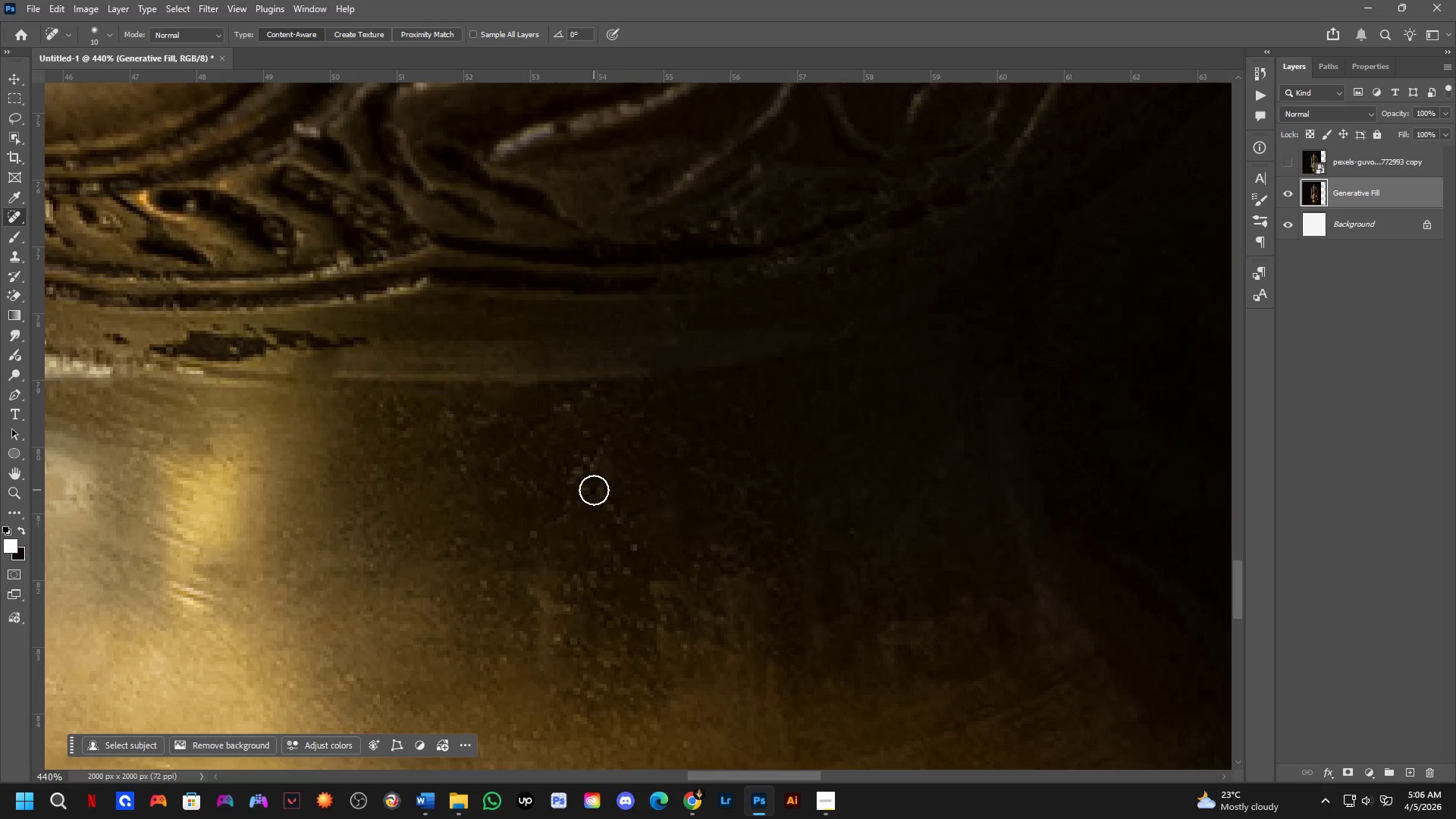 
left_click_drag(start_coordinate=[599, 494], to_coordinate=[626, 539])
 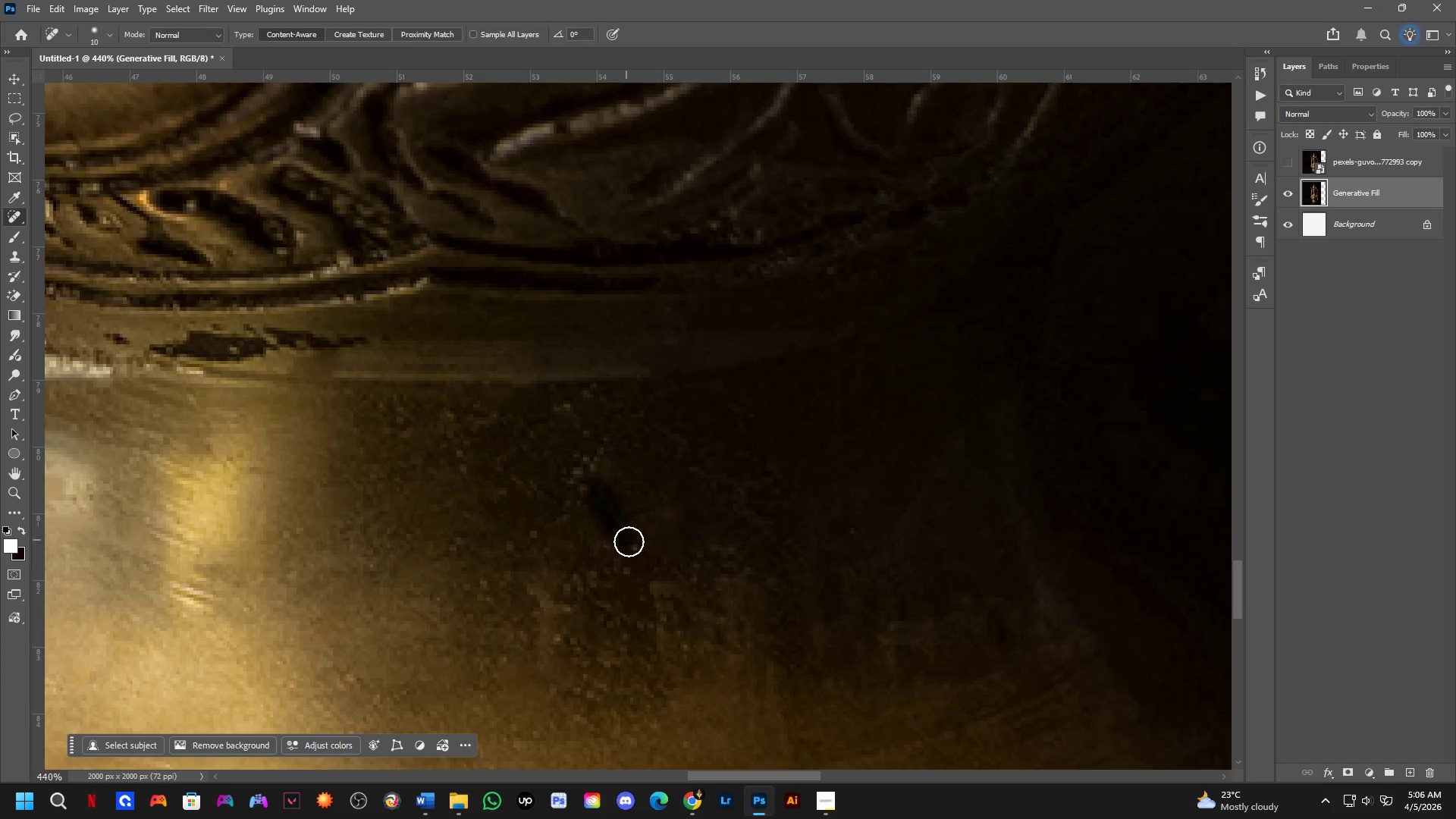 
left_click_drag(start_coordinate=[631, 545], to_coordinate=[624, 538])
 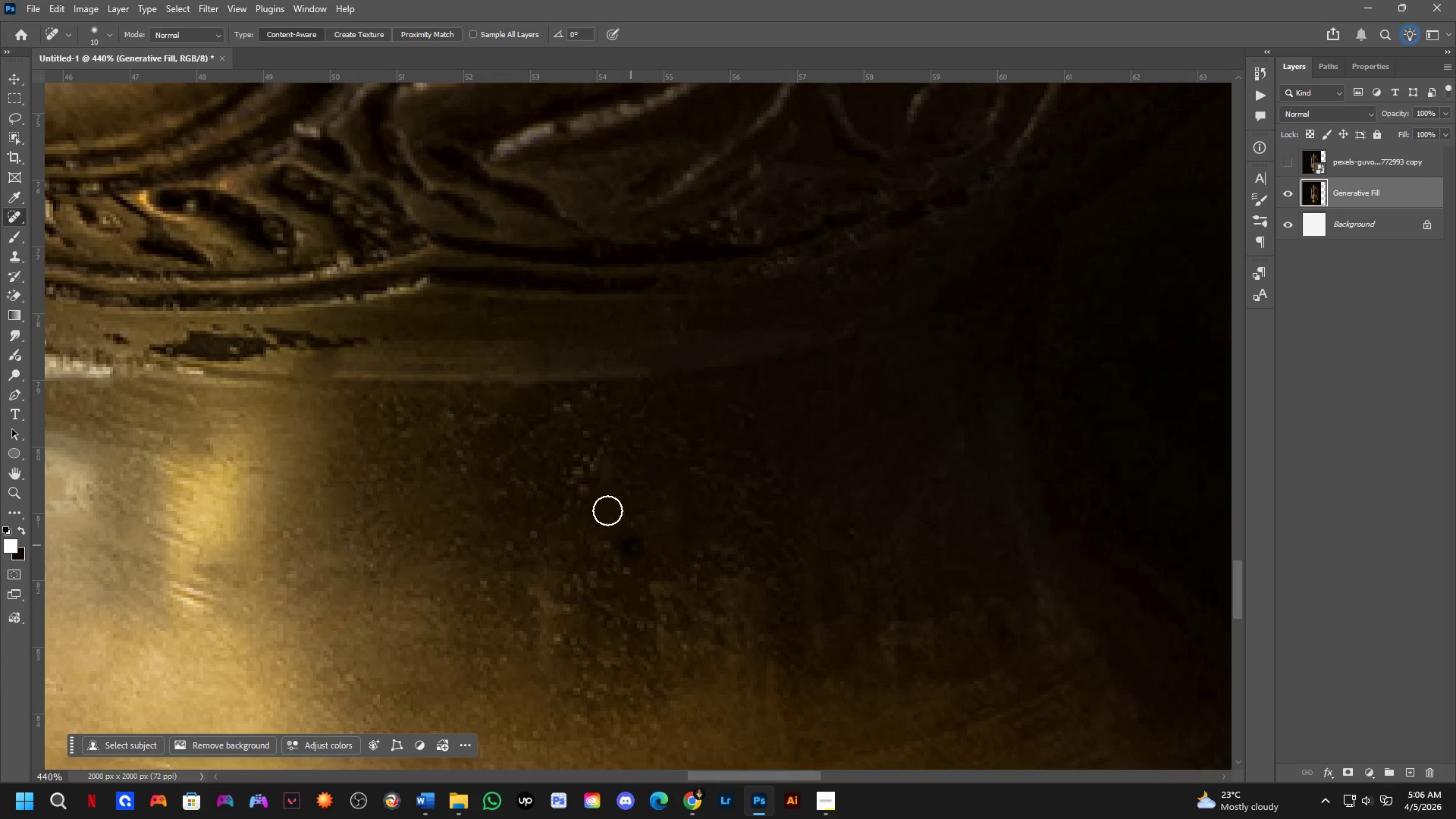 
left_click_drag(start_coordinate=[606, 508], to_coordinate=[607, 475])
 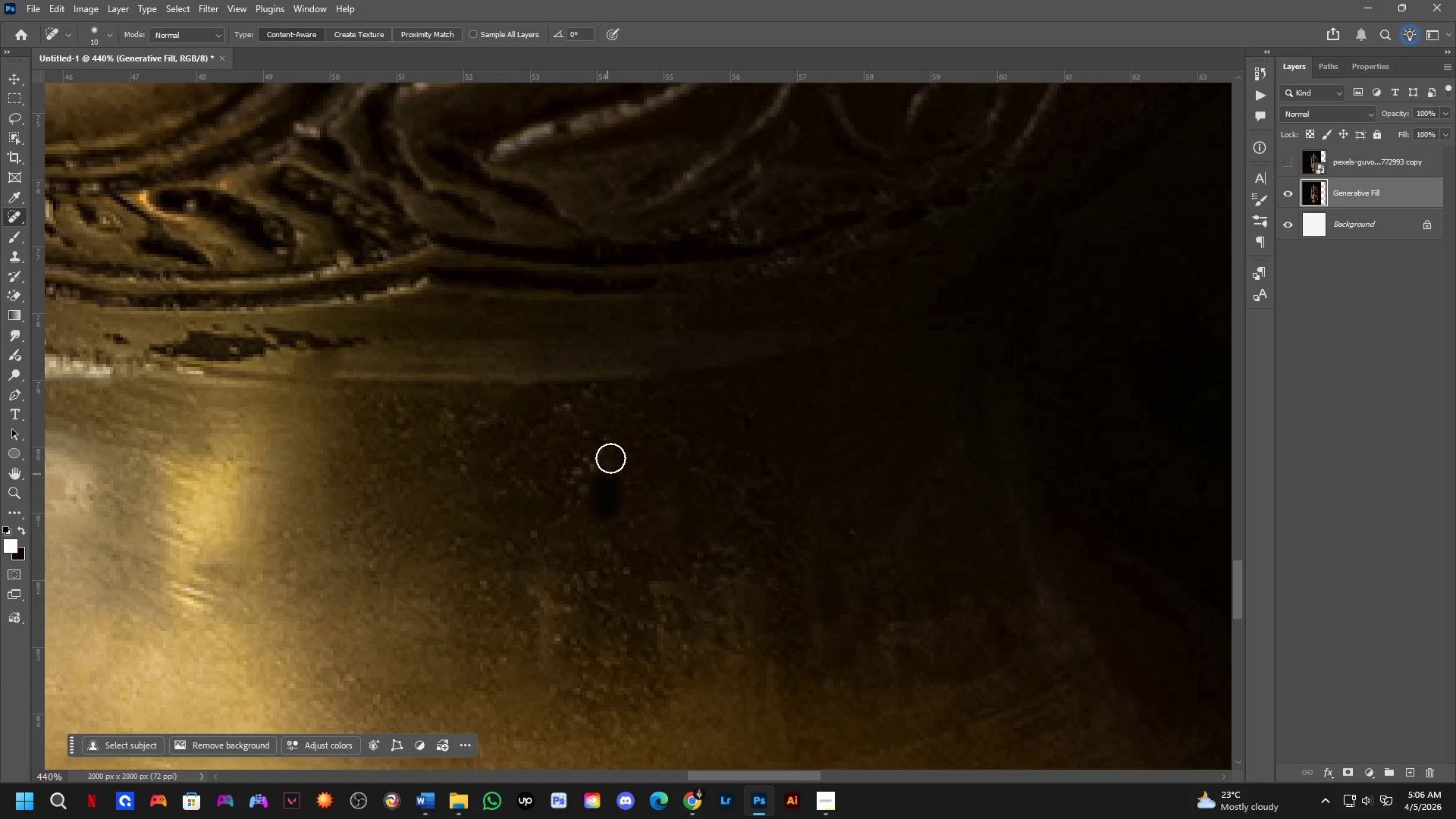 
left_click_drag(start_coordinate=[606, 447], to_coordinate=[548, 535])
 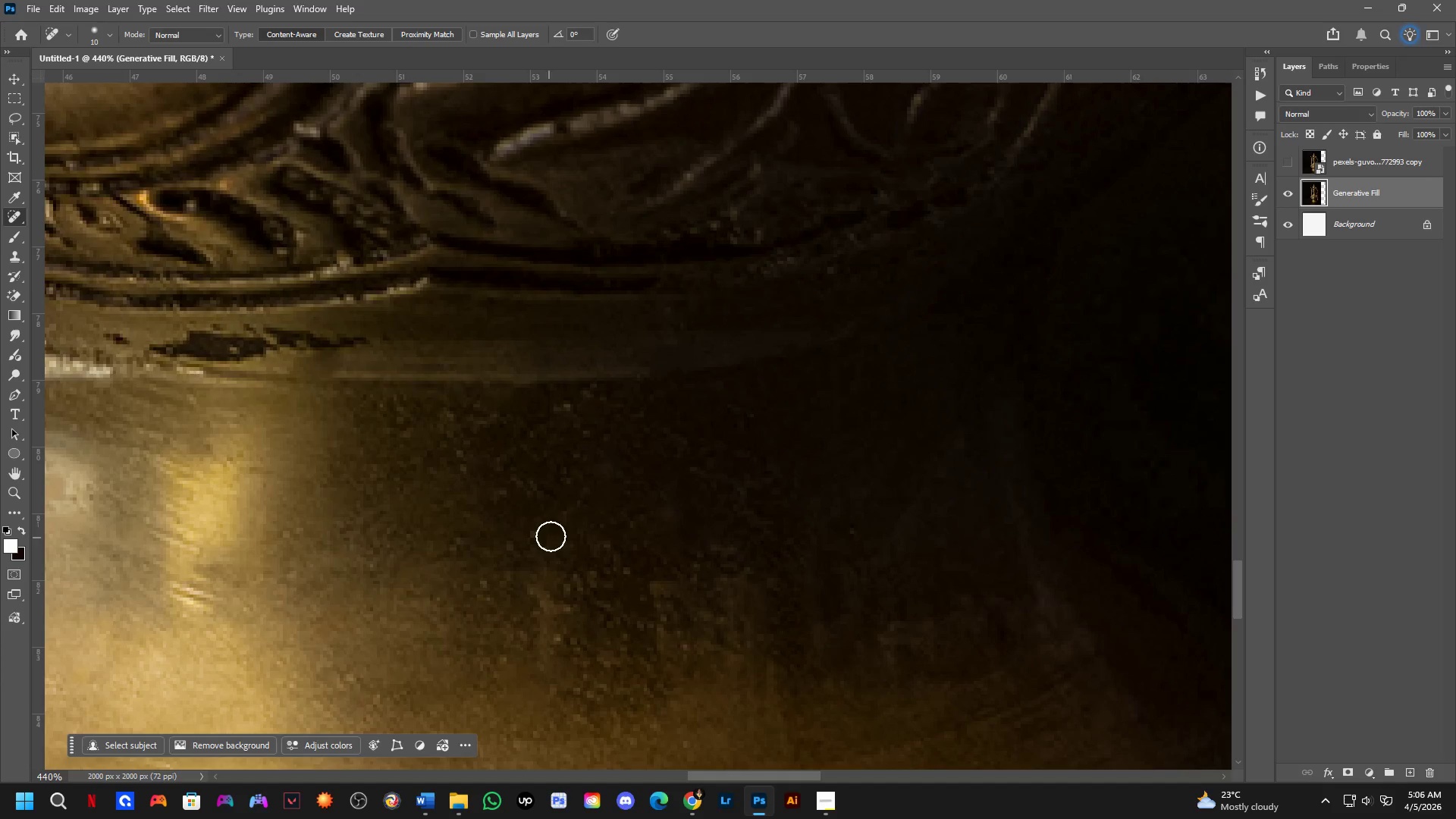 
left_click_drag(start_coordinate=[564, 515], to_coordinate=[603, 476])
 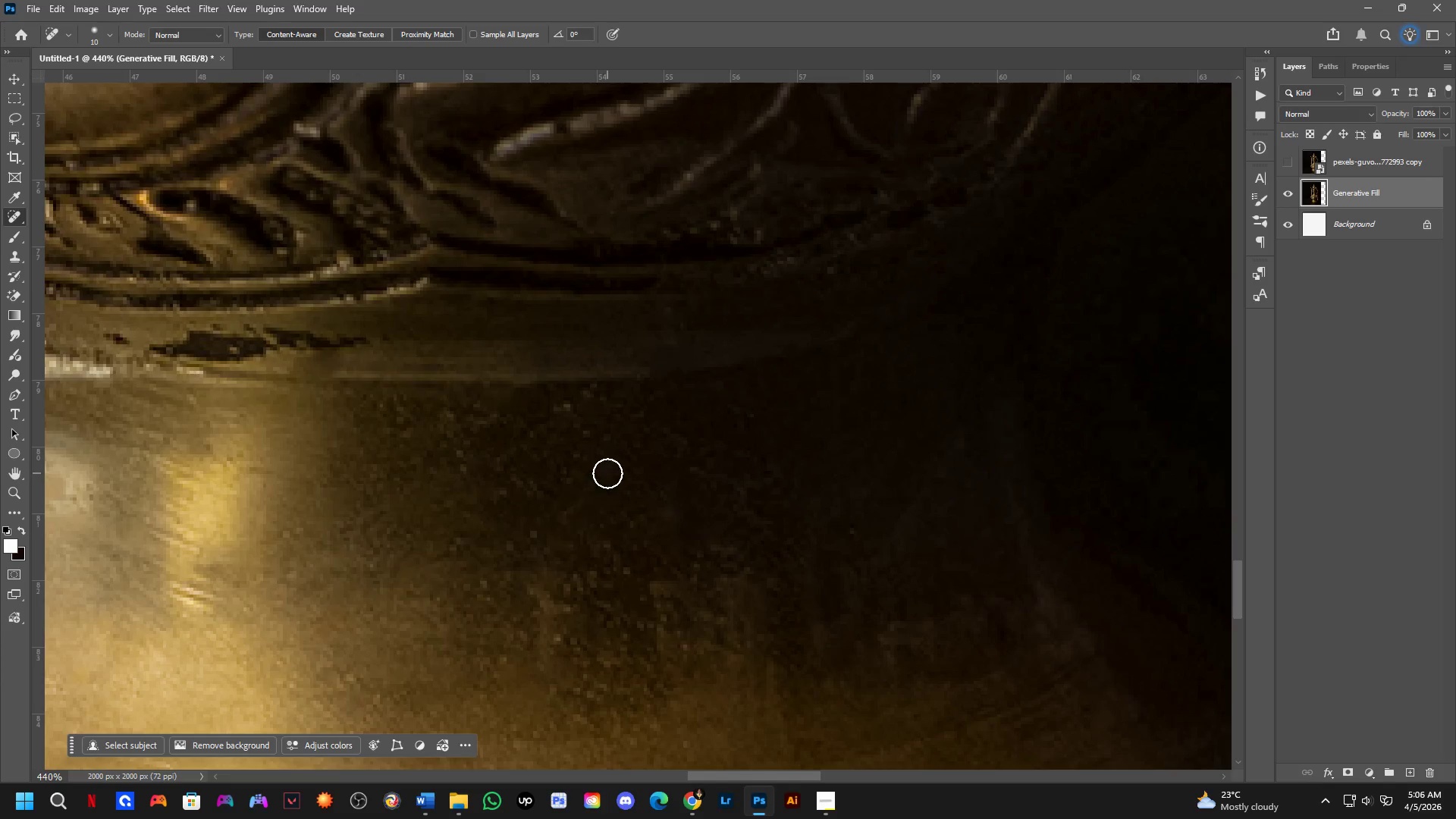 
left_click_drag(start_coordinate=[574, 494], to_coordinate=[535, 537])
 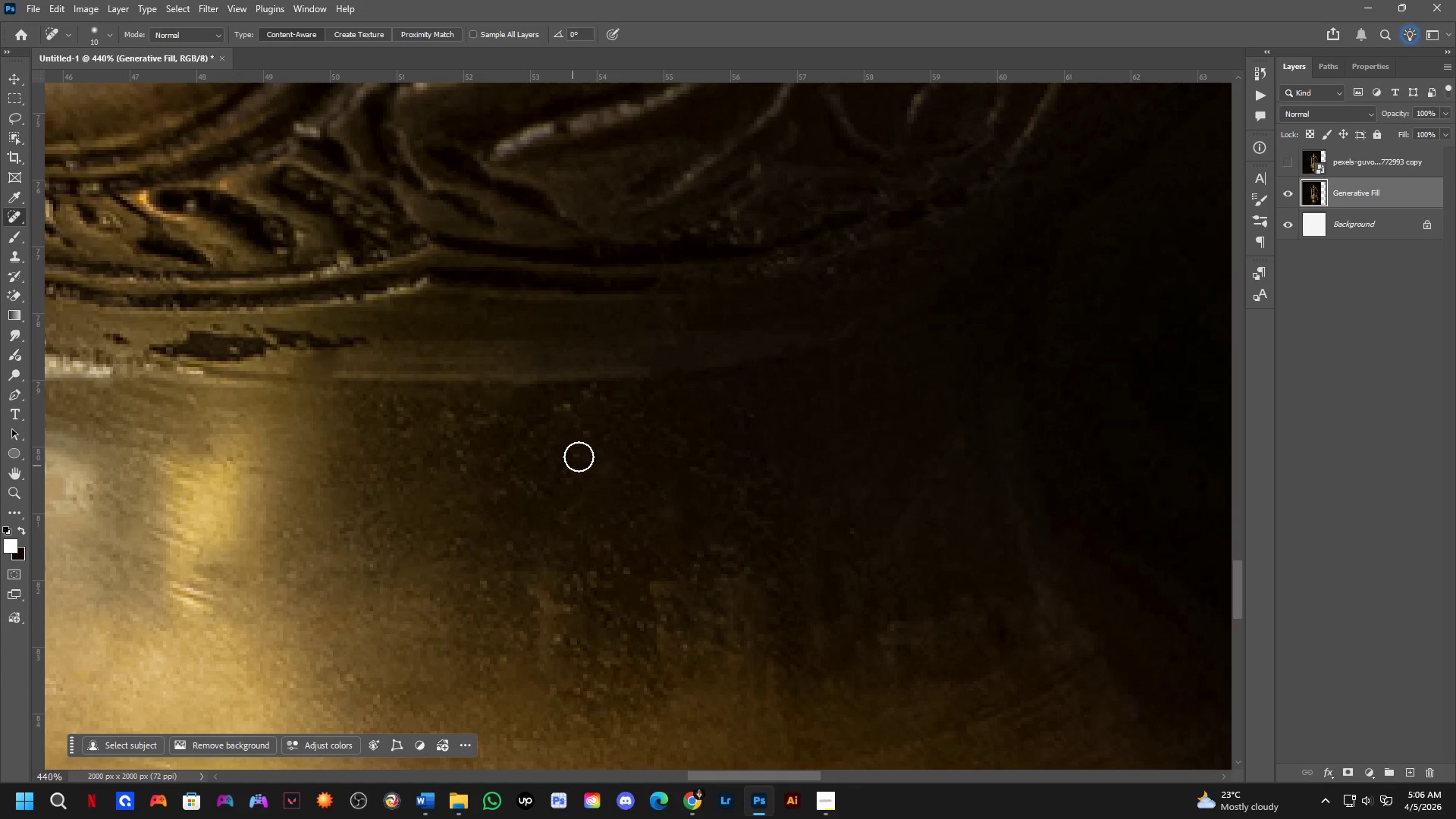 
left_click_drag(start_coordinate=[587, 441], to_coordinate=[548, 488])
 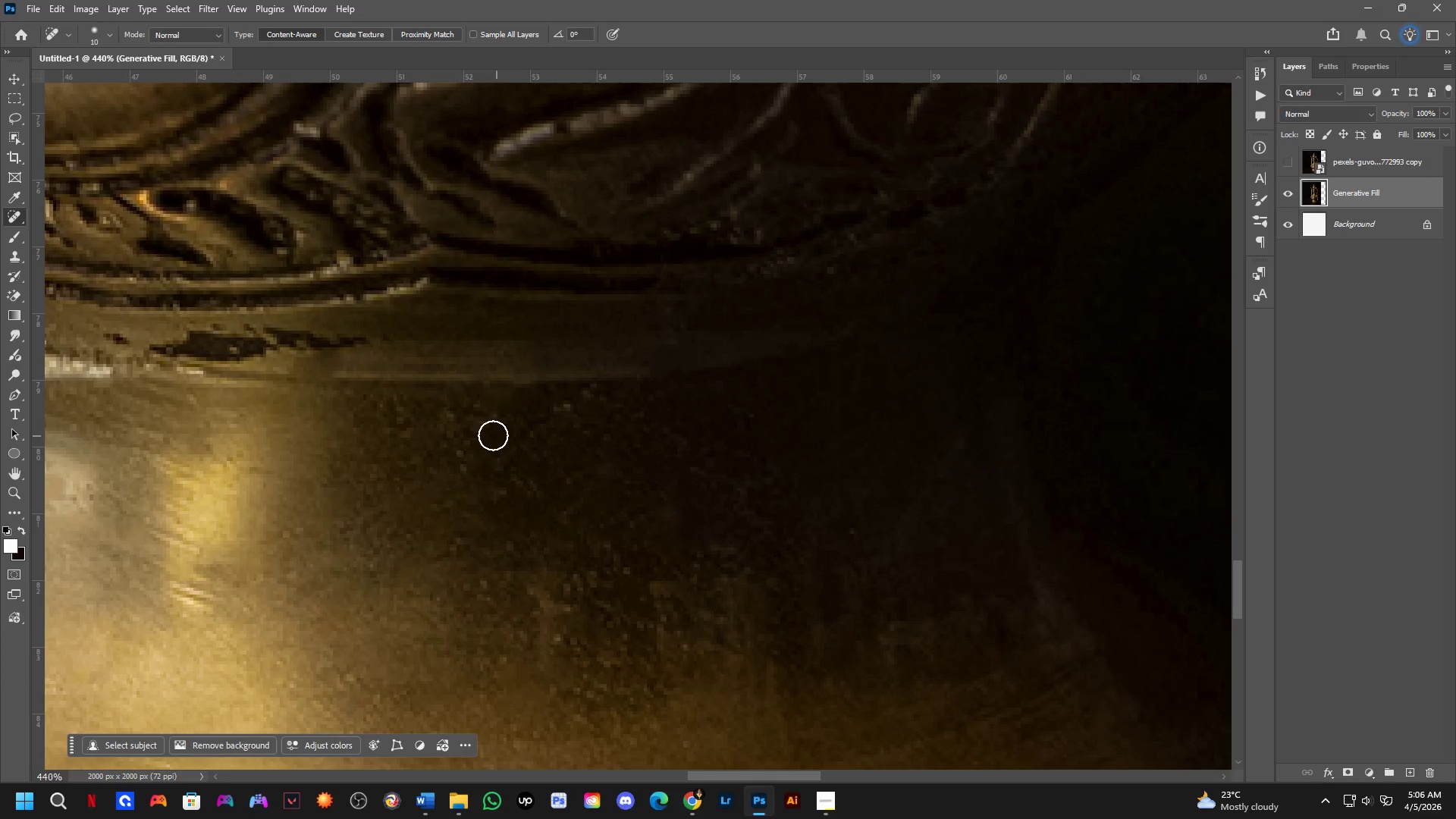 
left_click_drag(start_coordinate=[479, 435], to_coordinate=[442, 487])
 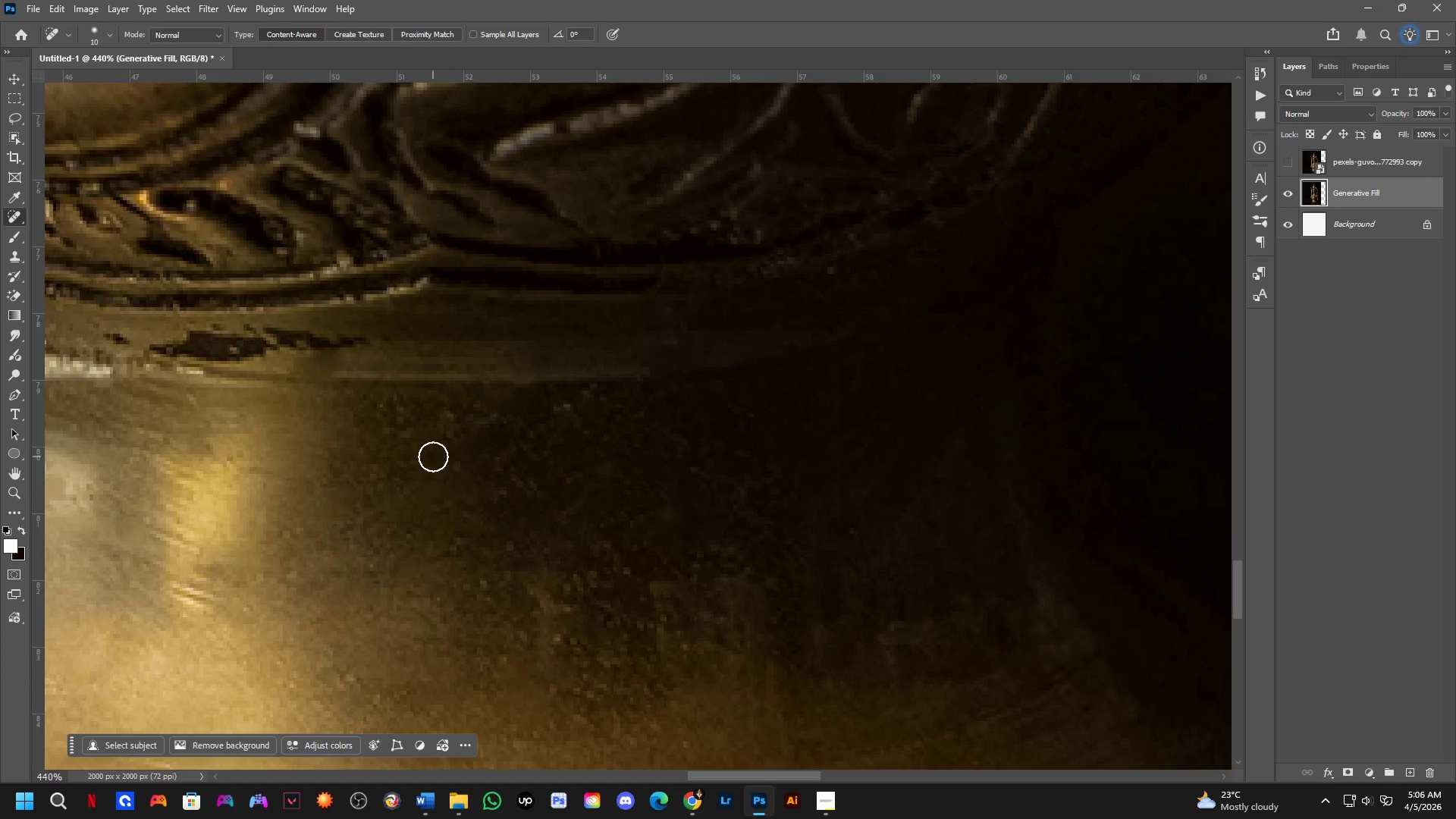 
left_click_drag(start_coordinate=[433, 458], to_coordinate=[489, 472])
 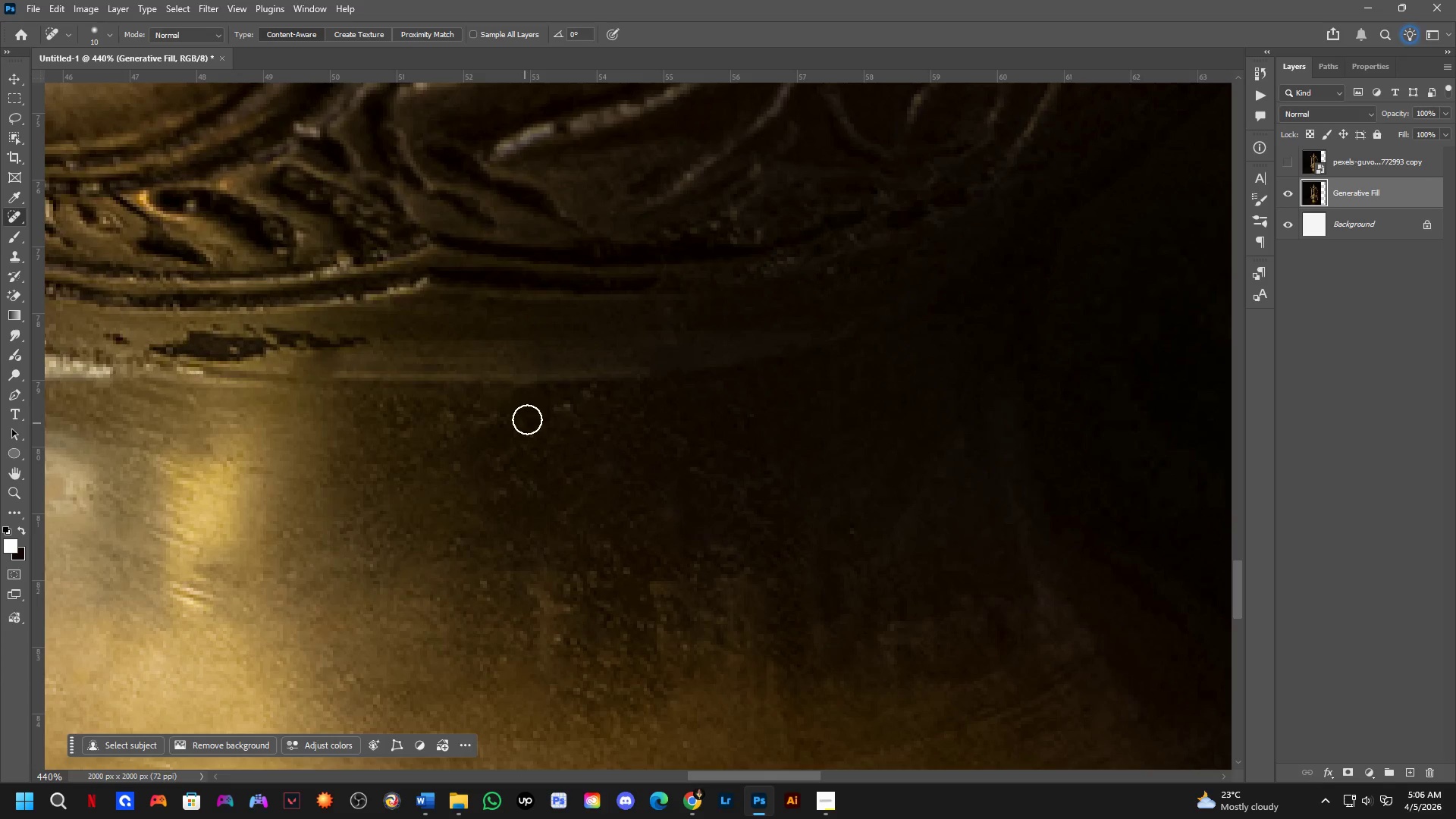 
left_click_drag(start_coordinate=[560, 403], to_coordinate=[610, 385])
 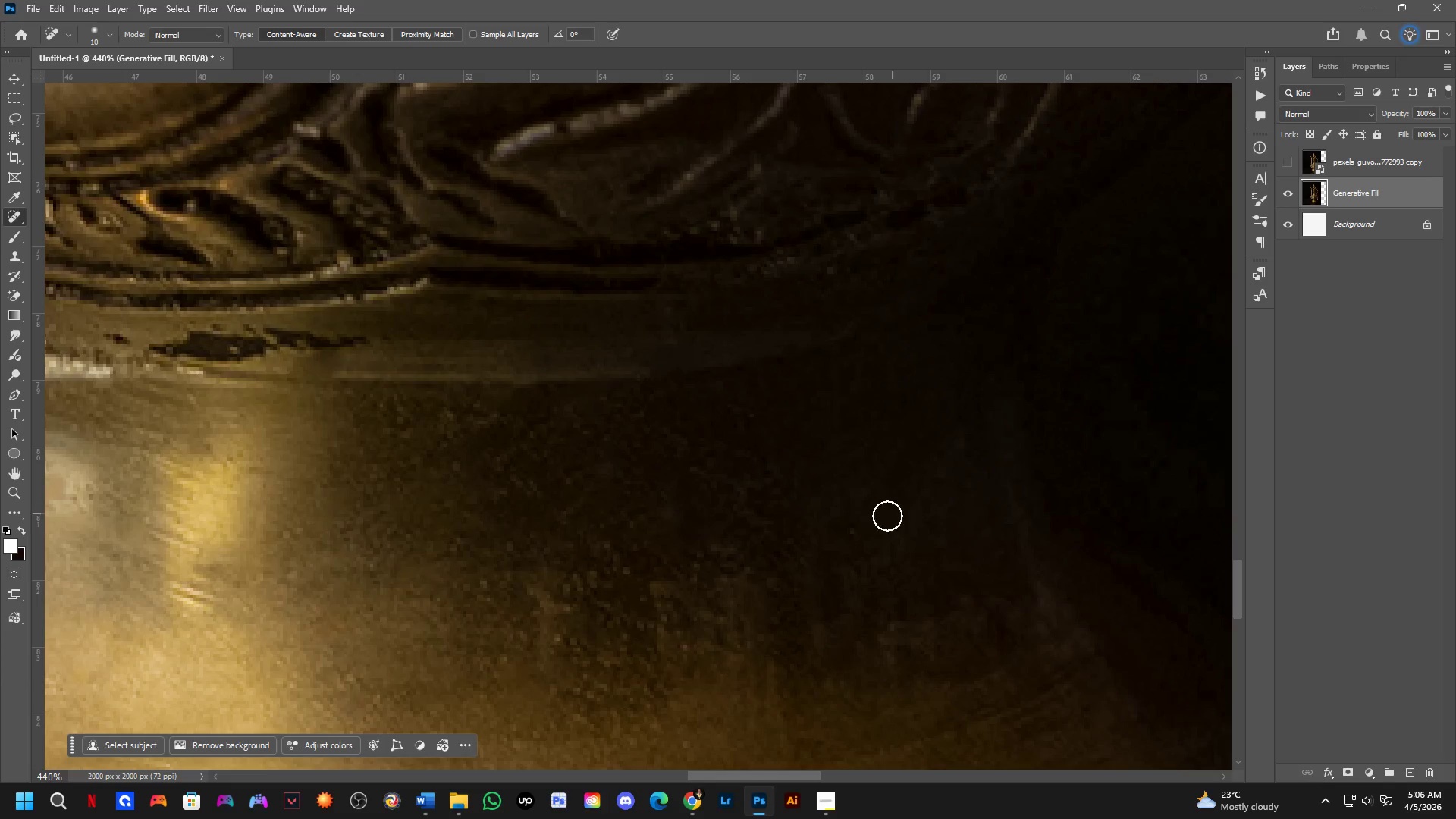 
left_click_drag(start_coordinate=[867, 513], to_coordinate=[841, 535])
 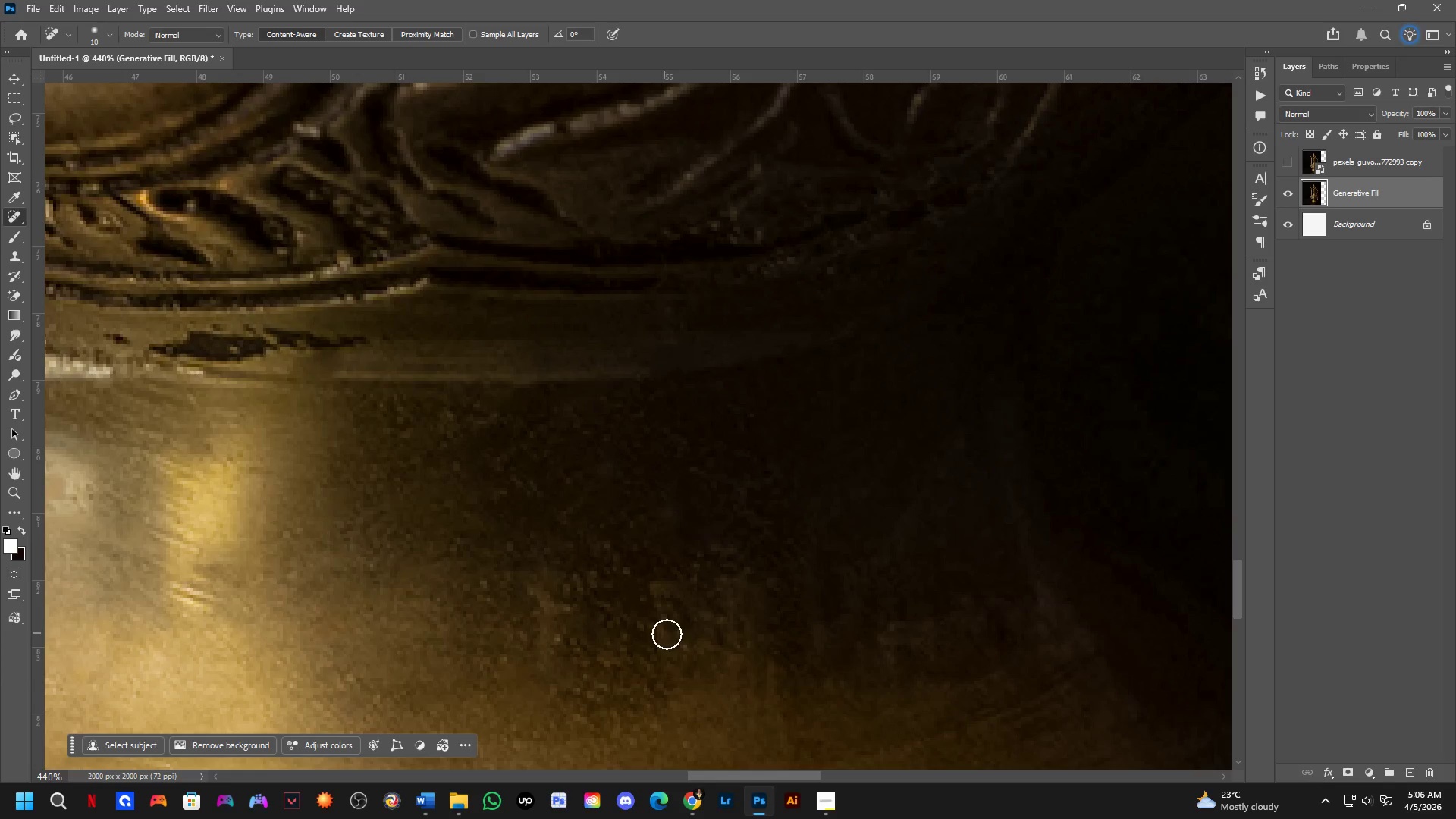 
left_click_drag(start_coordinate=[691, 644], to_coordinate=[670, 661])
 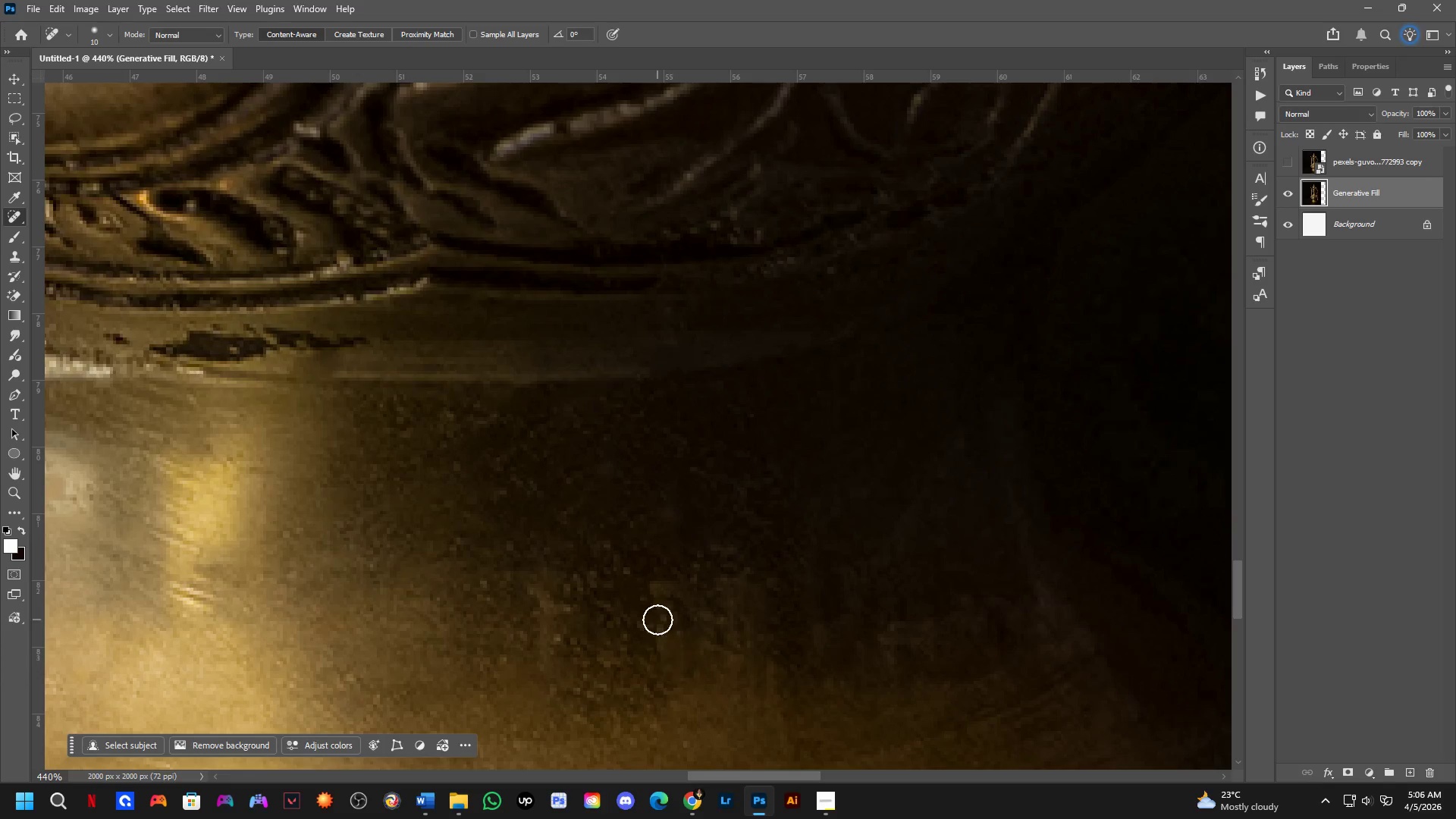 
left_click_drag(start_coordinate=[659, 621], to_coordinate=[656, 638])
 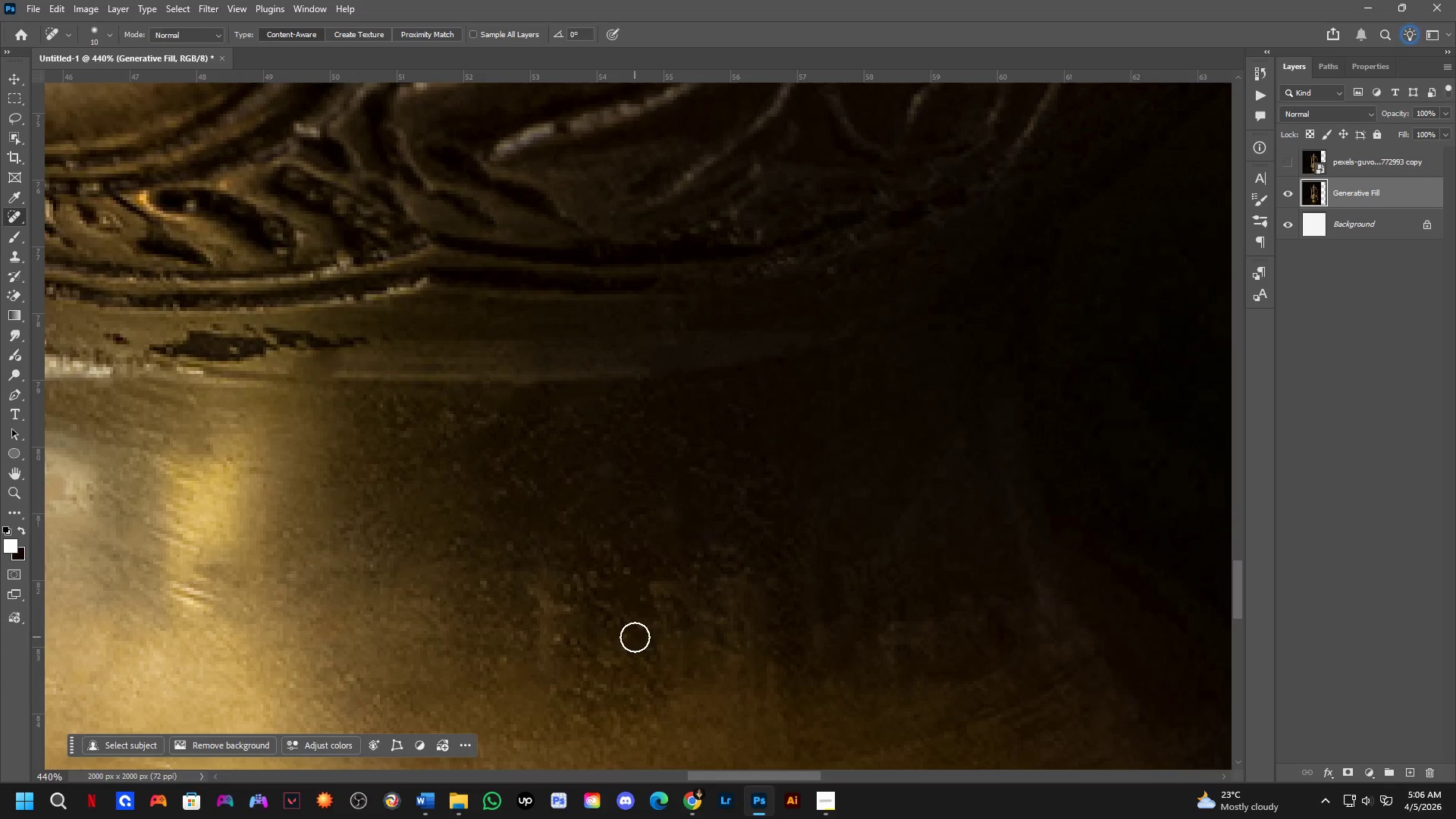 
left_click_drag(start_coordinate=[632, 640], to_coordinate=[615, 660])
 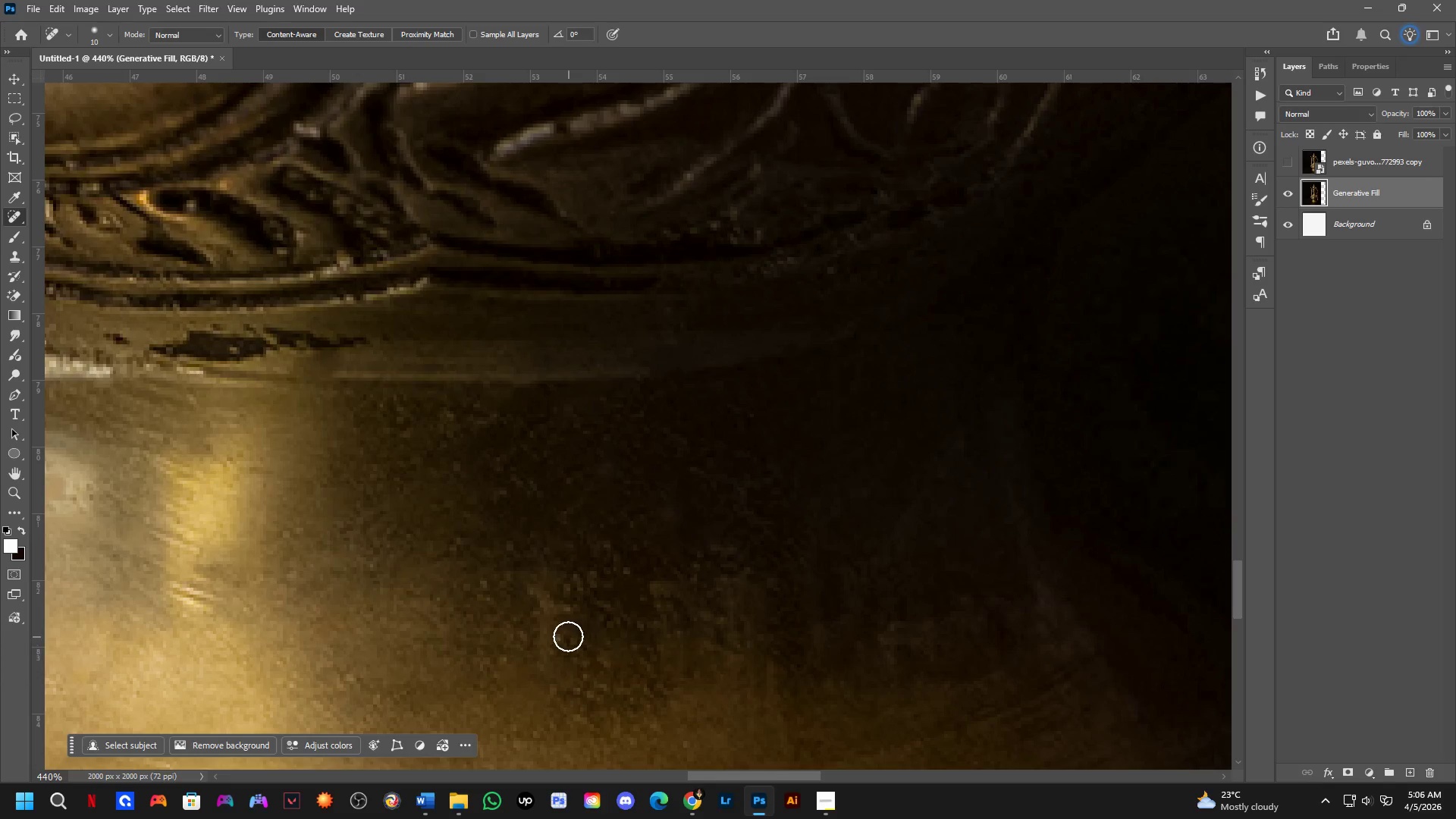 
left_click_drag(start_coordinate=[563, 636], to_coordinate=[540, 655])
 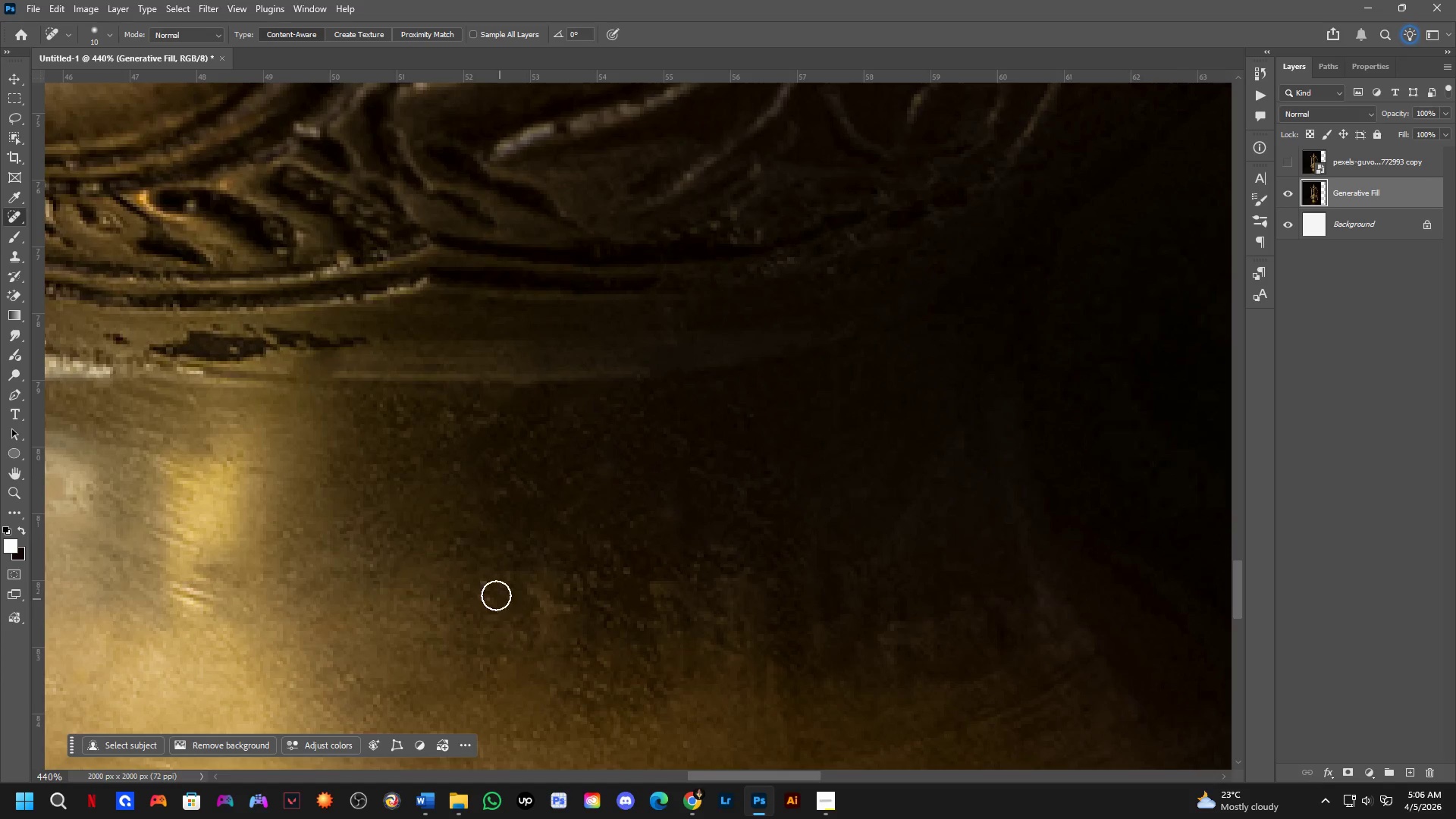 
left_click_drag(start_coordinate=[489, 587], to_coordinate=[478, 567])
 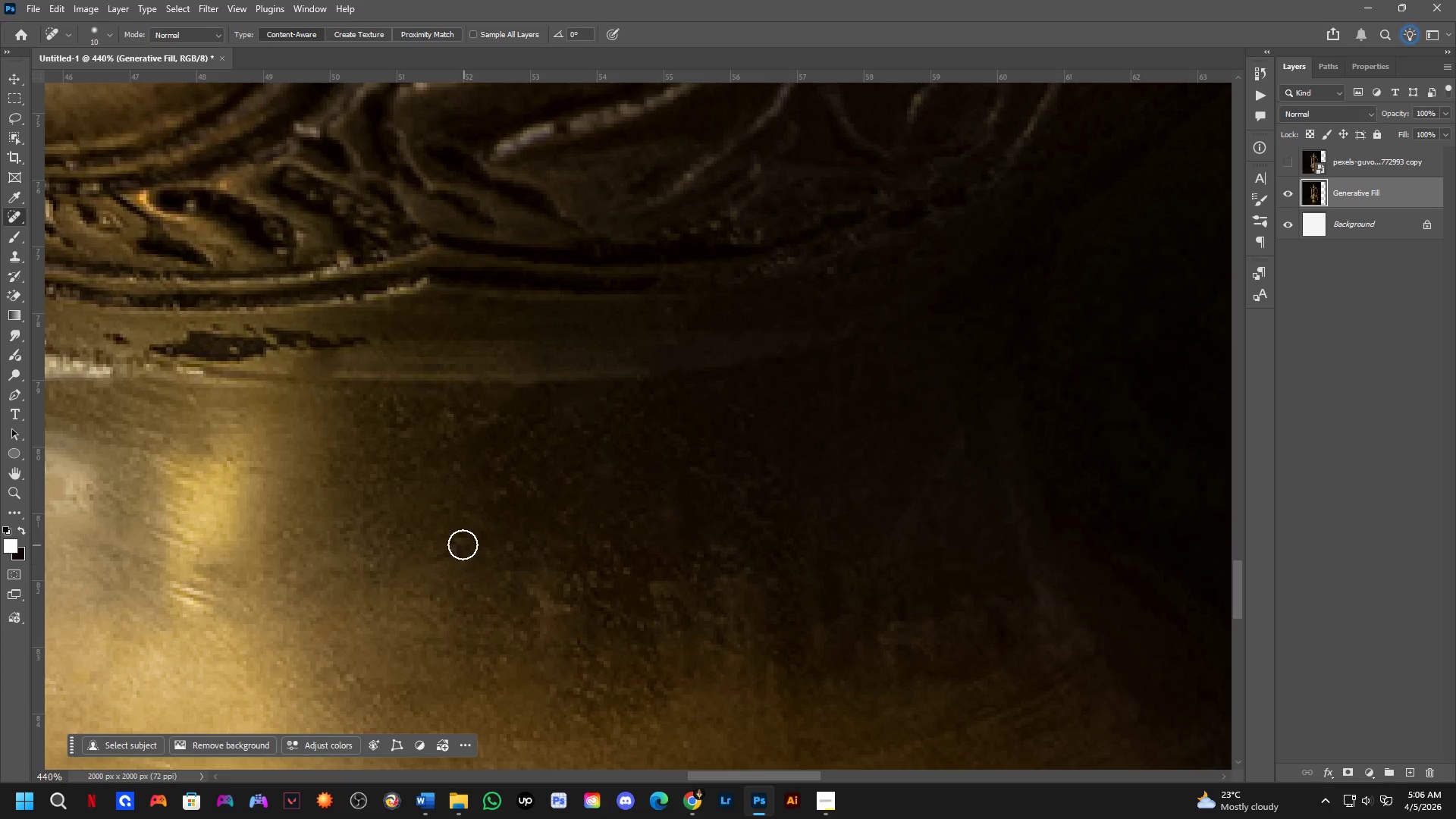 
left_click_drag(start_coordinate=[463, 544], to_coordinate=[459, 557])
 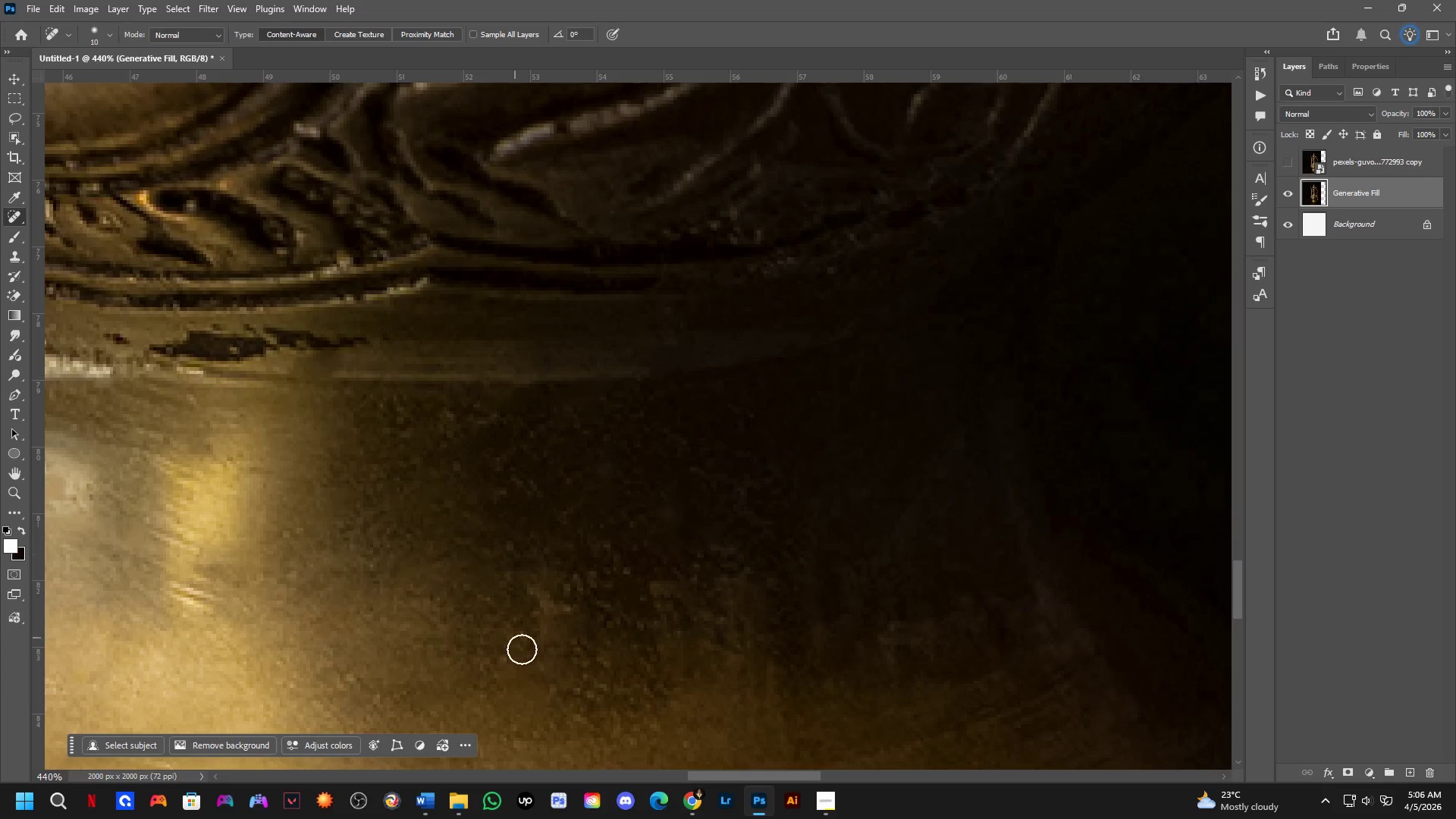 
hold_key(key=Space, duration=0.52)
 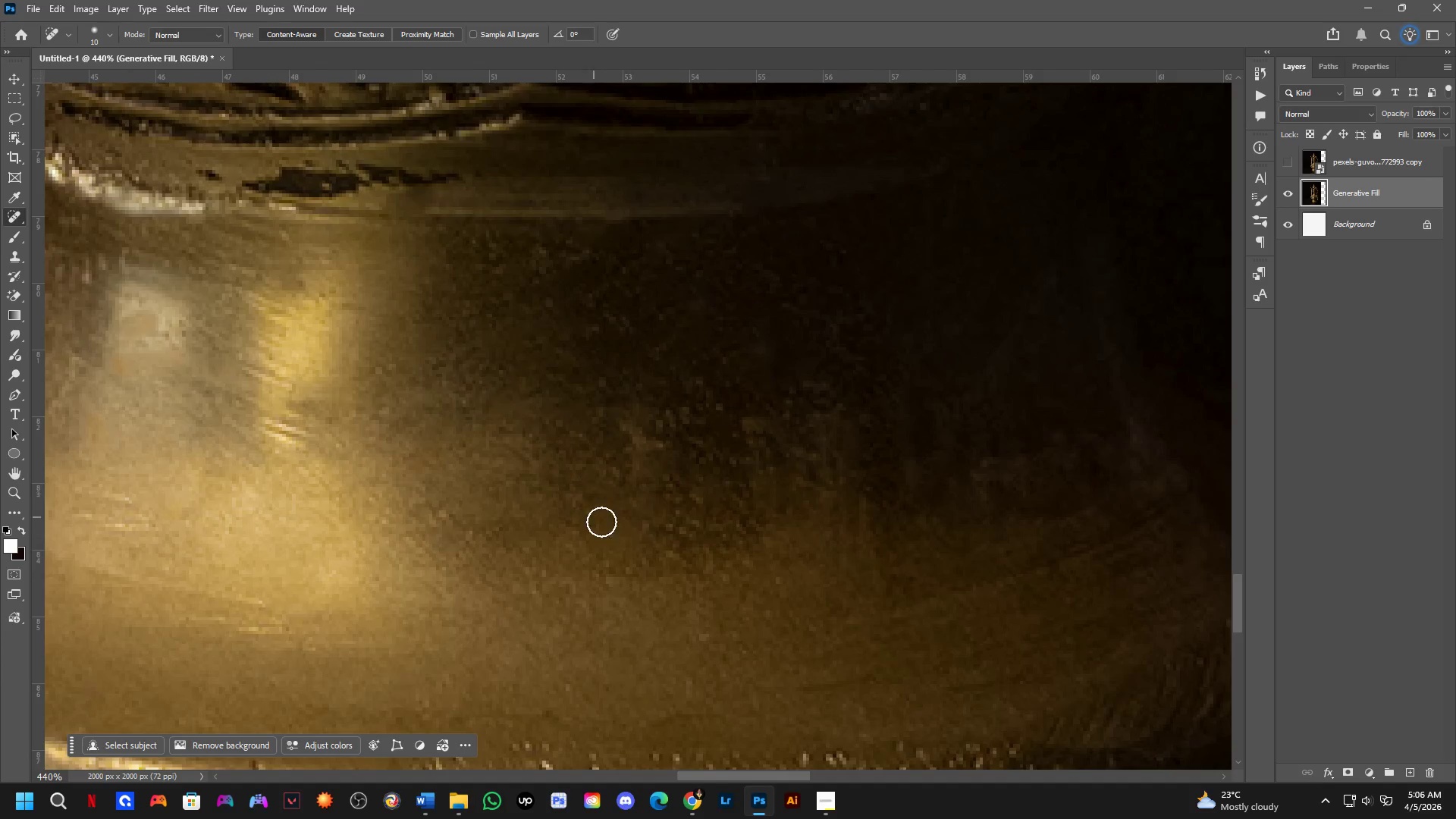 
left_click_drag(start_coordinate=[530, 662], to_coordinate=[623, 498])
 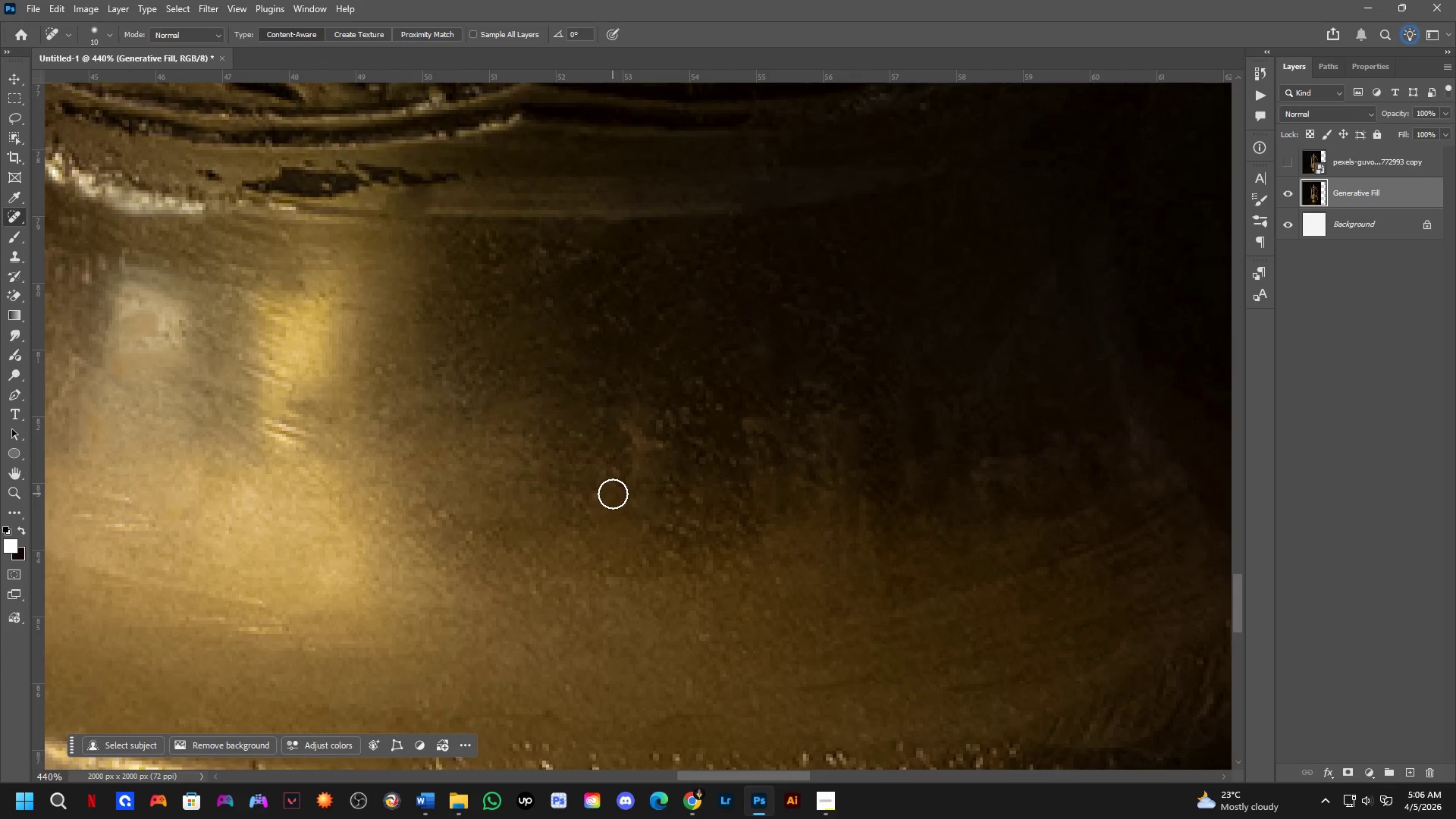 
left_click_drag(start_coordinate=[606, 493], to_coordinate=[589, 492])
 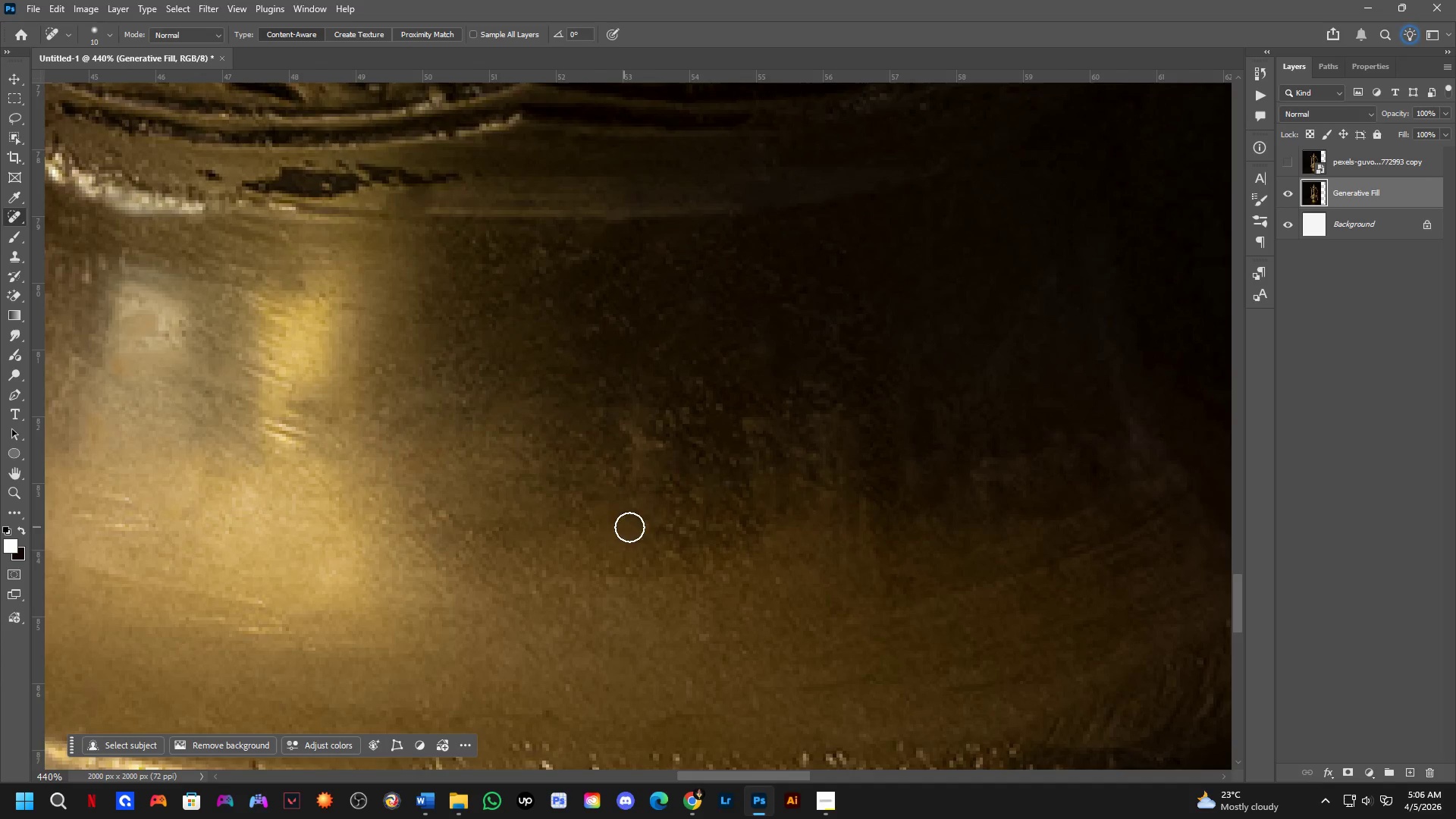 
left_click_drag(start_coordinate=[654, 524], to_coordinate=[677, 524])
 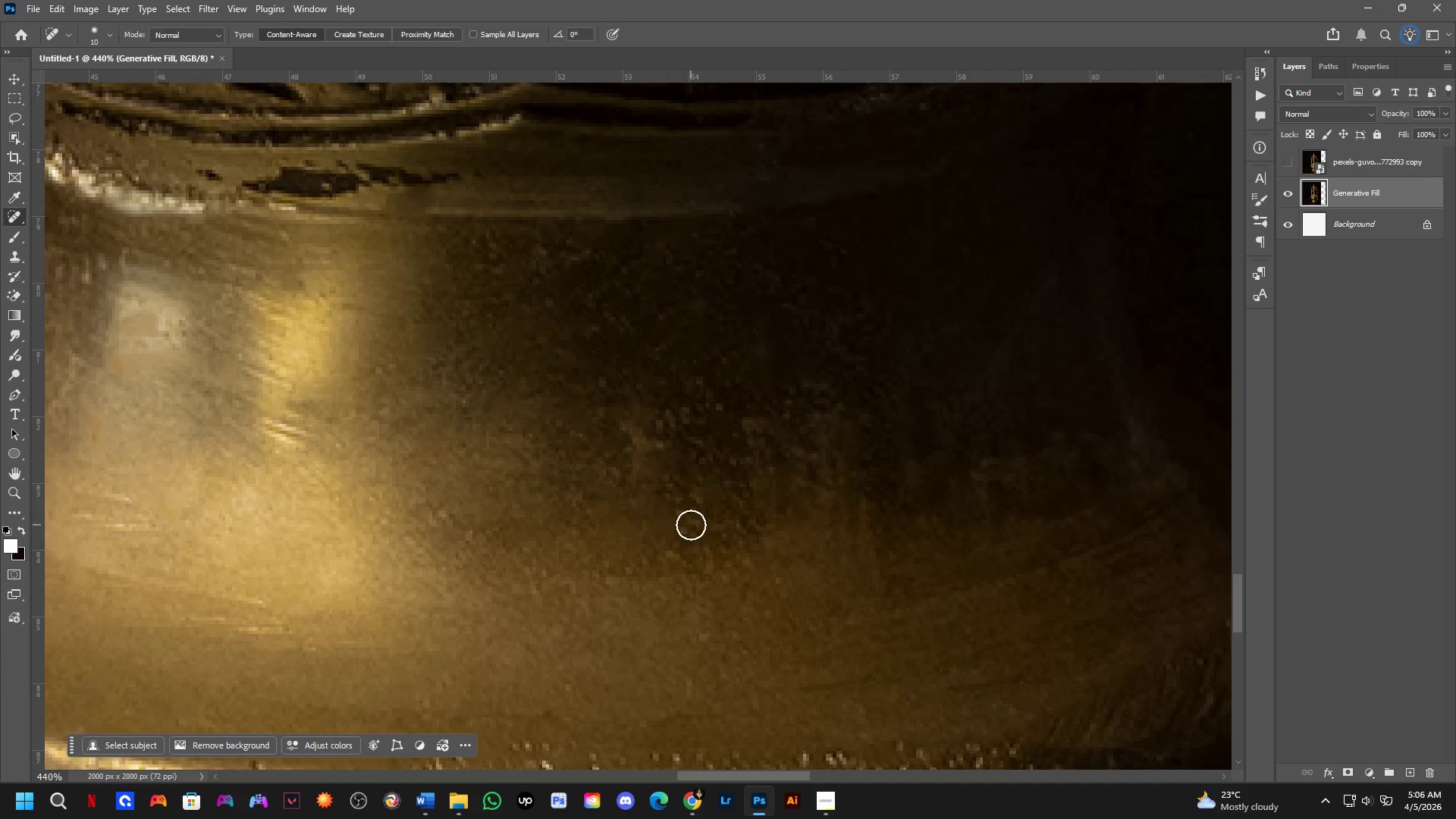 
left_click_drag(start_coordinate=[691, 525], to_coordinate=[654, 541])
 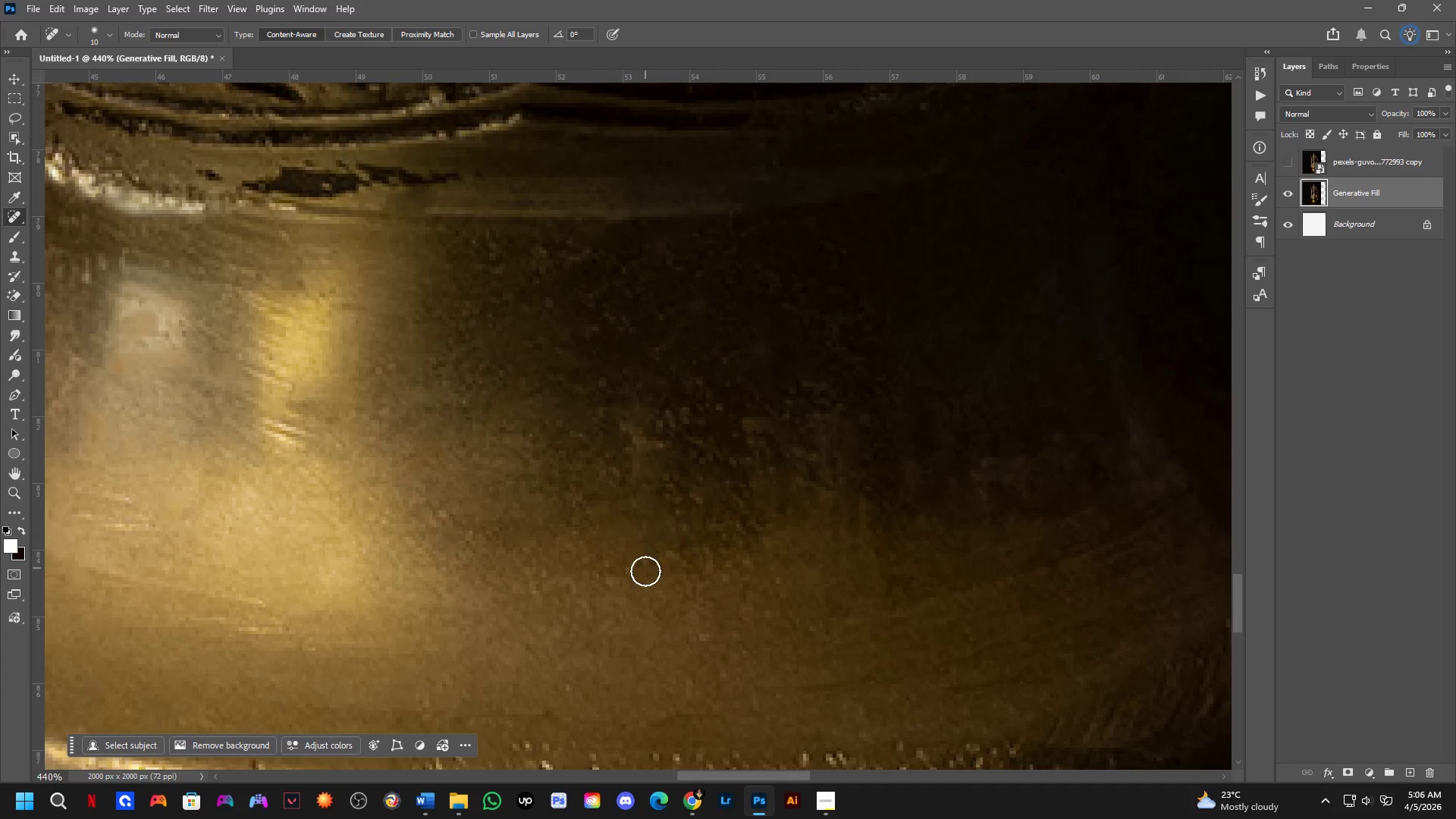 
left_click_drag(start_coordinate=[656, 576], to_coordinate=[690, 566])
 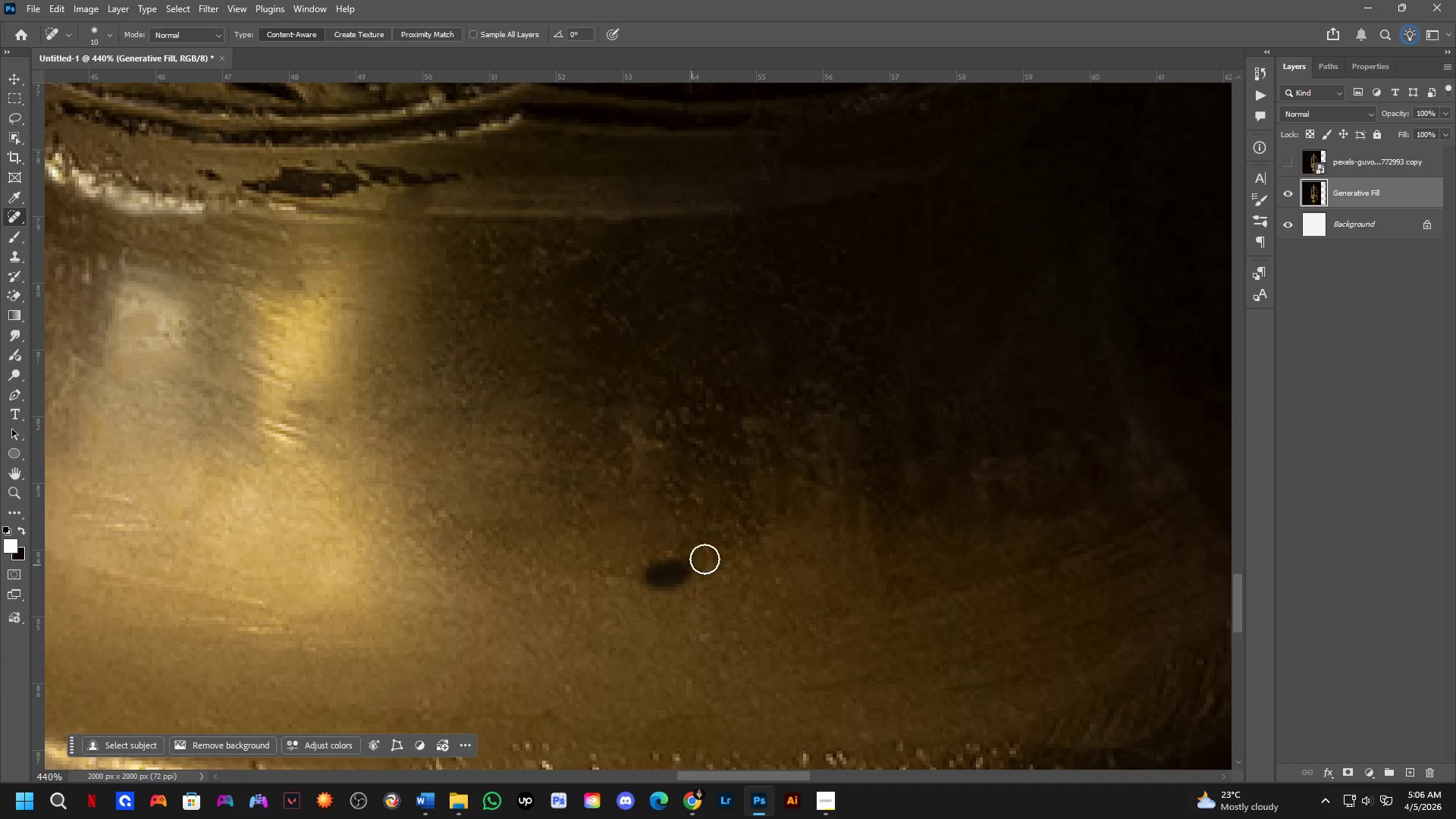 
key(Shift+ShiftLeft)
 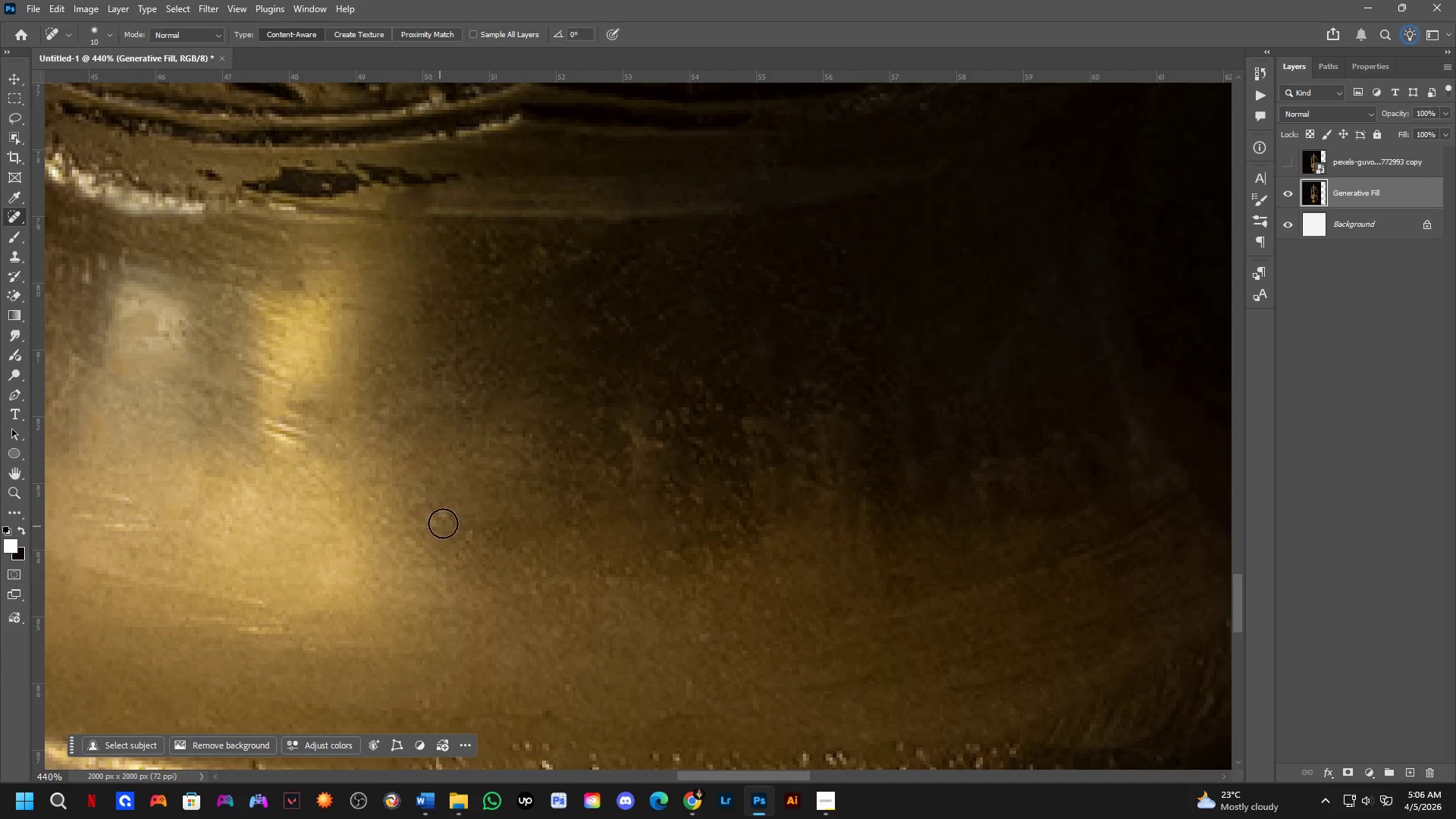 
left_click_drag(start_coordinate=[446, 515], to_coordinate=[442, 515])
 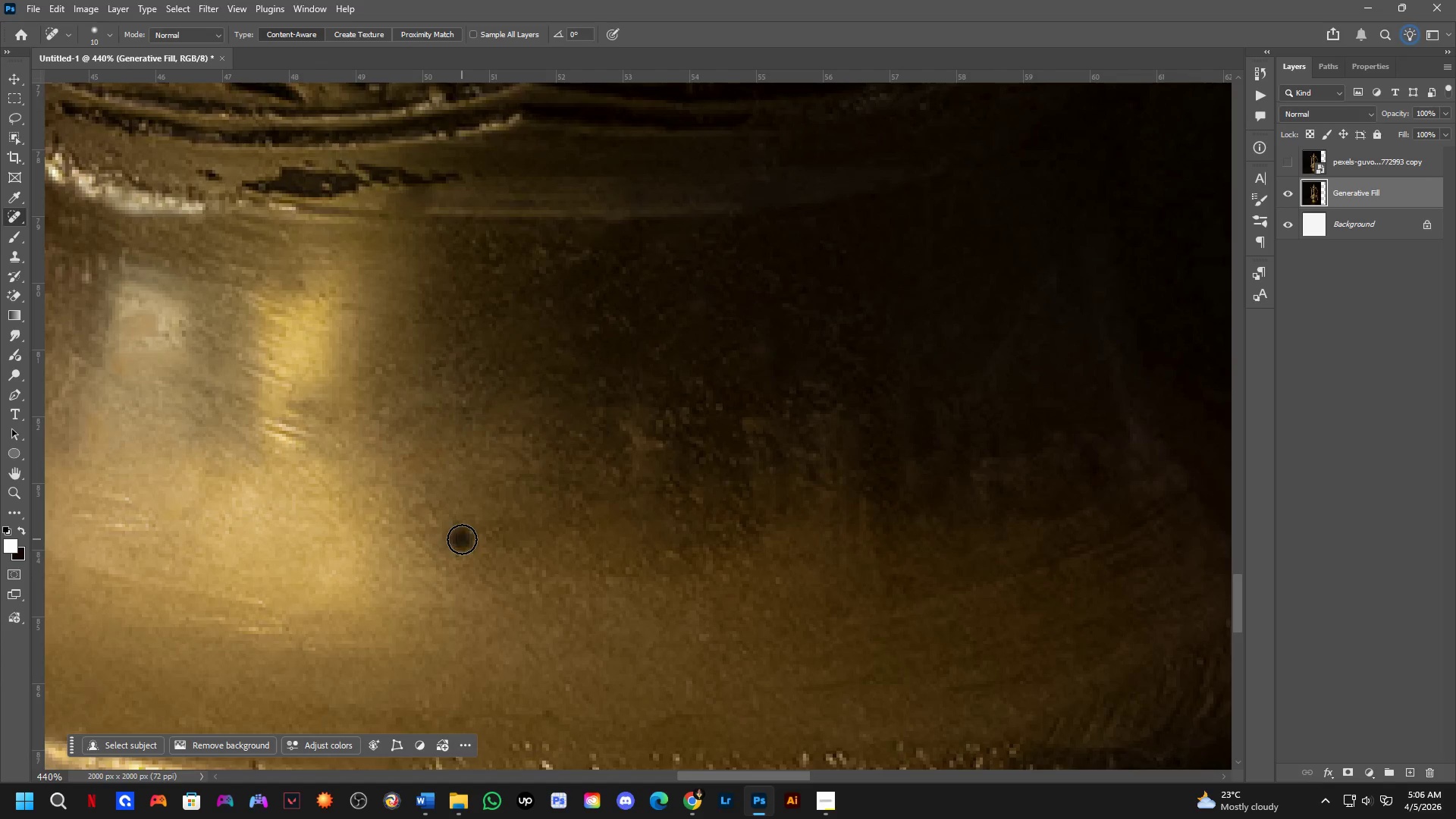 
hold_key(key=Space, duration=1.09)
 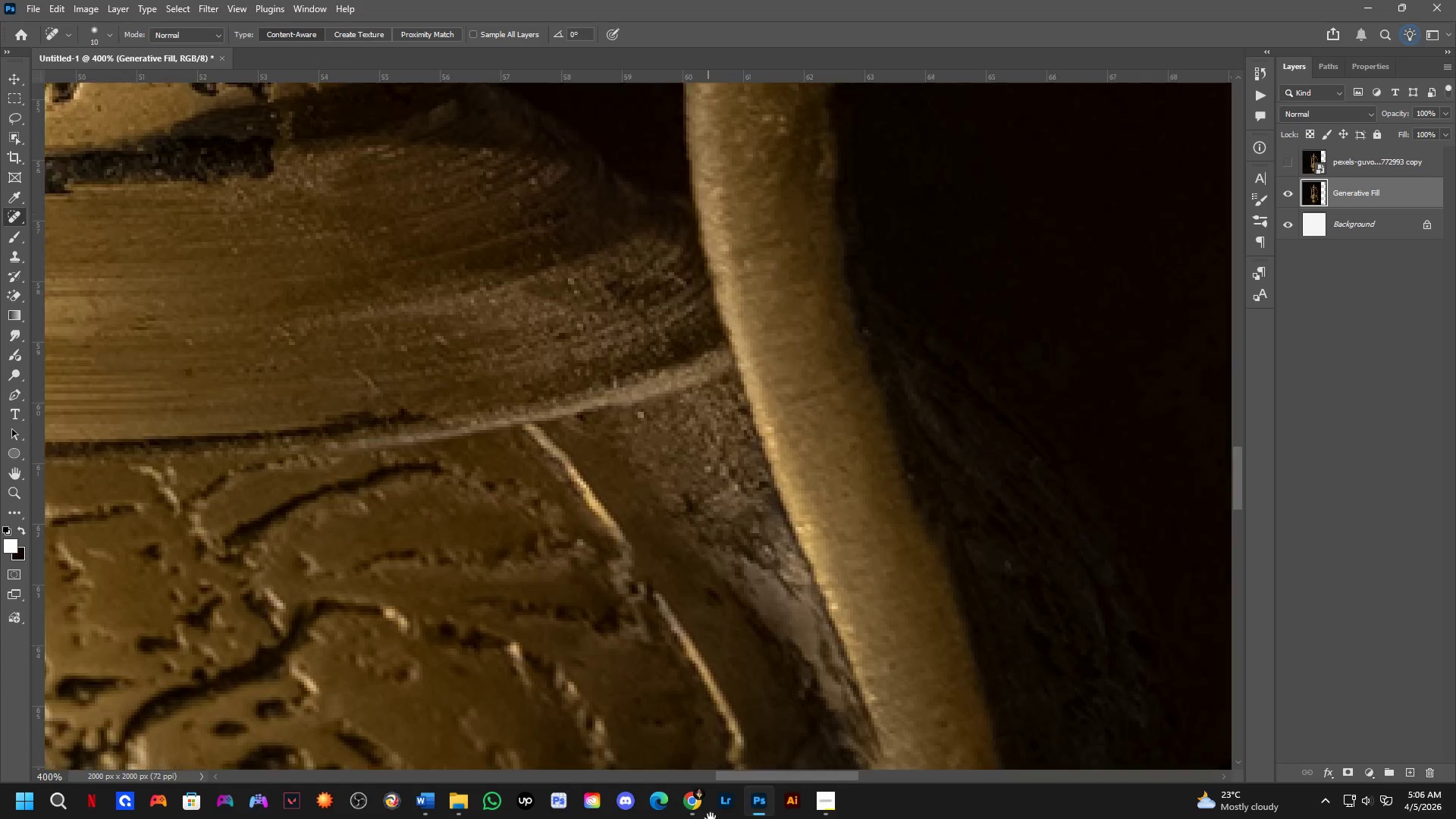 
left_click_drag(start_coordinate=[739, 391], to_coordinate=[463, 818])
 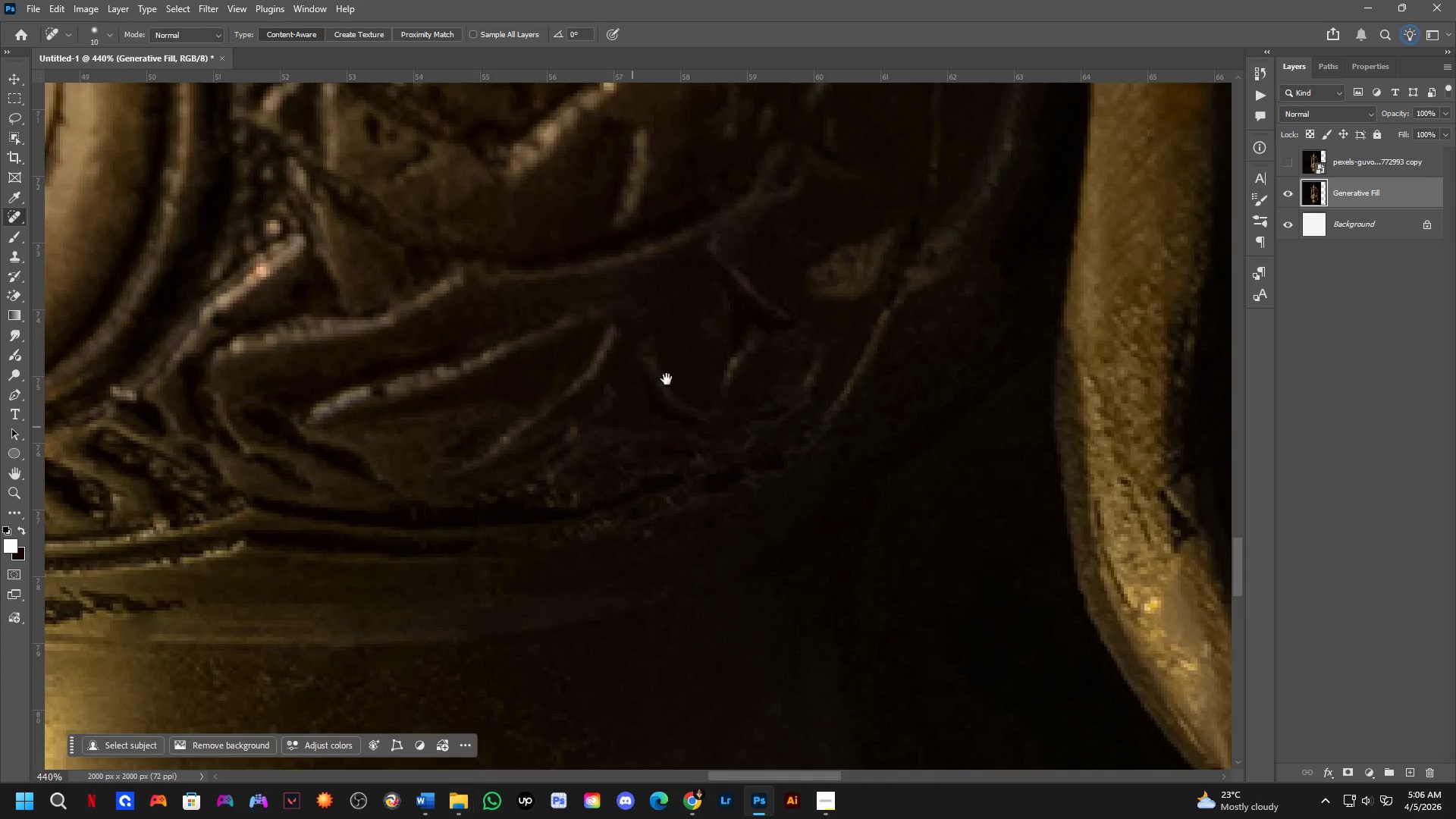 
left_click_drag(start_coordinate=[730, 287], to_coordinate=[566, 814])
 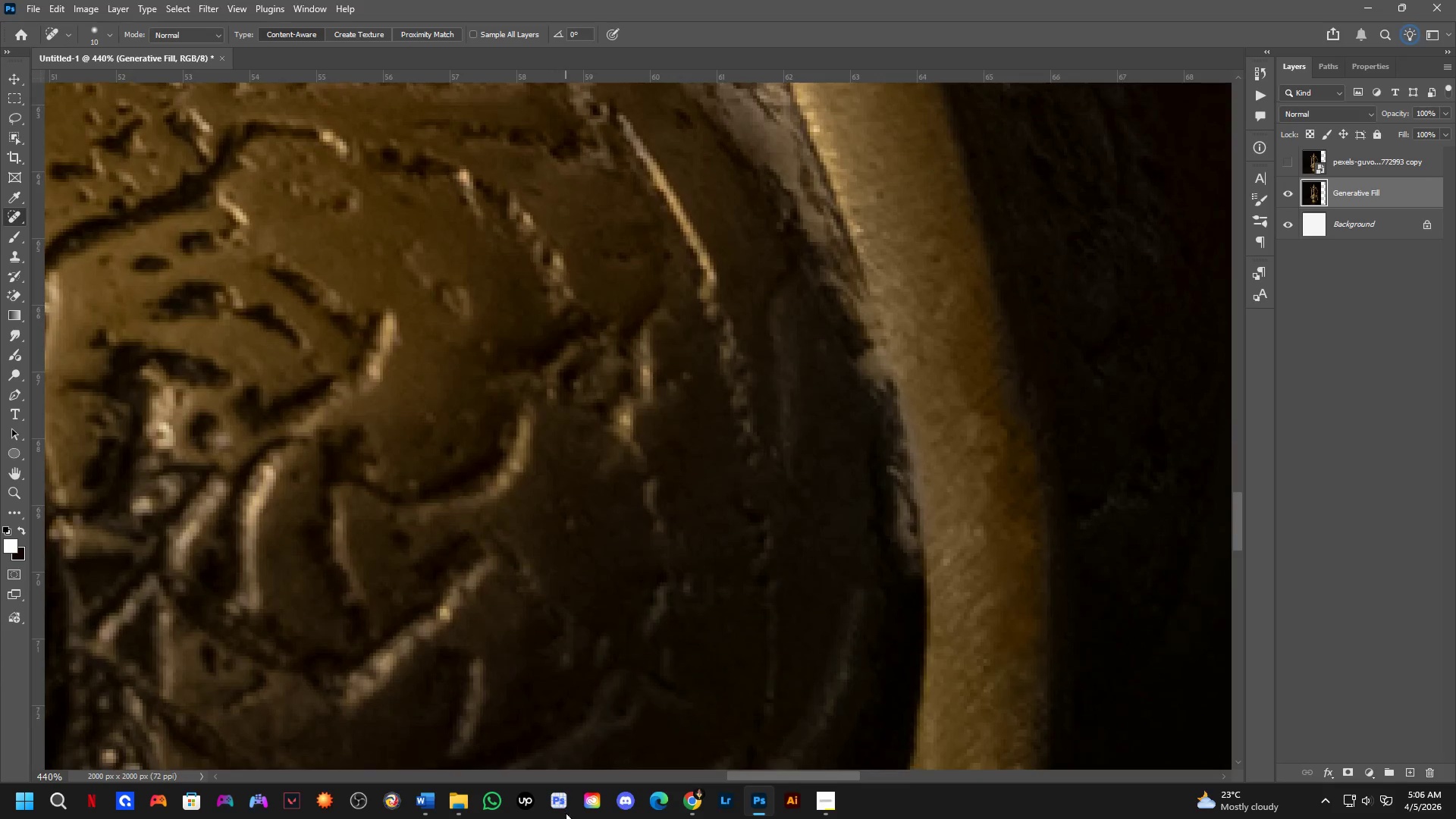 
key(Shift+ShiftLeft)
 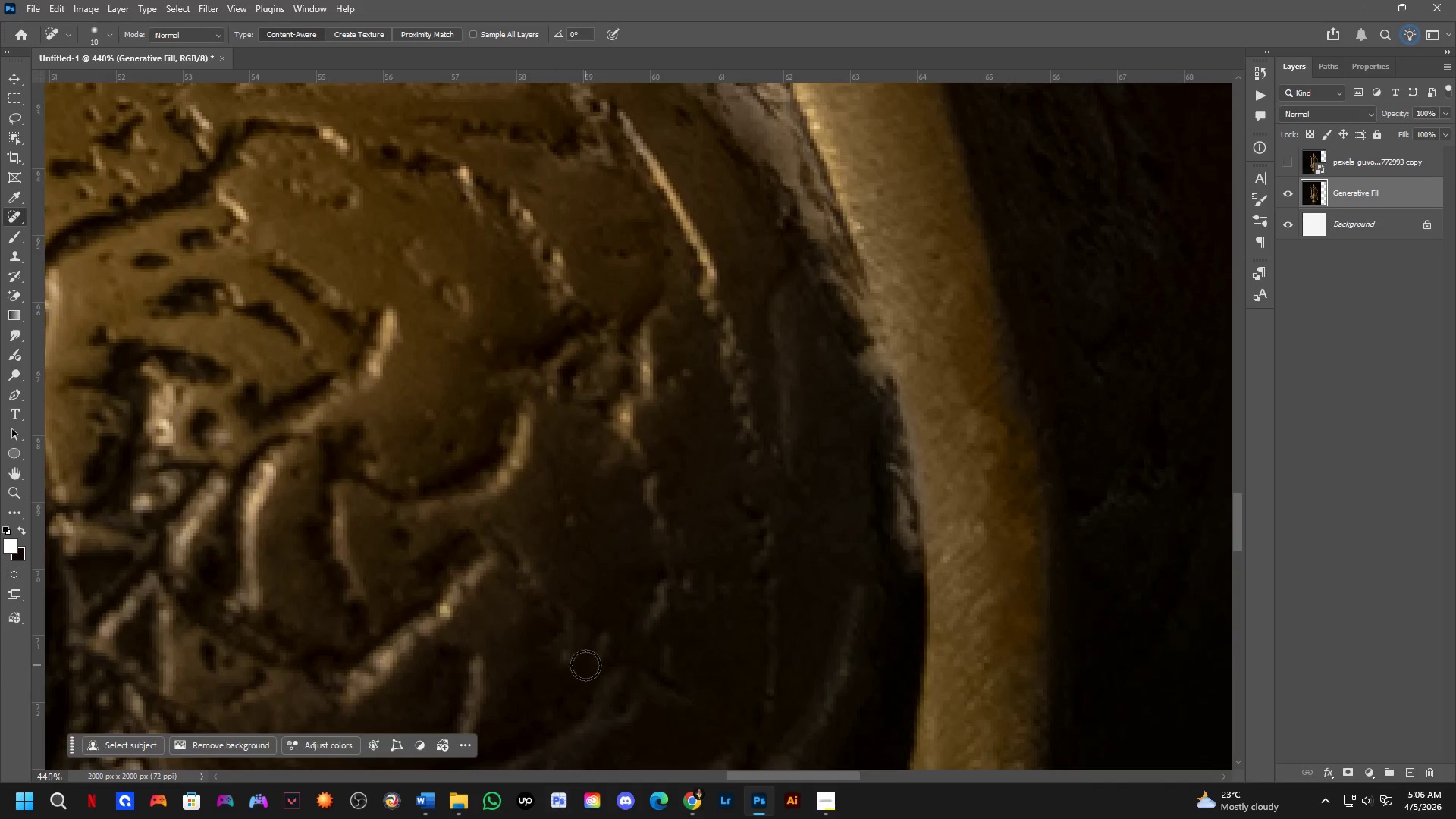 
hold_key(key=Space, duration=0.59)
 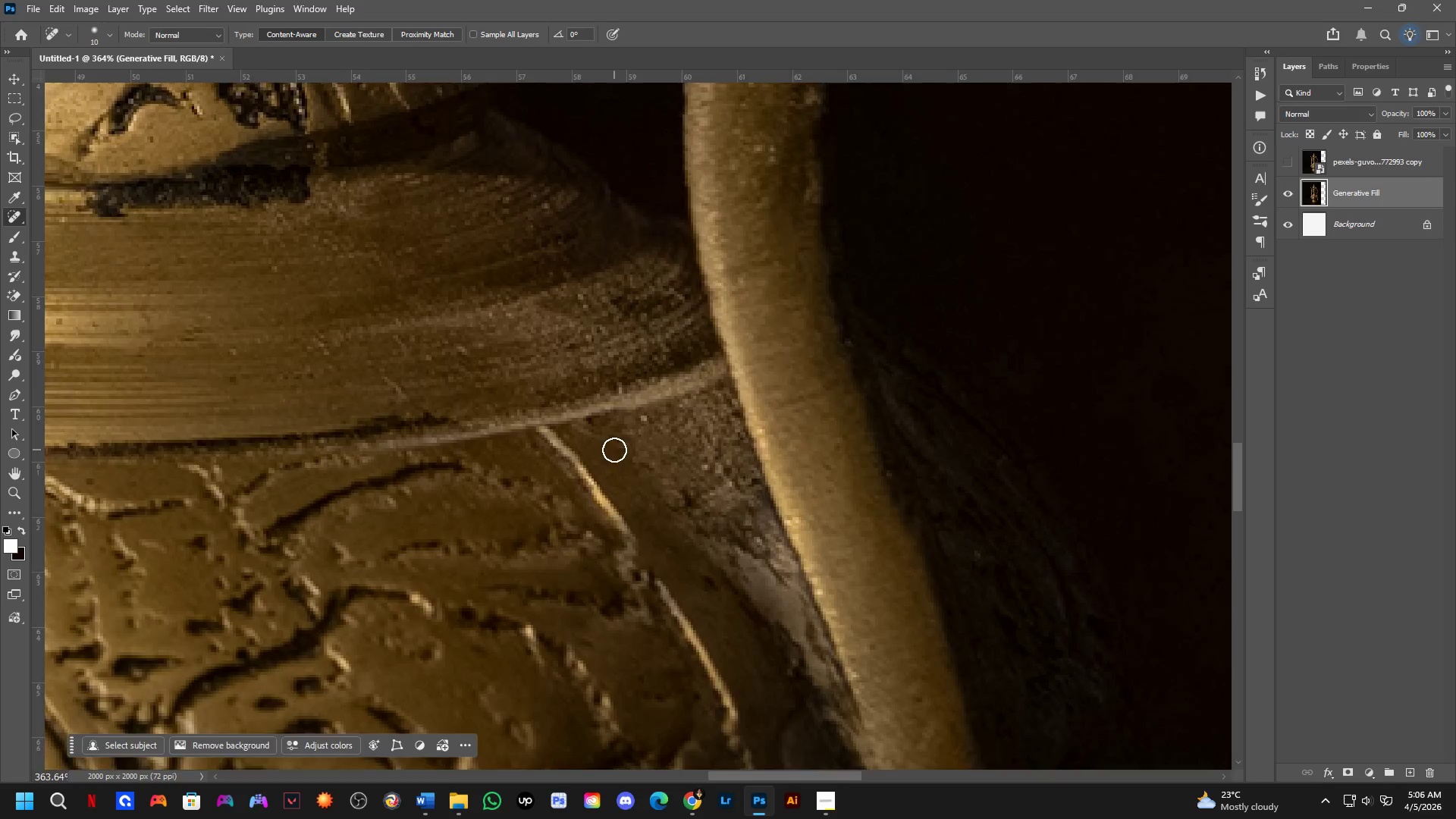 
left_click_drag(start_coordinate=[668, 387], to_coordinate=[713, 818])
 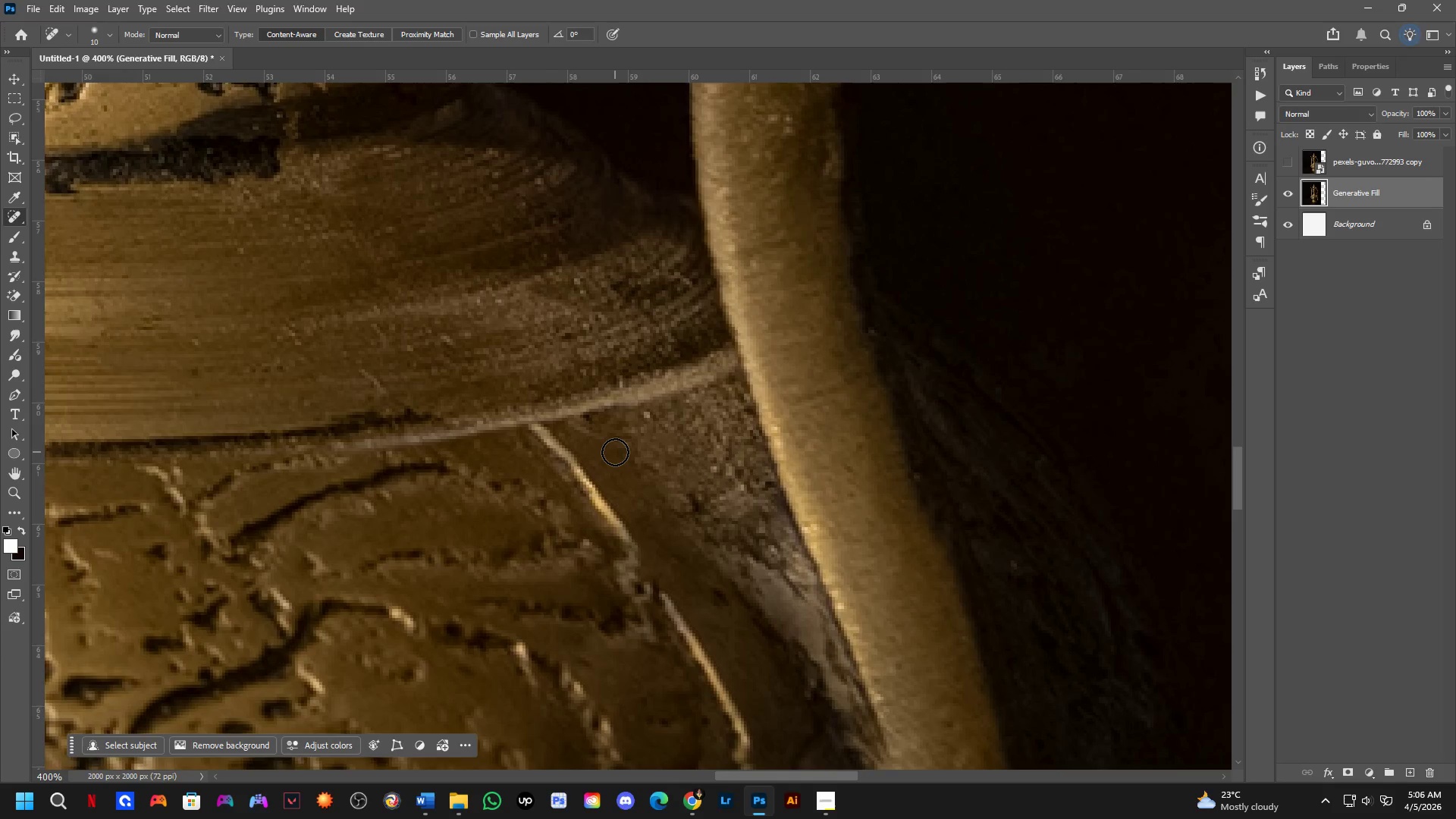 
scroll: coordinate [585, 664], scroll_direction: down, amount: 1.0
 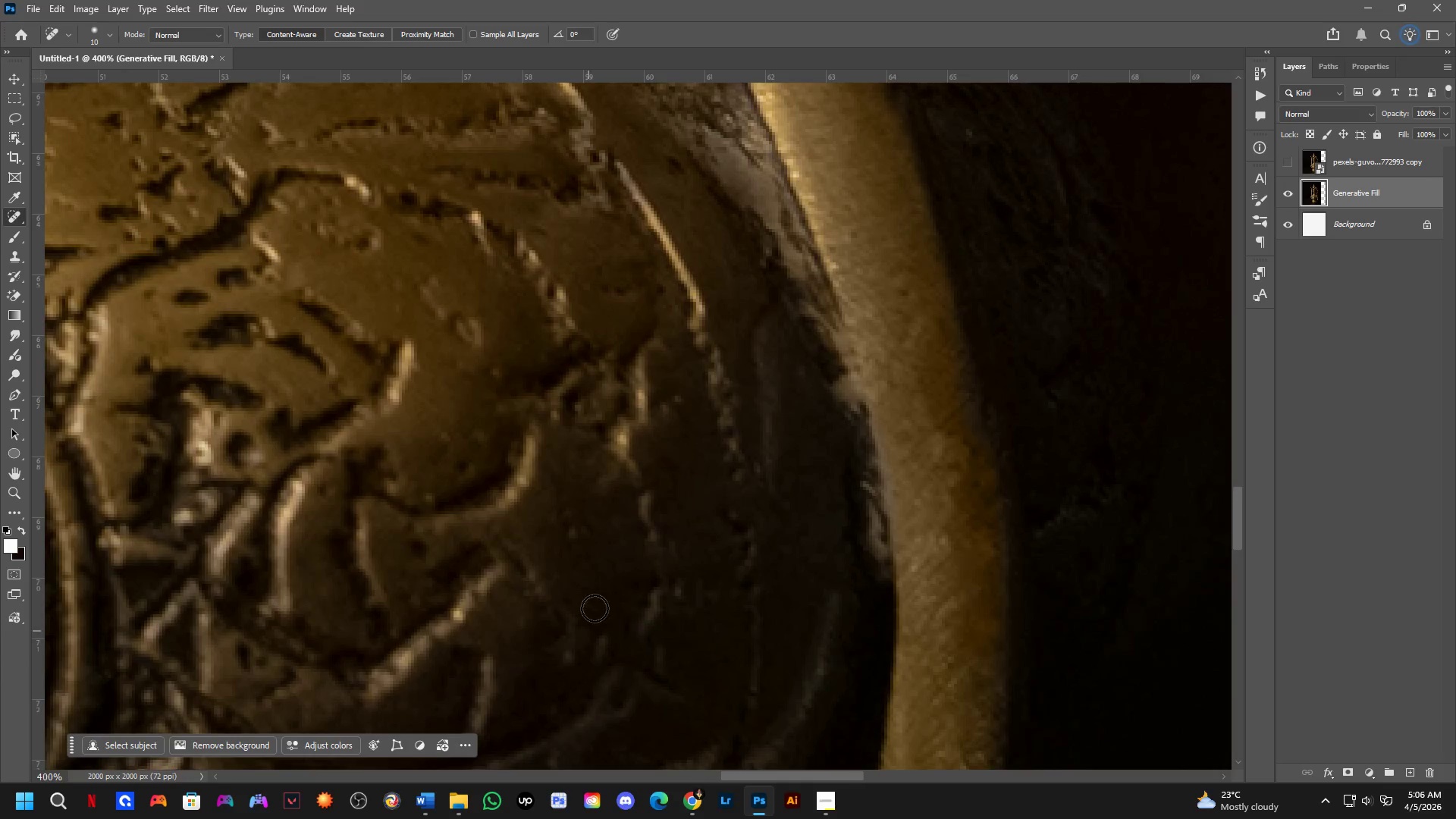 
hold_key(key=Space, duration=1.05)
 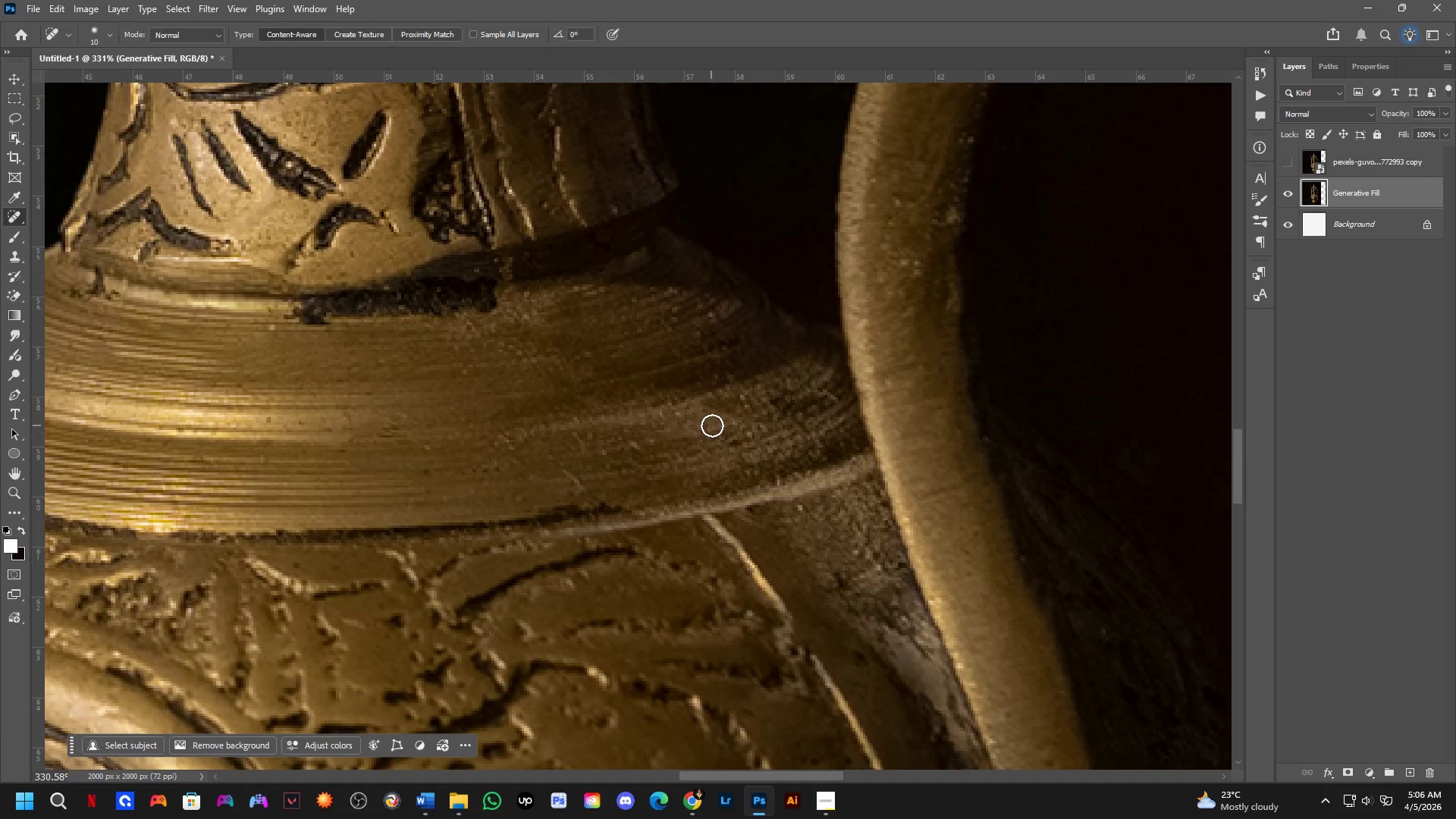 
left_click_drag(start_coordinate=[645, 451], to_coordinate=[804, 538])
 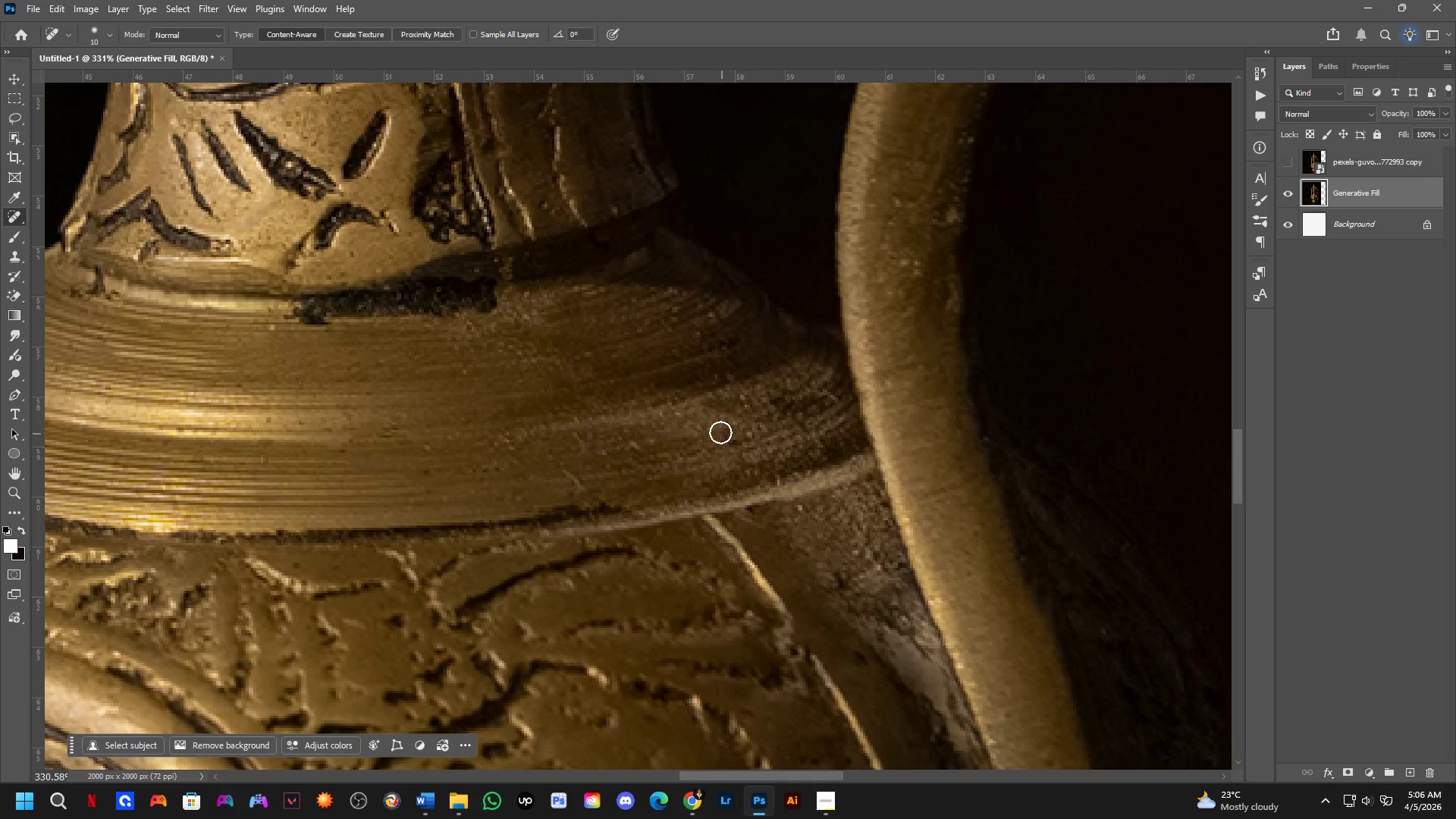 
scroll: coordinate [614, 450], scroll_direction: down, amount: 2.0
 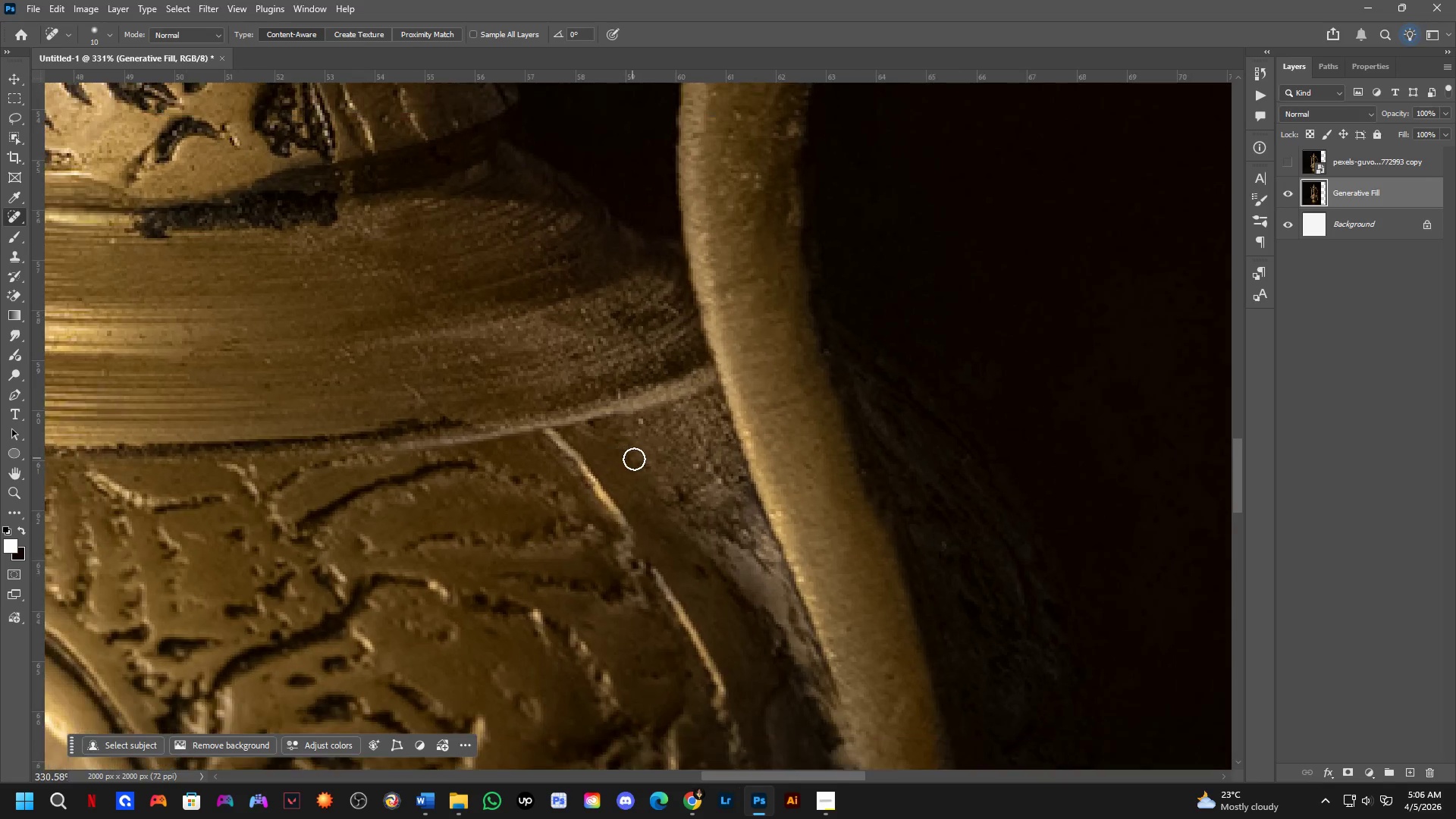 
left_click_drag(start_coordinate=[712, 425], to_coordinate=[647, 440])
 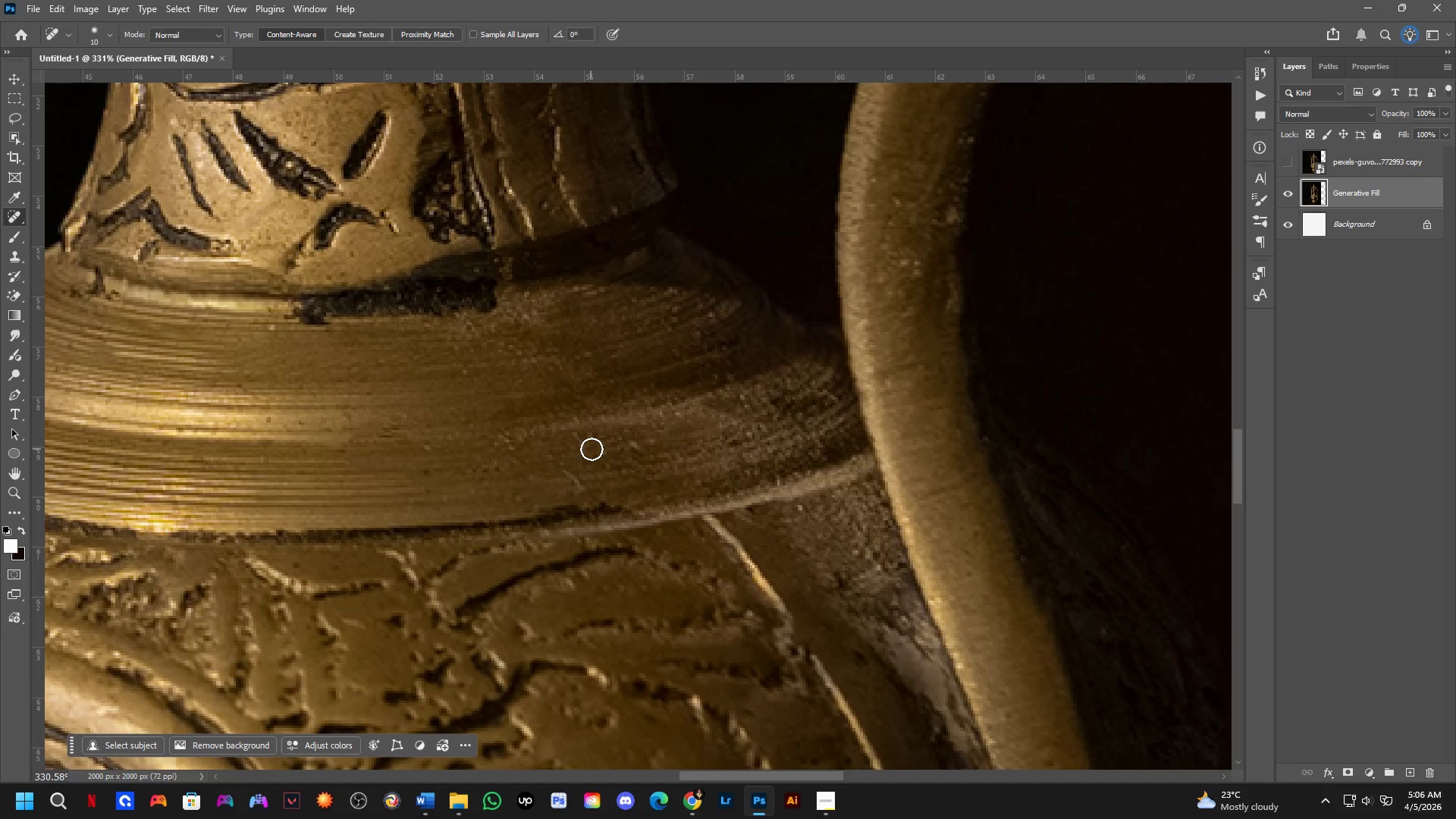 
key(Z)
 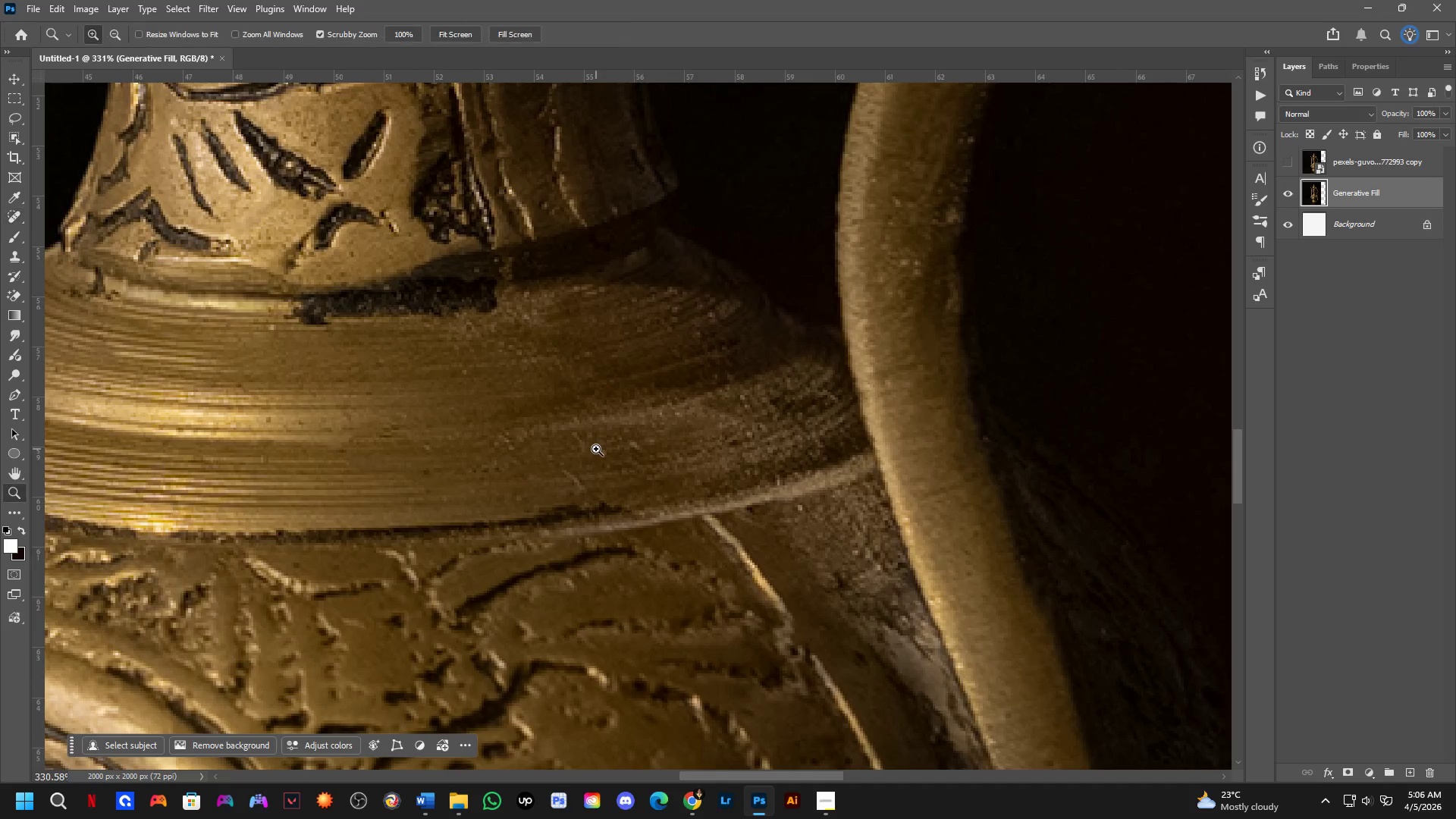 
key(Control+ControlLeft)
 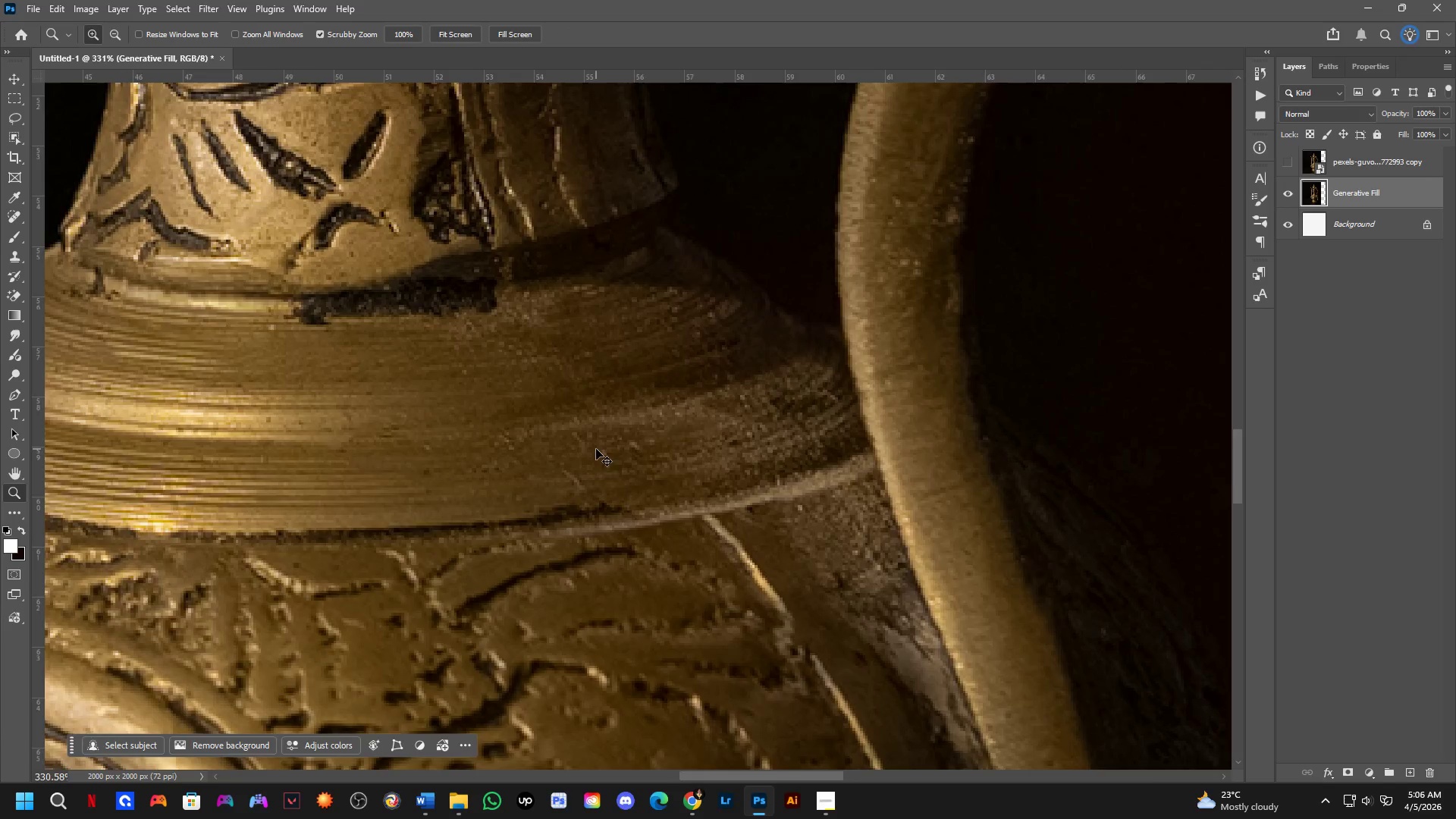 
hold_key(key=Space, duration=0.45)
 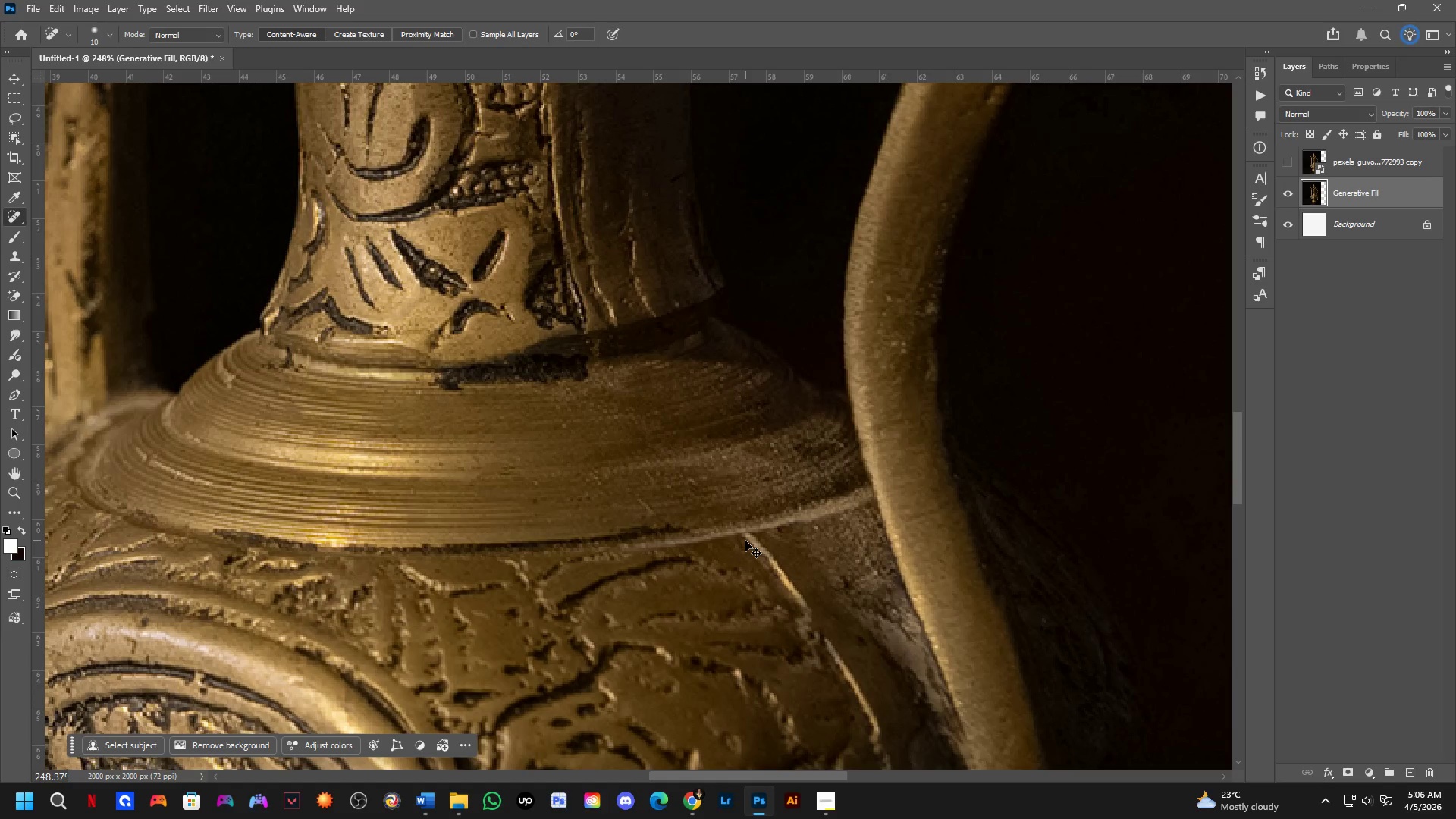 
left_click_drag(start_coordinate=[682, 511], to_coordinate=[745, 541])
 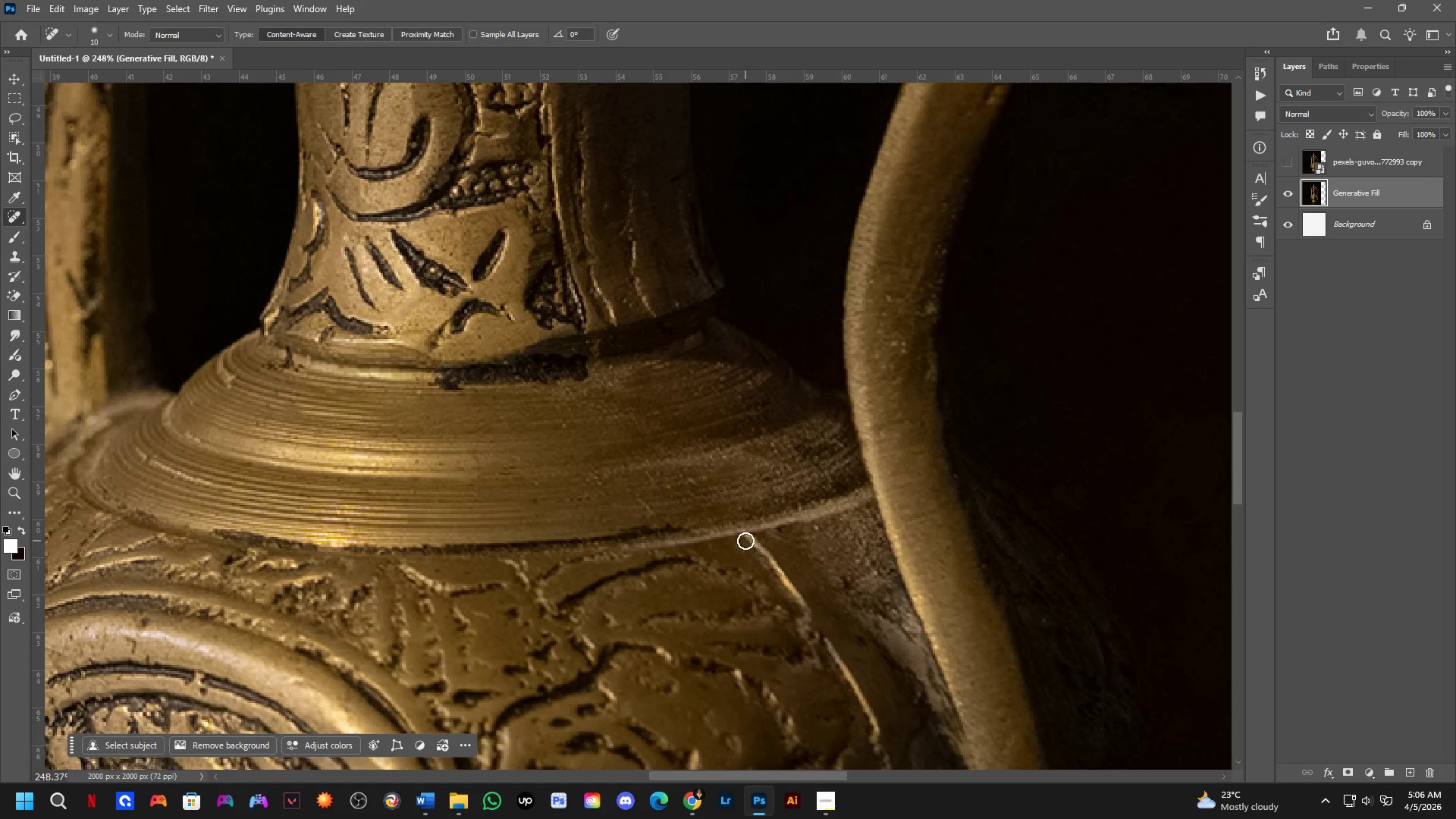 
scroll: coordinate [610, 472], scroll_direction: down, amount: 3.0
 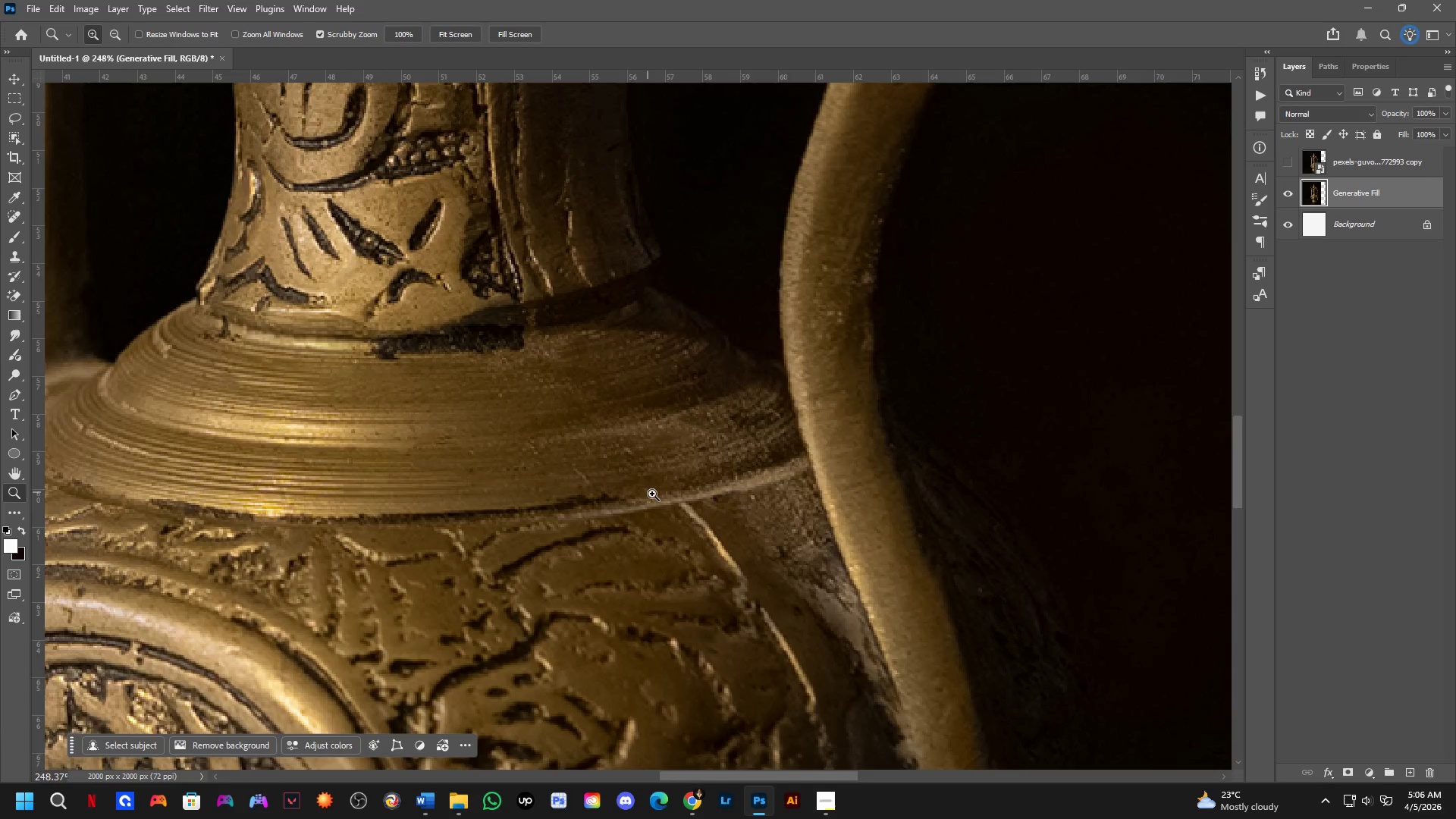 
key(Control+Z)
 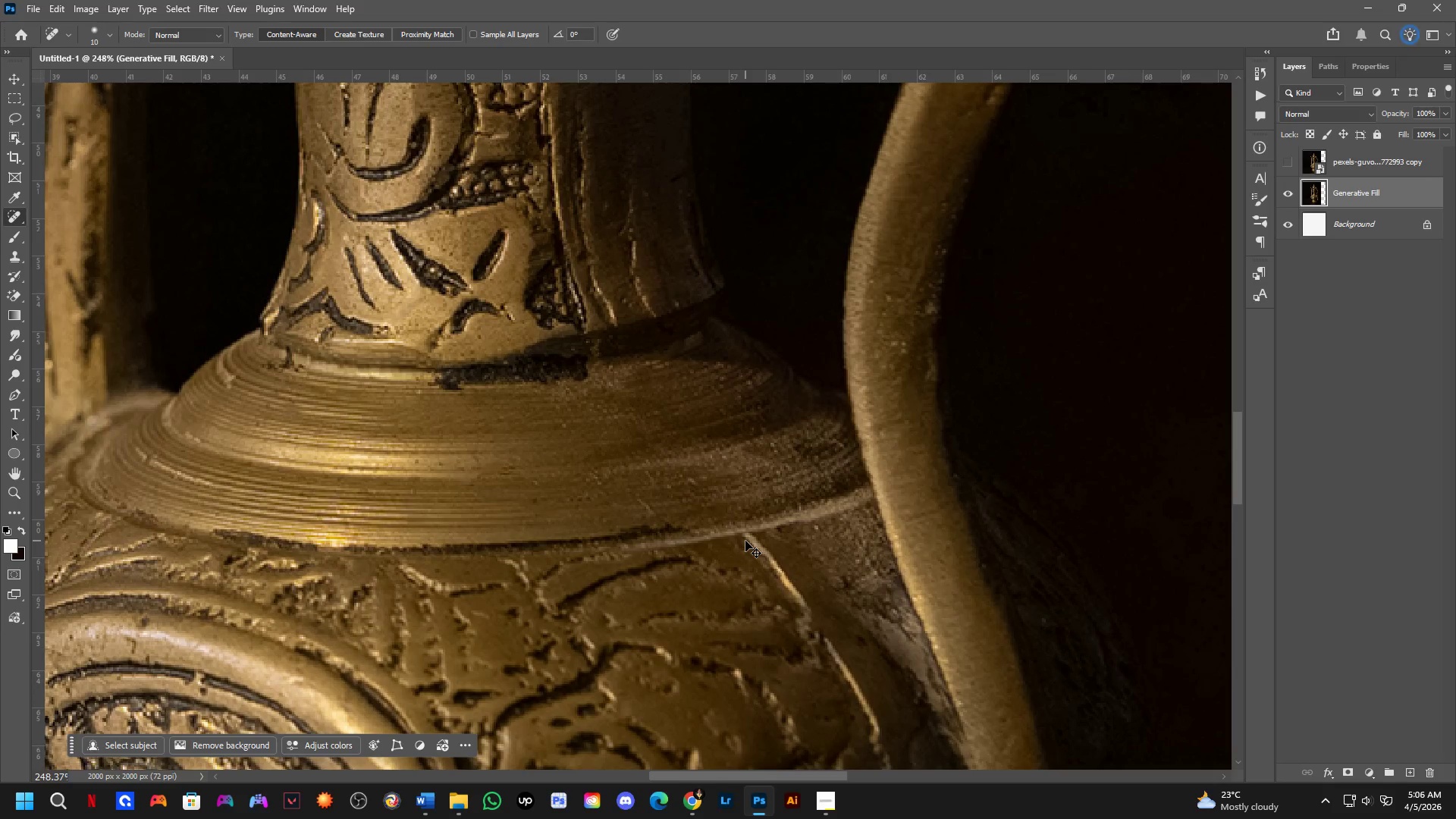 
key(Control+Shift+ShiftLeft)
 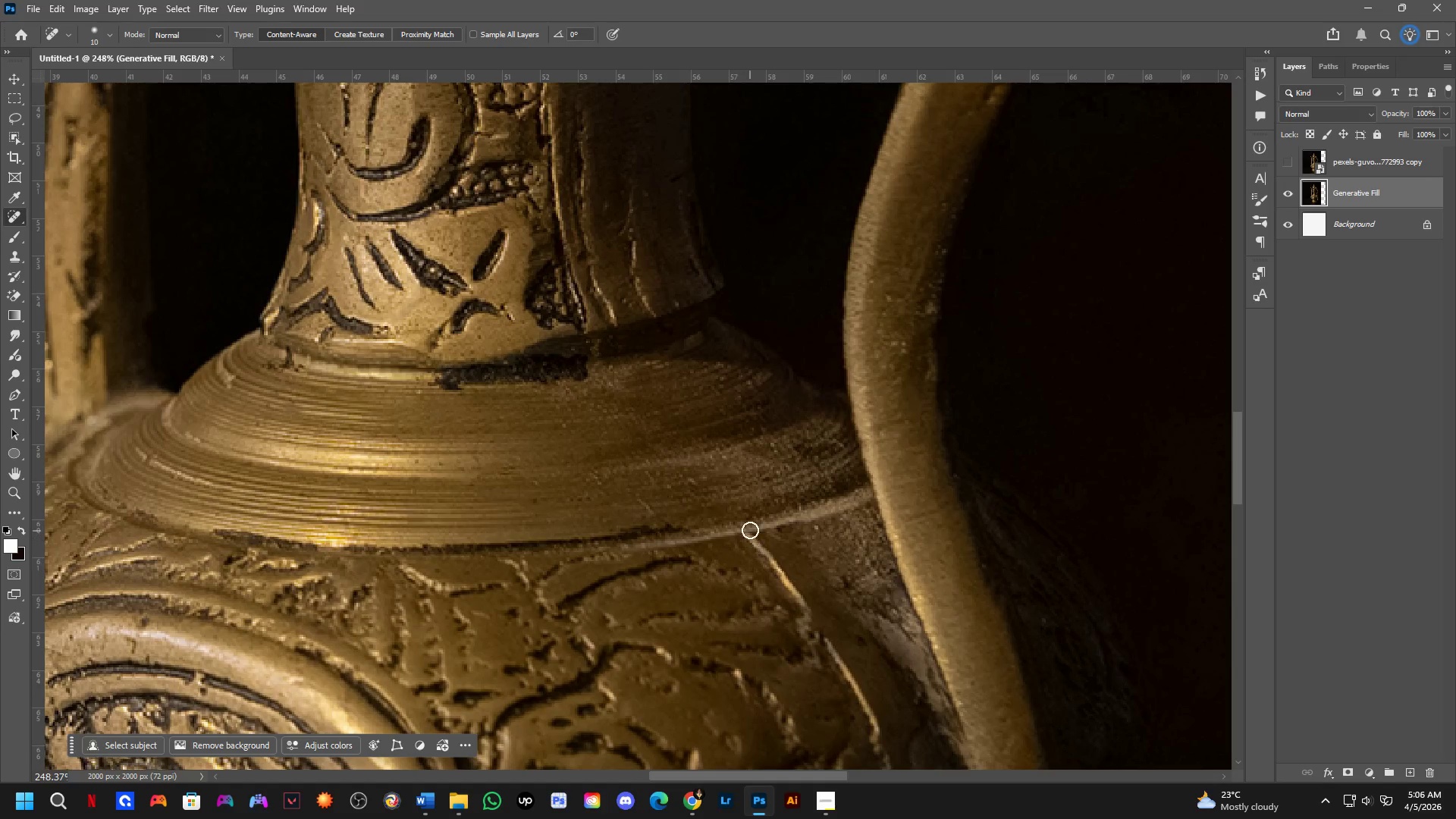 
hold_key(key=Space, duration=0.45)
 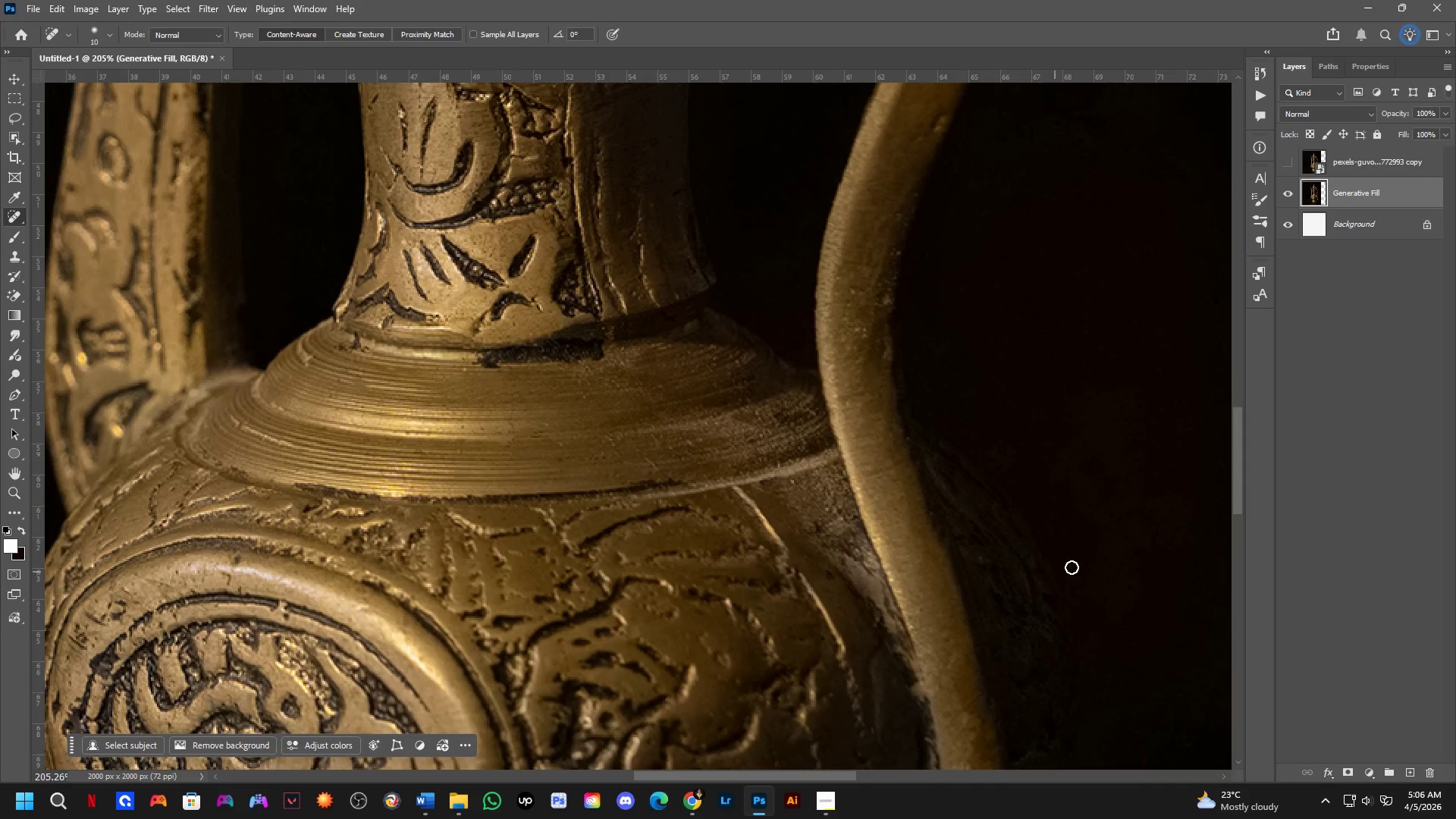 
left_click_drag(start_coordinate=[919, 535], to_coordinate=[906, 491])
 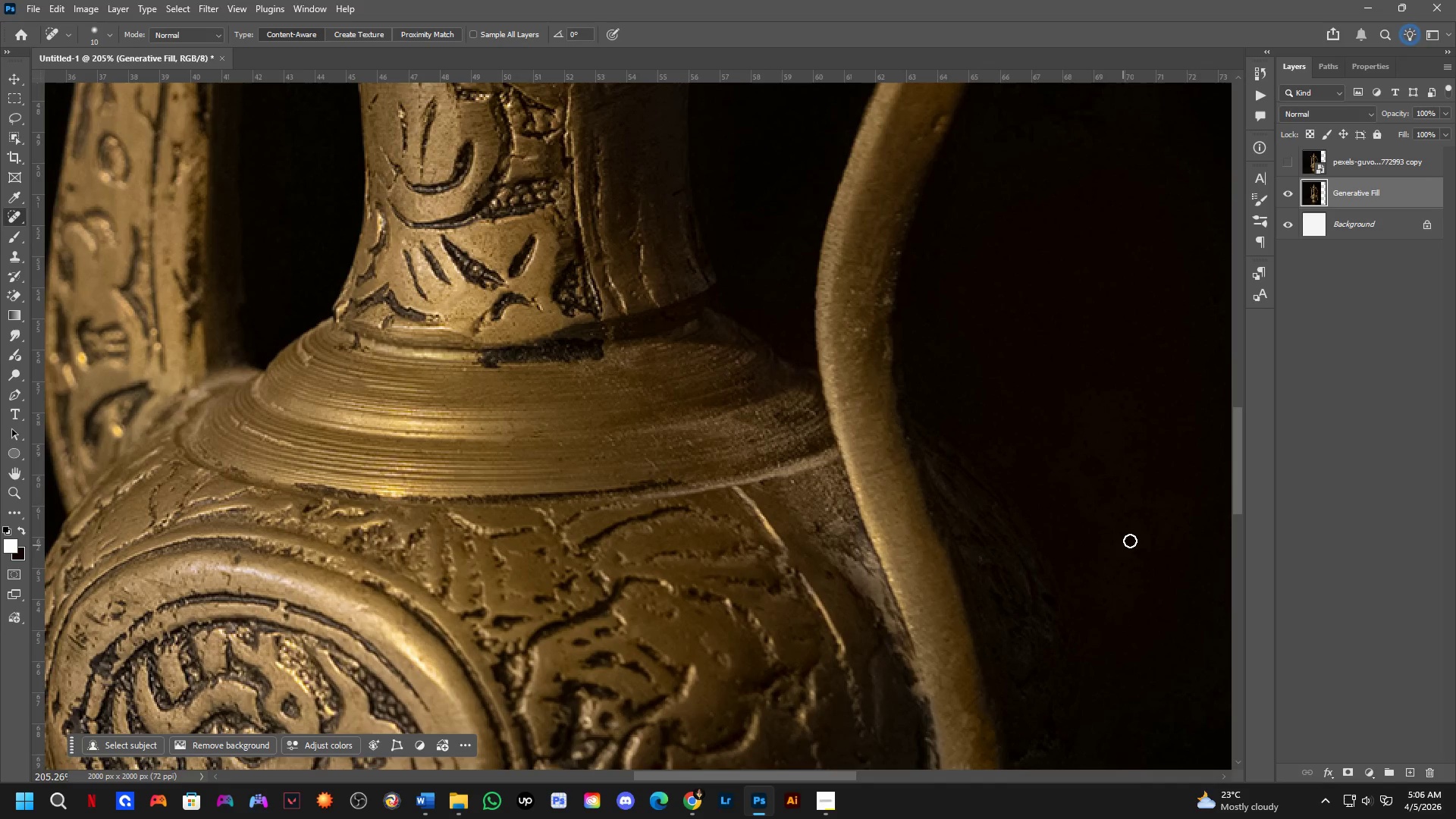 
scroll: coordinate [755, 518], scroll_direction: down, amount: 2.0
 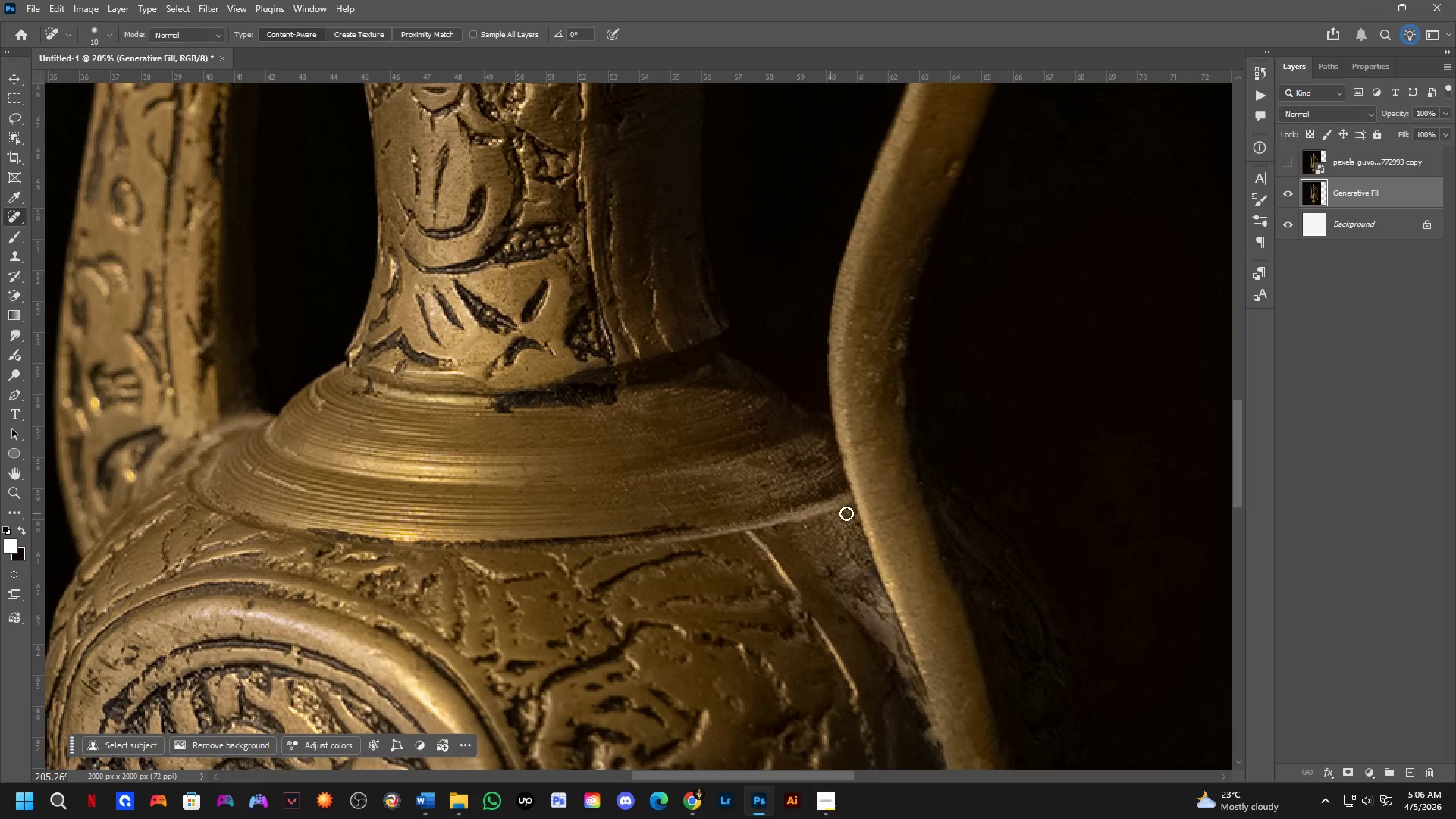 
key(F2)
 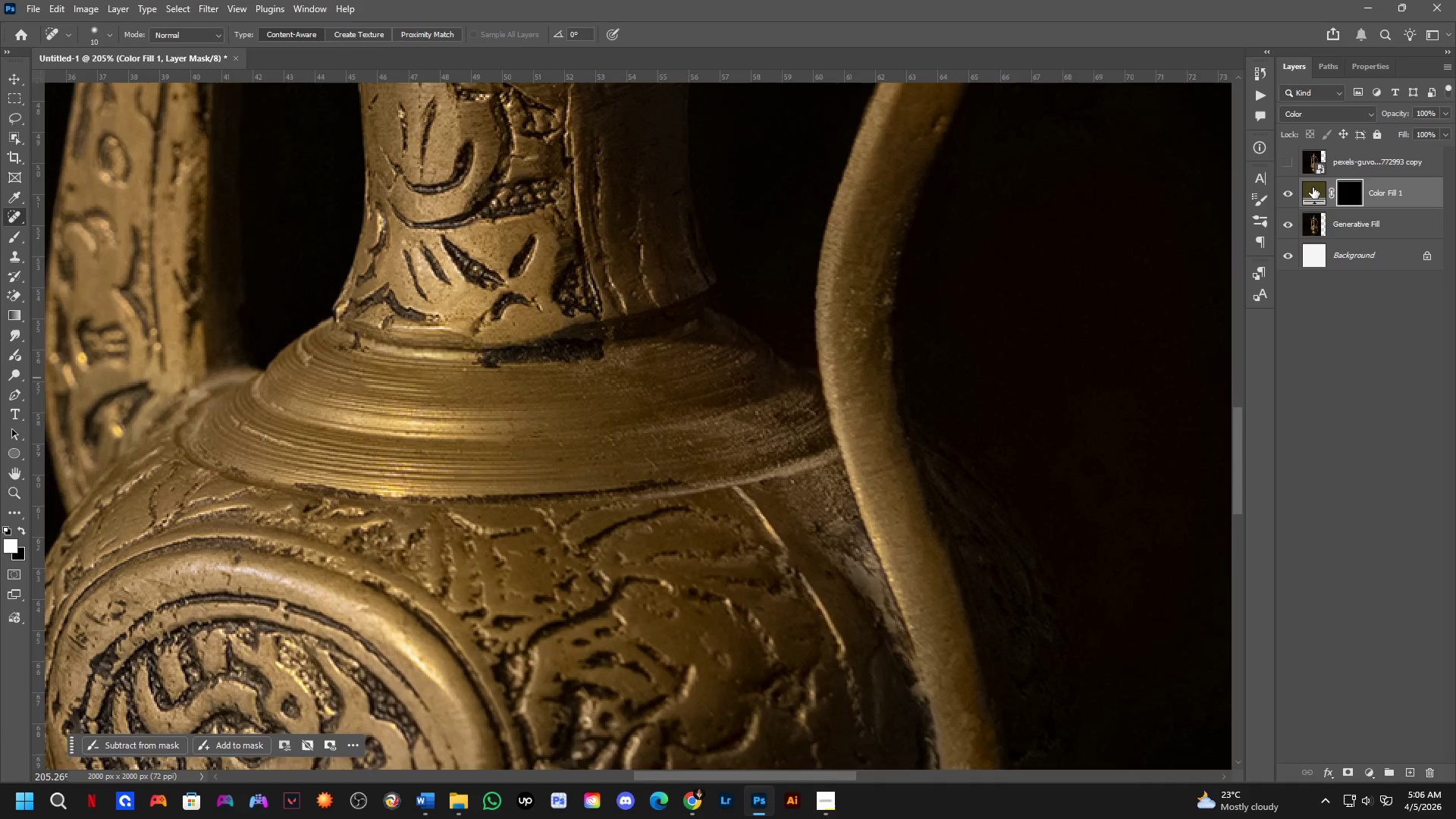 
double_click([1313, 187])
 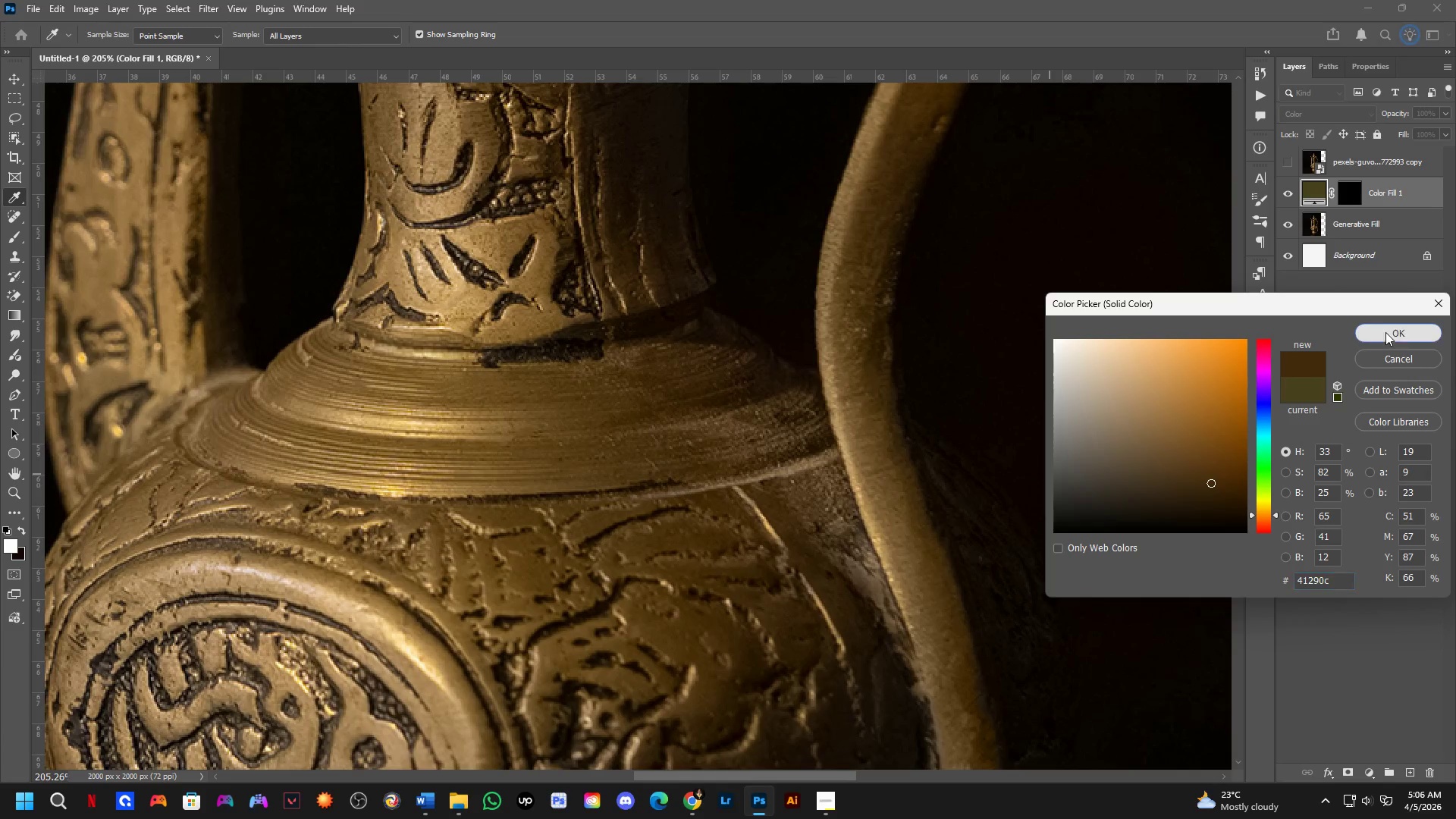 
left_click_drag(start_coordinate=[1344, 190], to_coordinate=[1340, 195])
 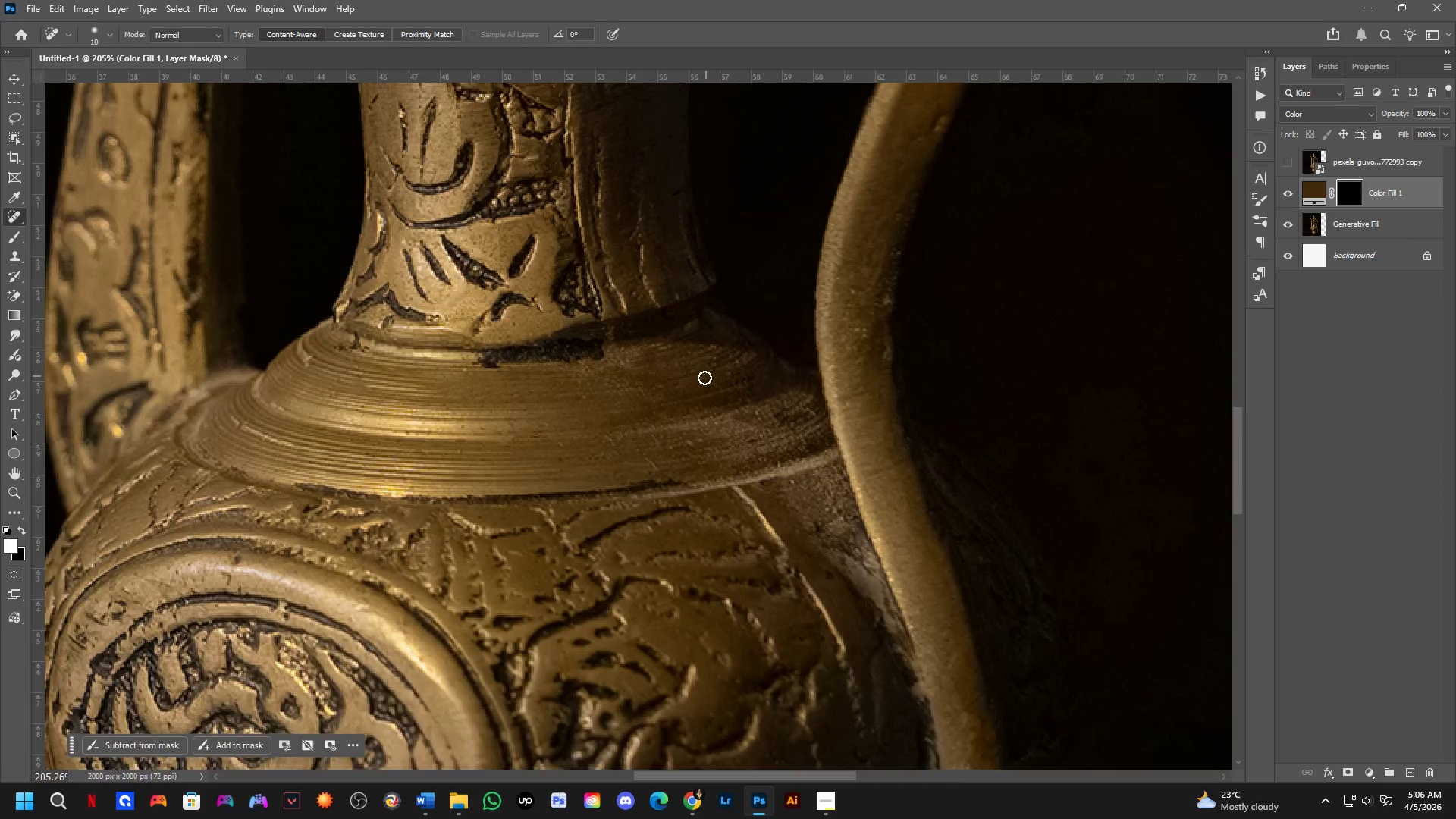 
left_click_drag(start_coordinate=[769, 454], to_coordinate=[710, 481])
 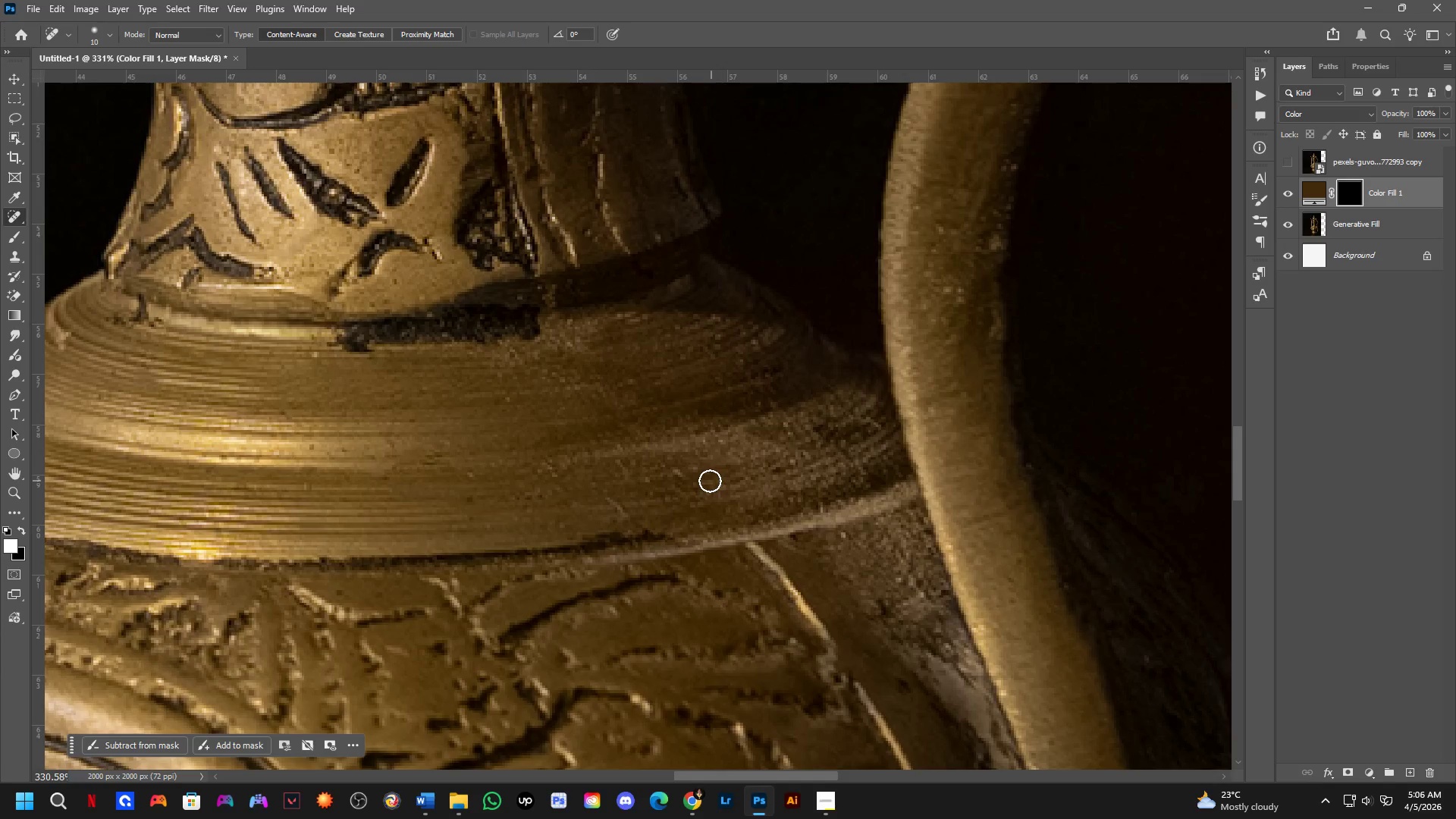 
scroll: coordinate [742, 450], scroll_direction: up, amount: 5.0
 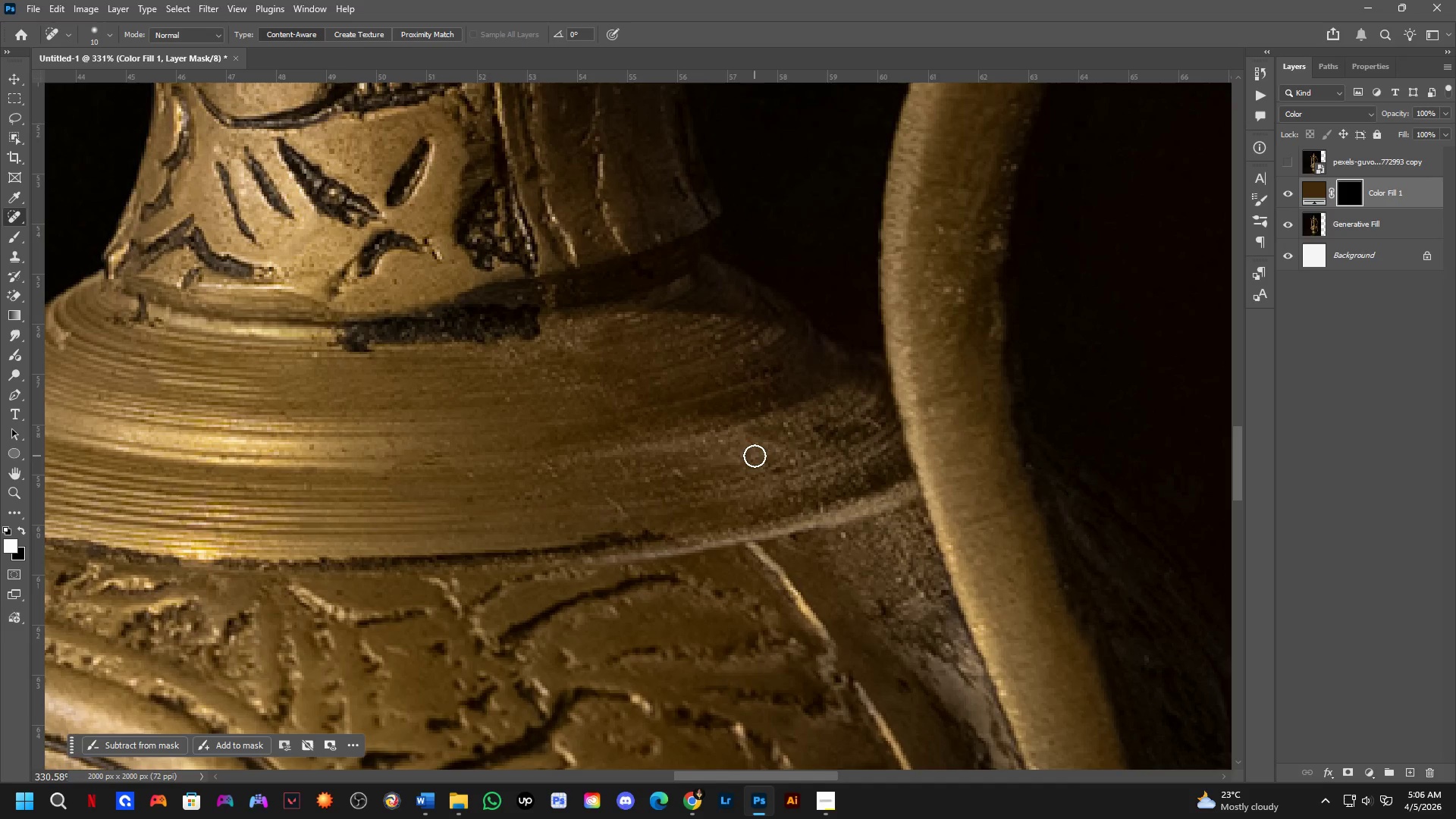 
key(Alt+AltLeft)
 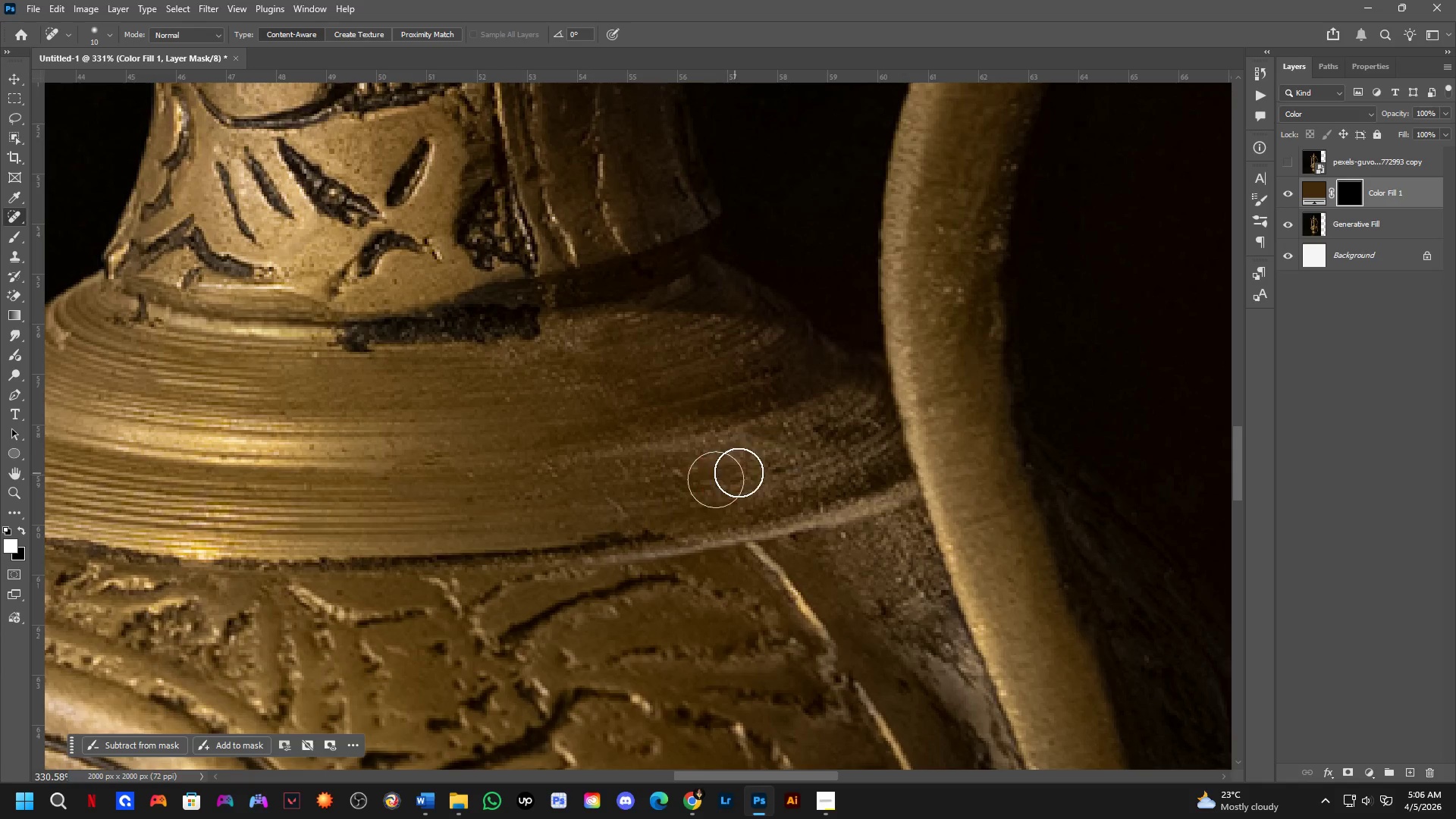 
type(xb)
 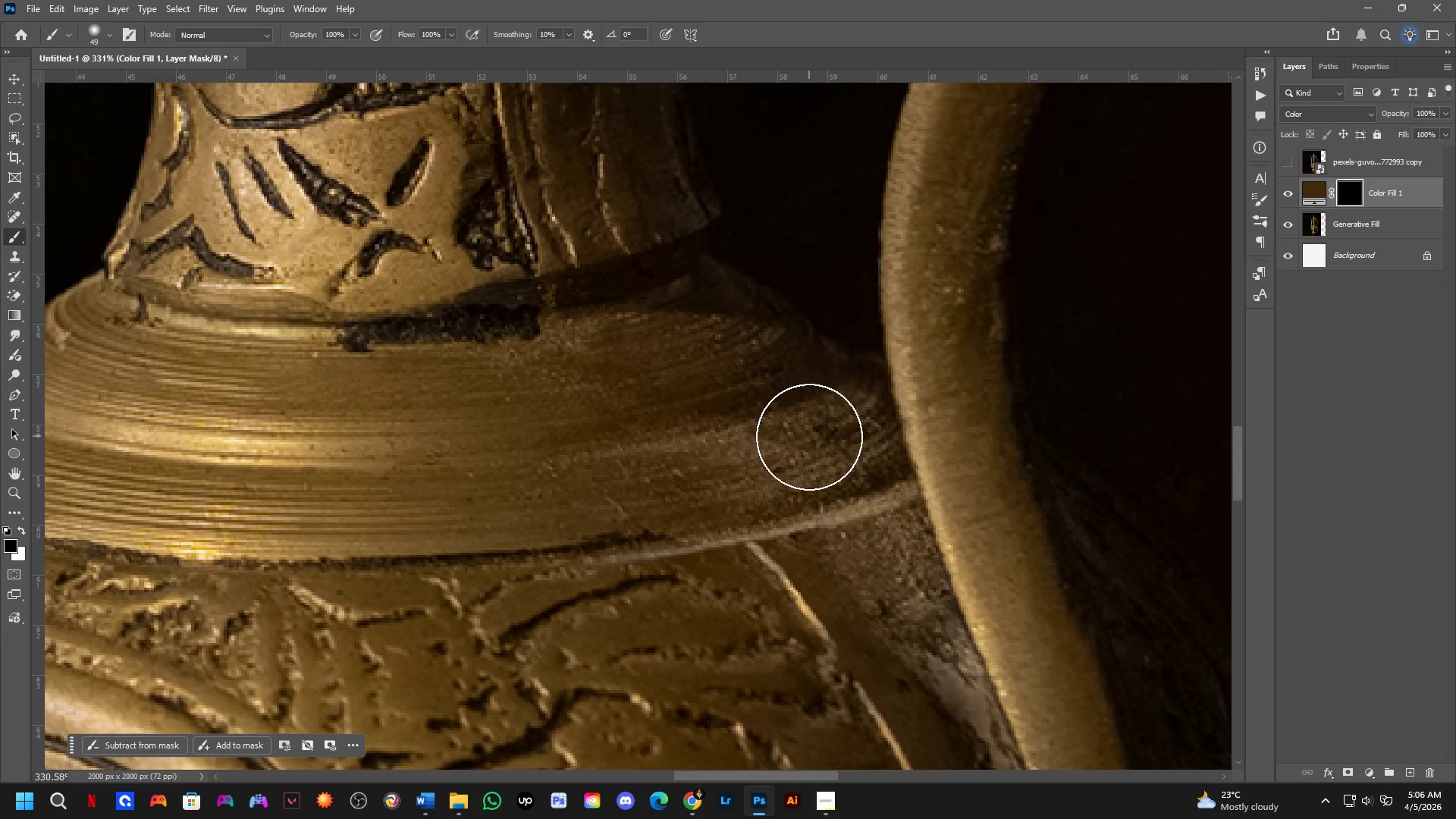 
left_click_drag(start_coordinate=[794, 451], to_coordinate=[758, 463])
 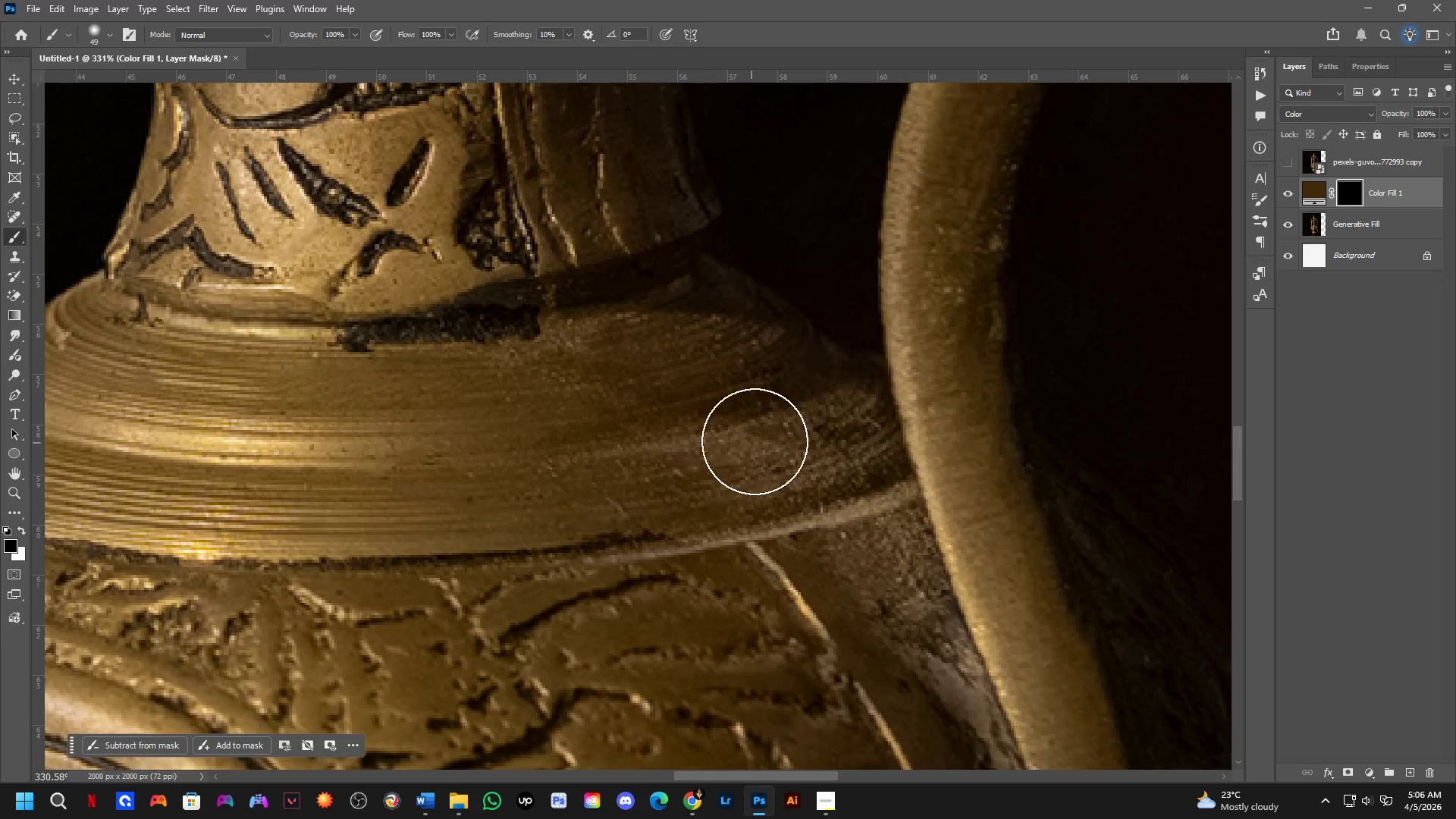 
key(Alt+AltLeft)
 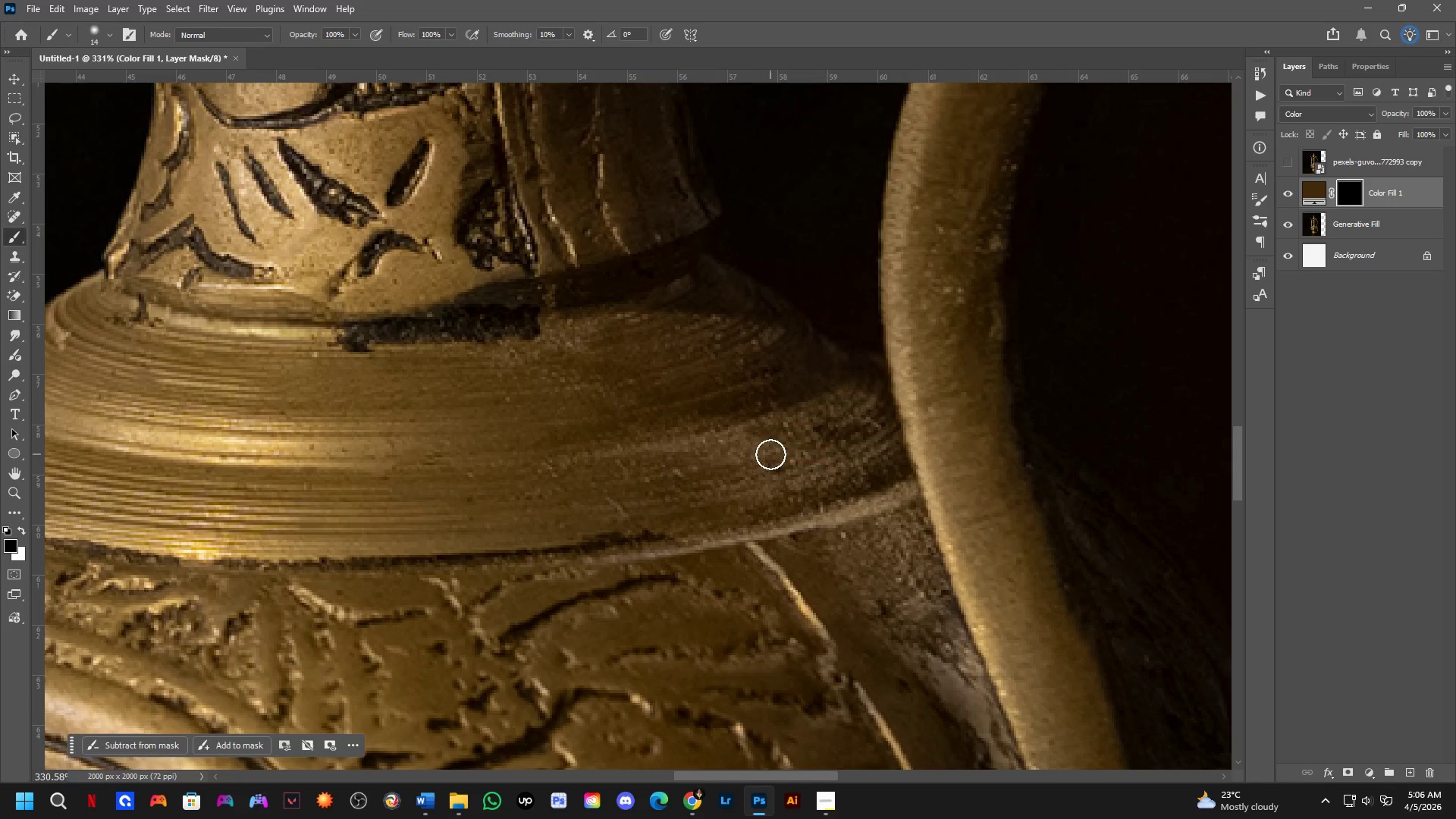 
left_click_drag(start_coordinate=[777, 456], to_coordinate=[834, 450])
 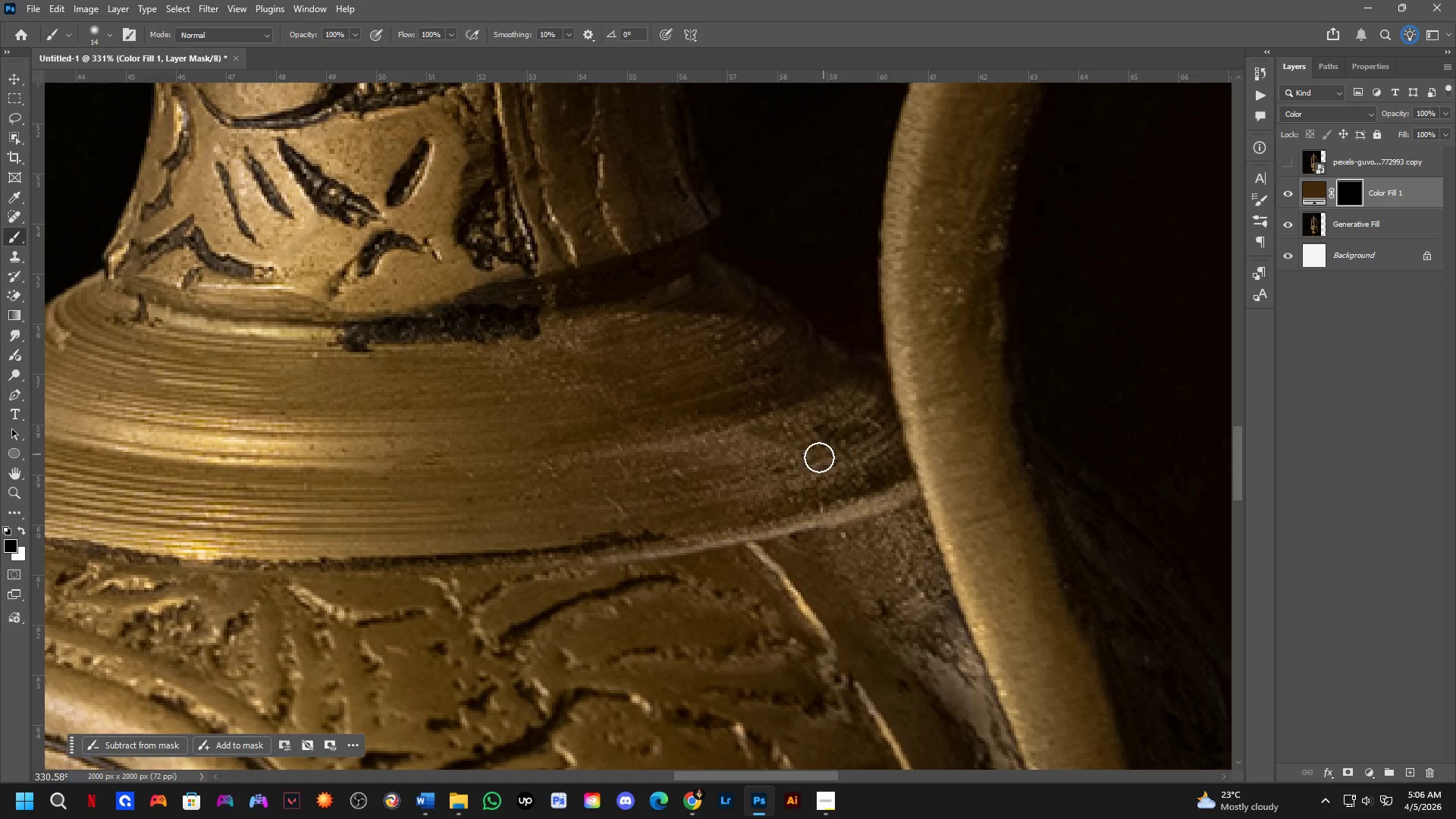 
key(Alt+AltLeft)
 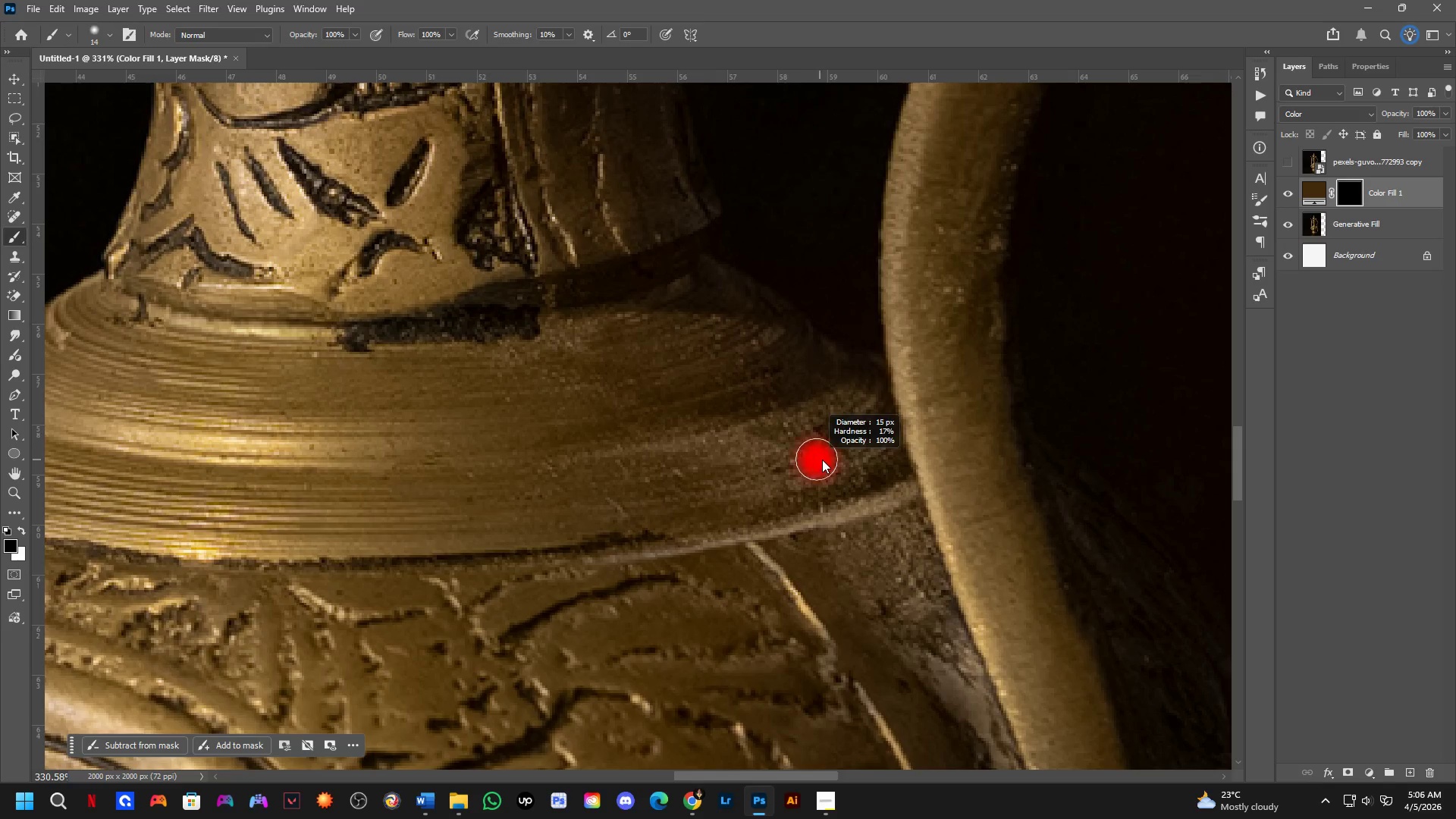 
type(xx)
 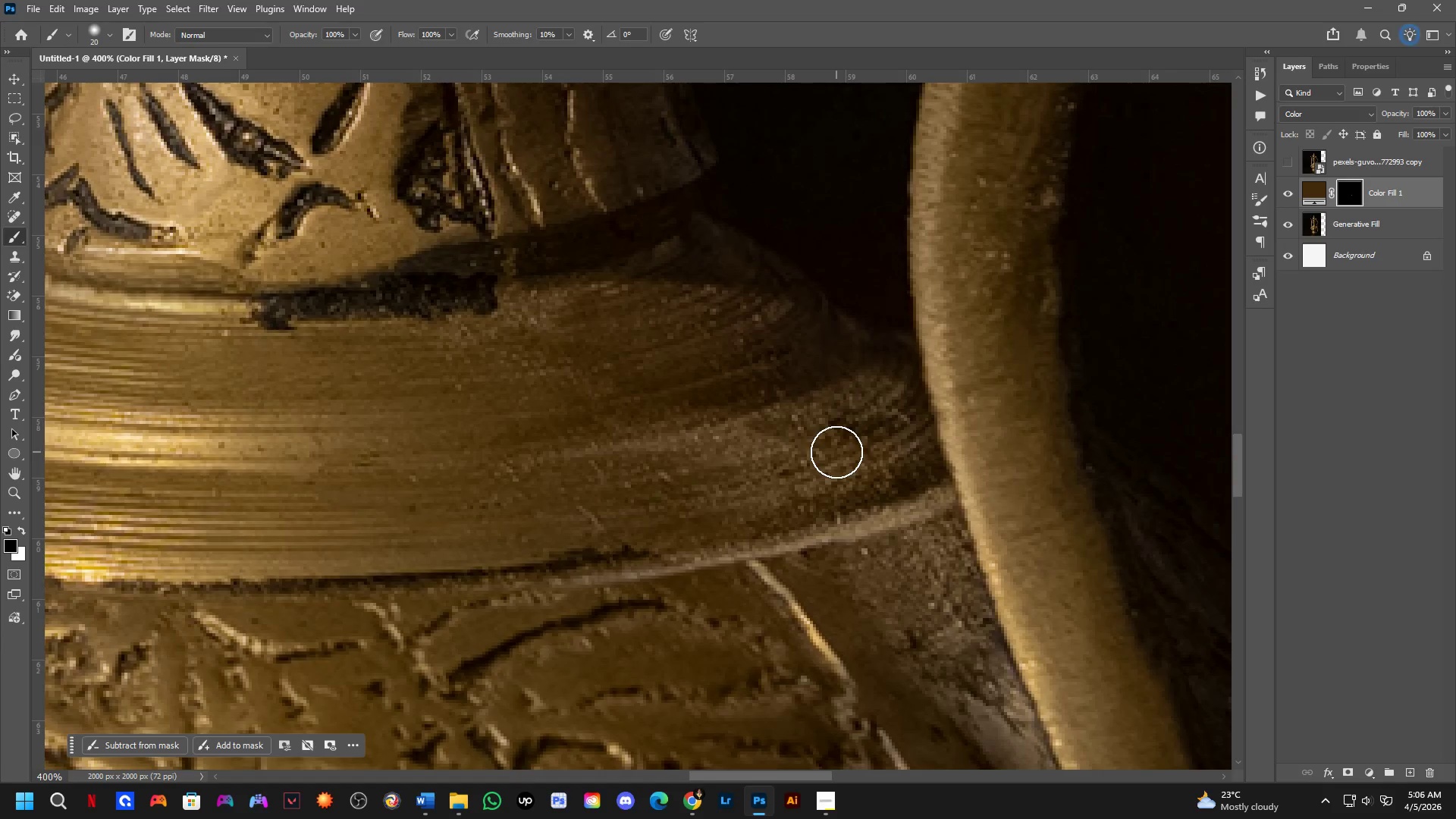 
left_click_drag(start_coordinate=[820, 452], to_coordinate=[858, 460])
 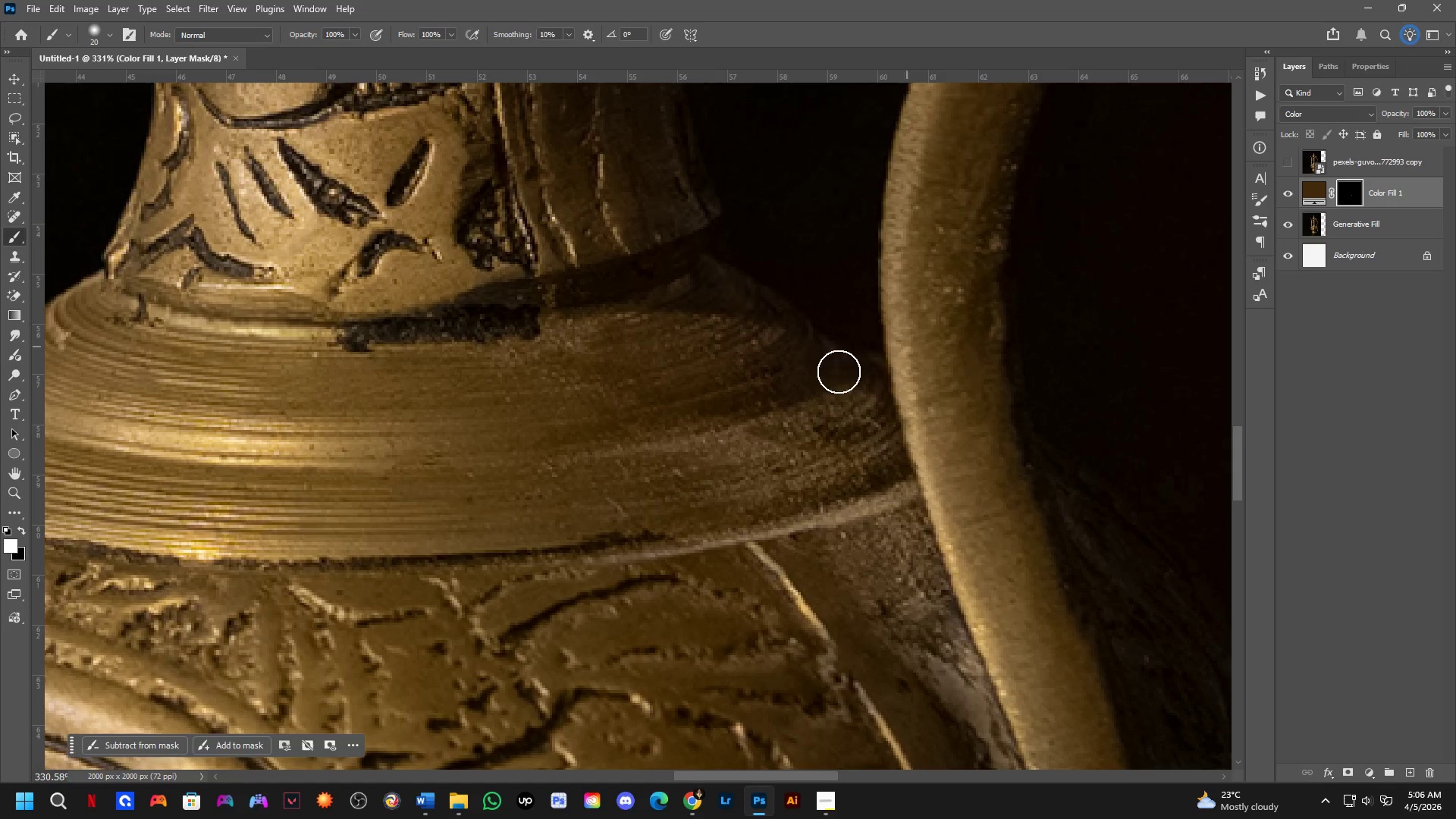 
scroll: coordinate [744, 460], scroll_direction: up, amount: 2.0
 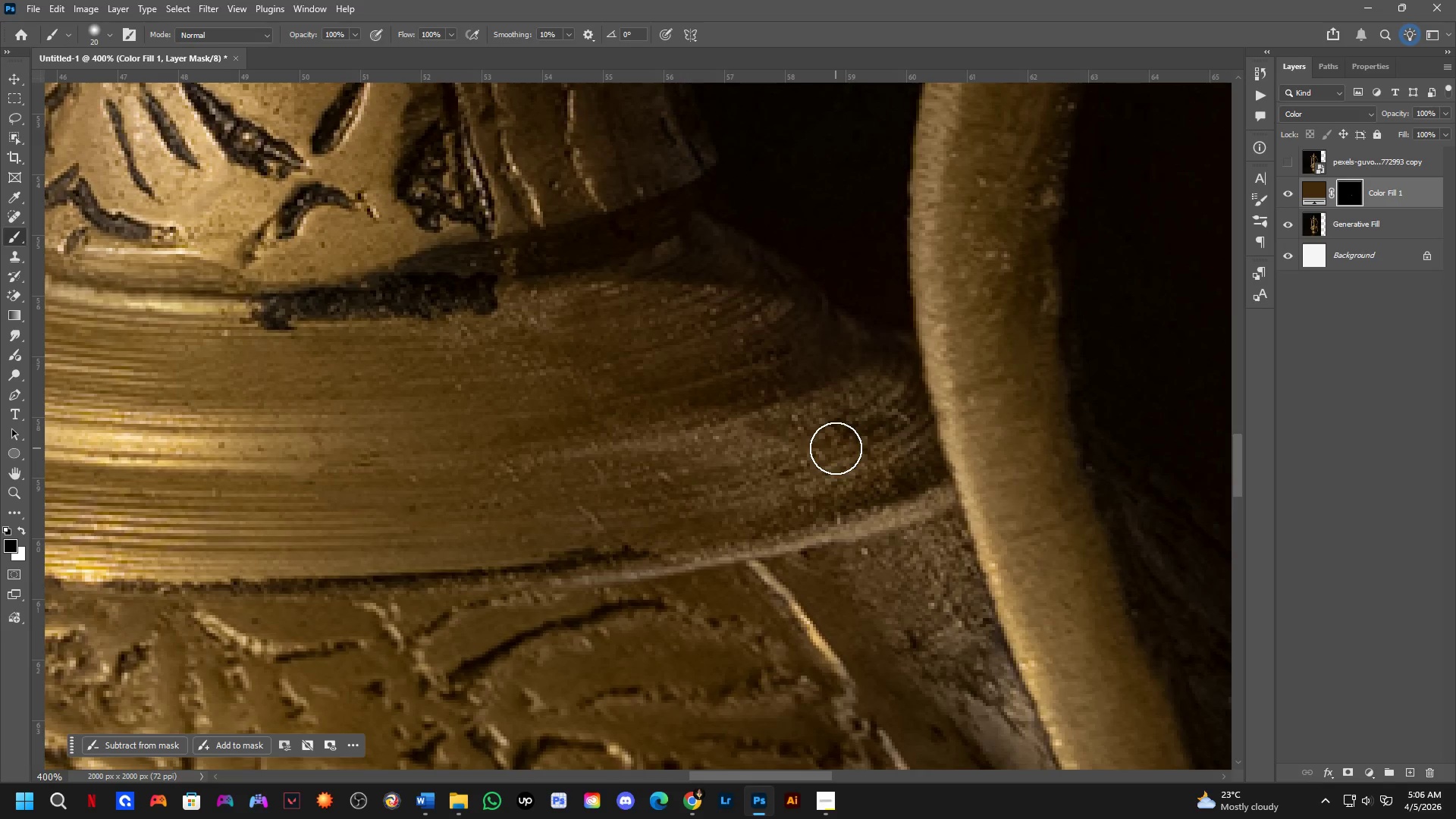 
left_click_drag(start_coordinate=[826, 446], to_coordinate=[1103, 459])
 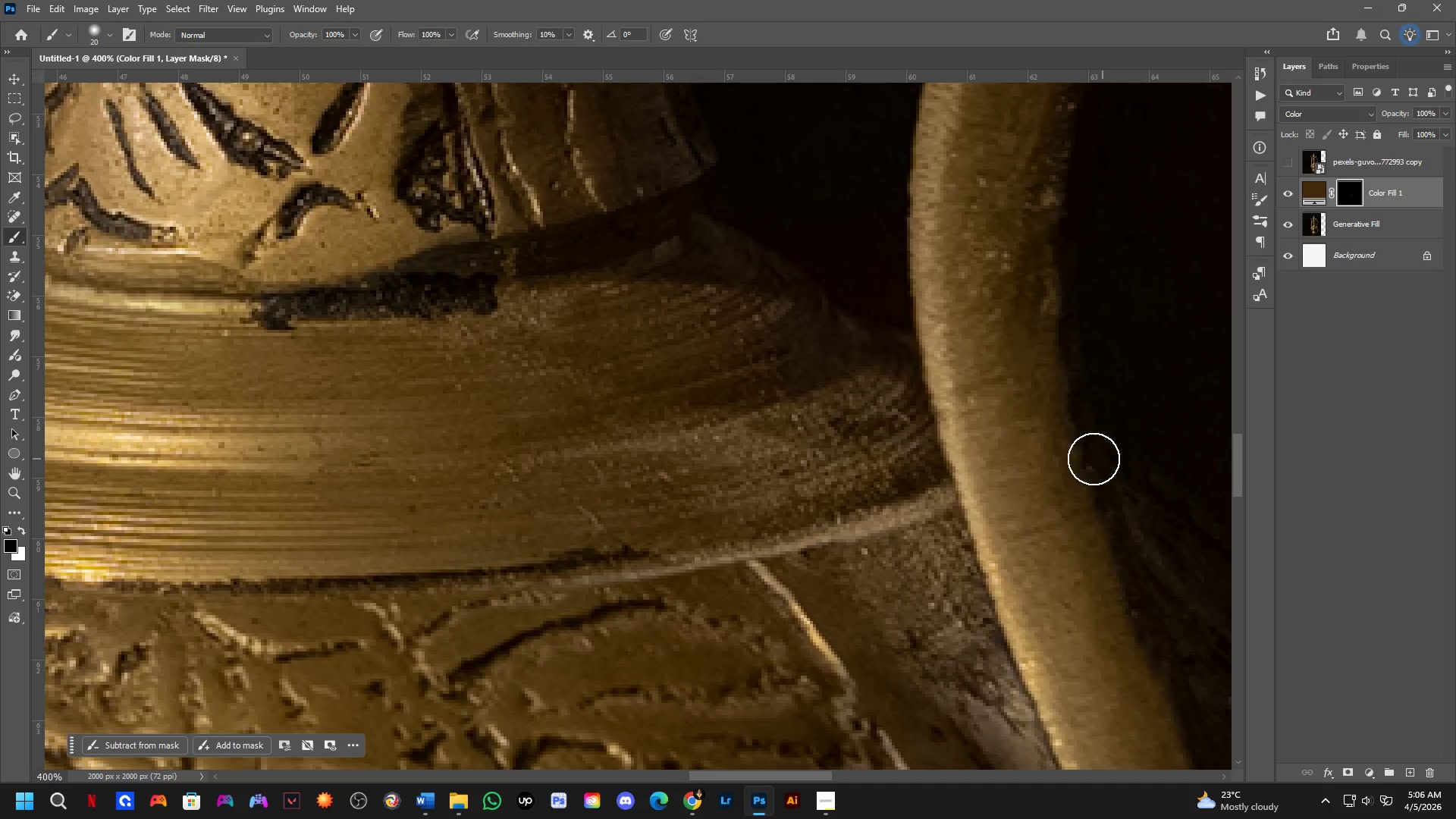 
key(X)
 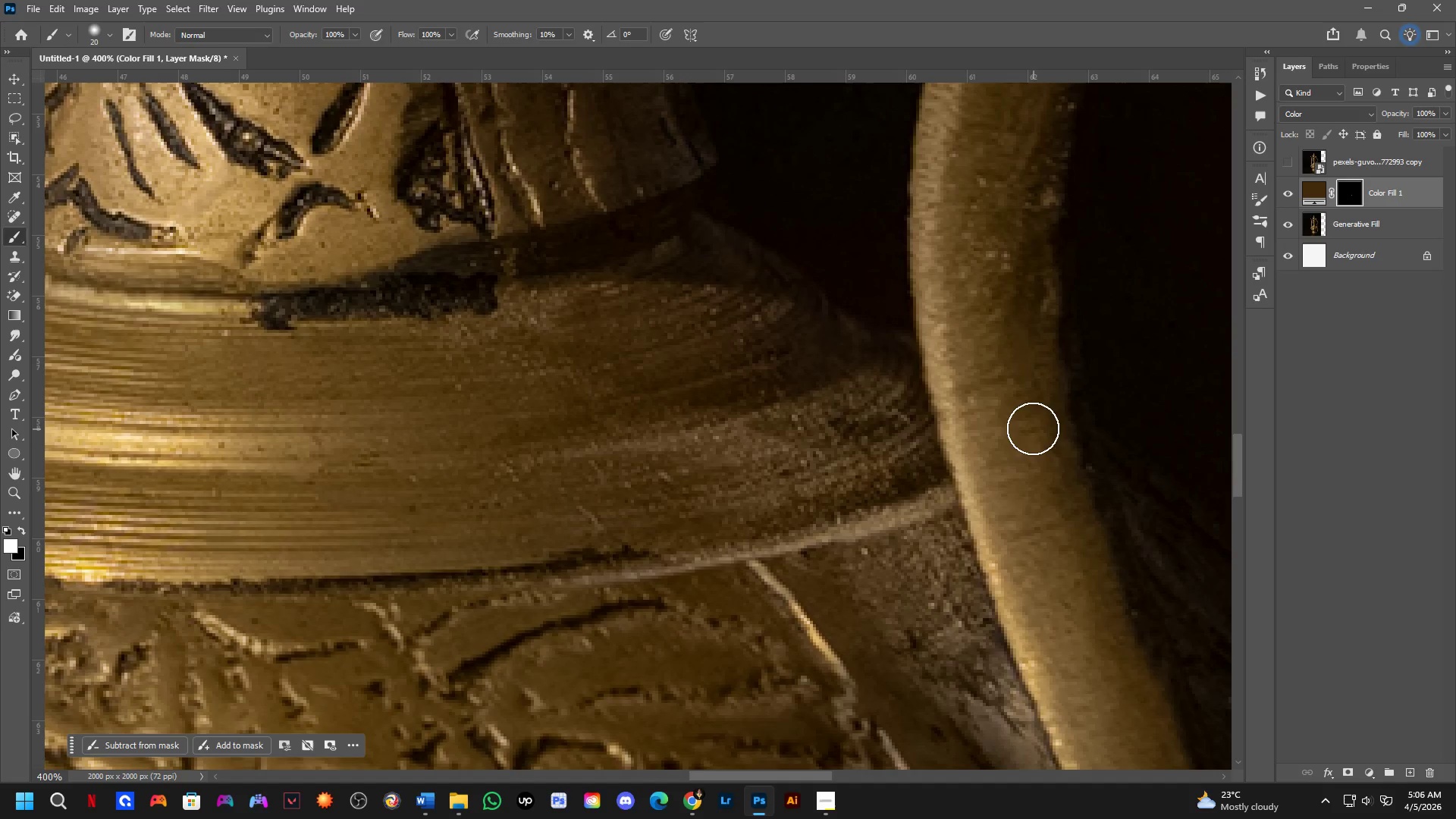 
left_click_drag(start_coordinate=[1023, 428], to_coordinate=[712, 484])
 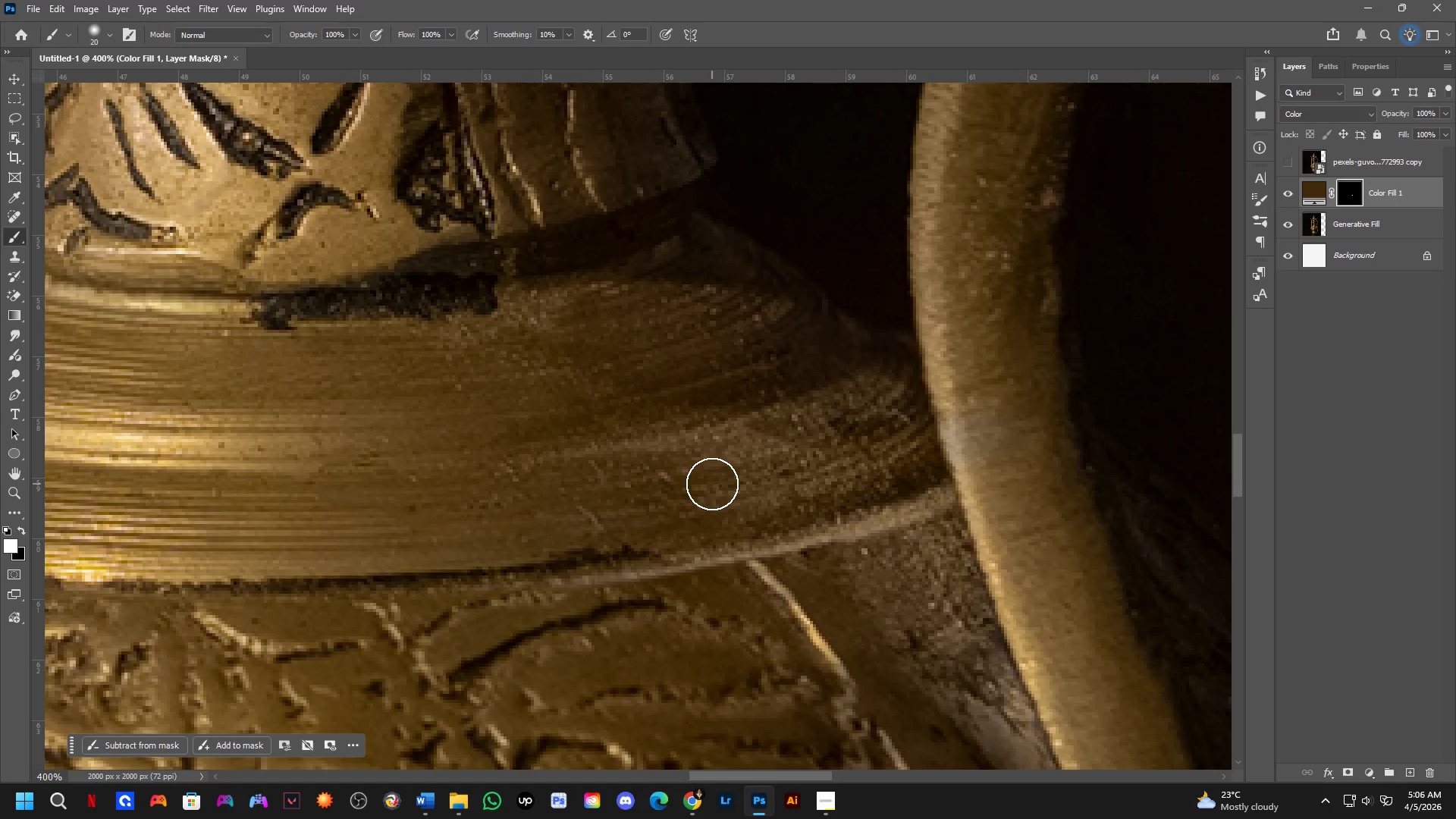 
key(Control+Z)
 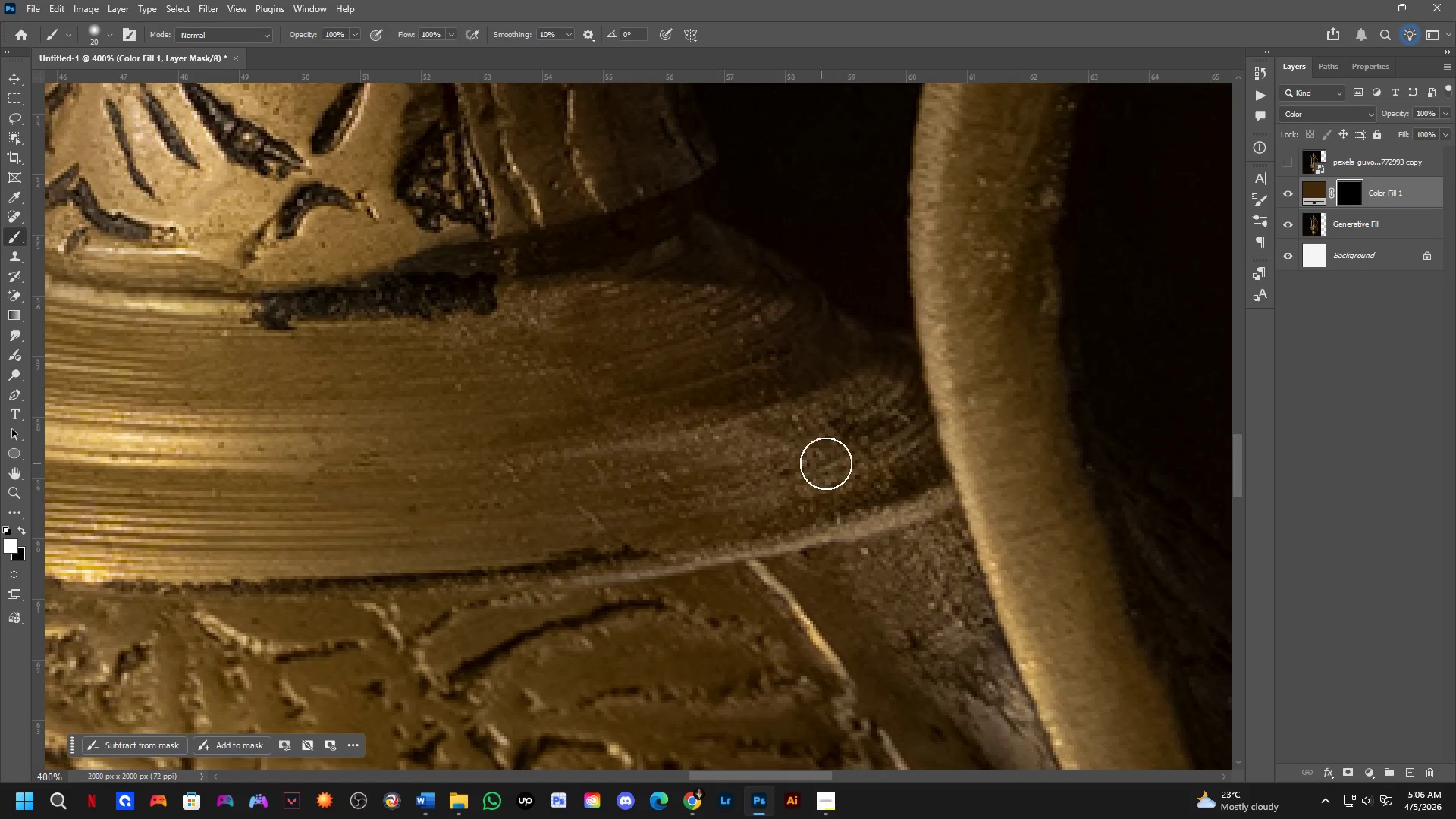 
left_click_drag(start_coordinate=[890, 460], to_coordinate=[874, 418])
 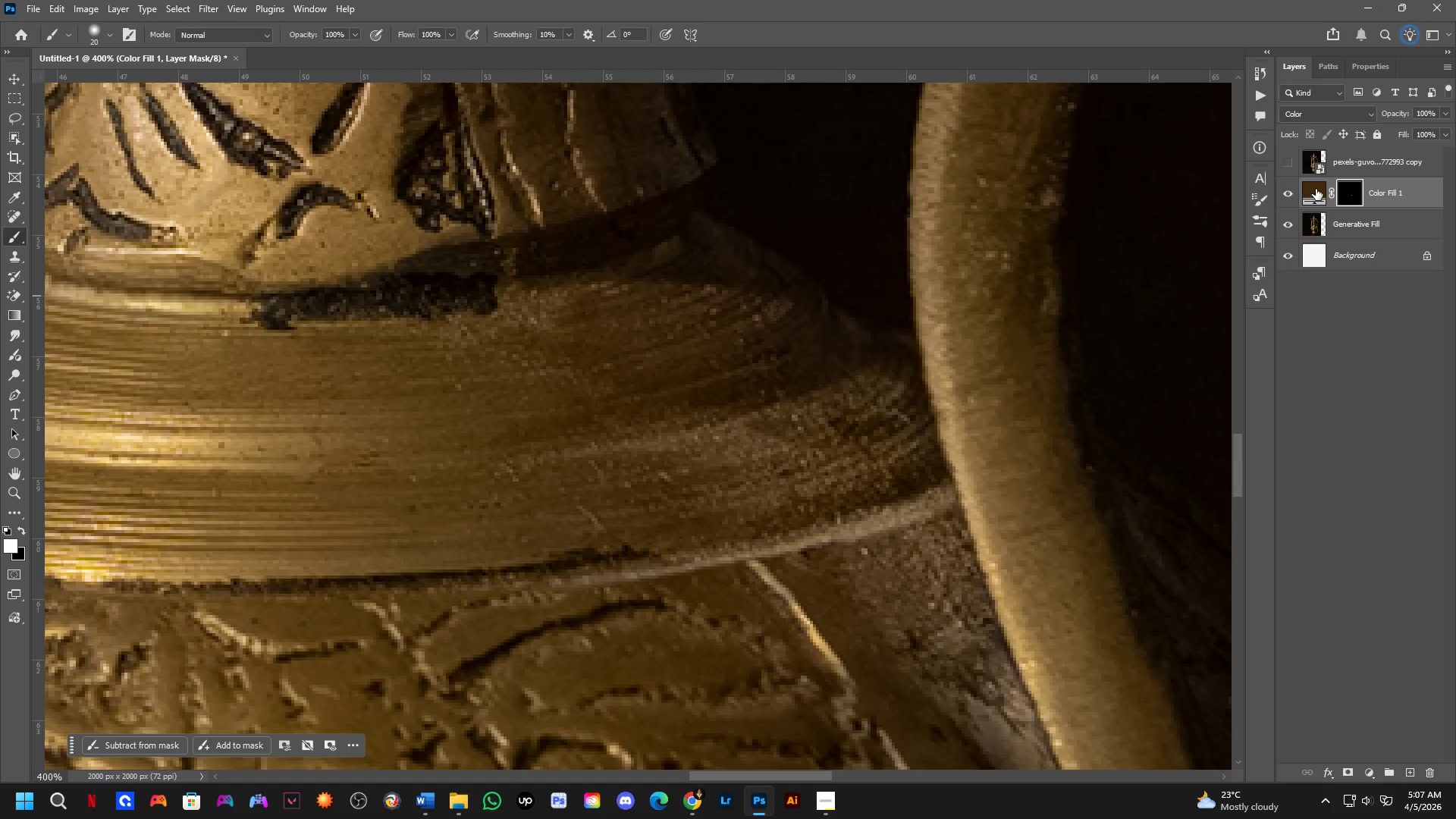 
double_click([1316, 189])
 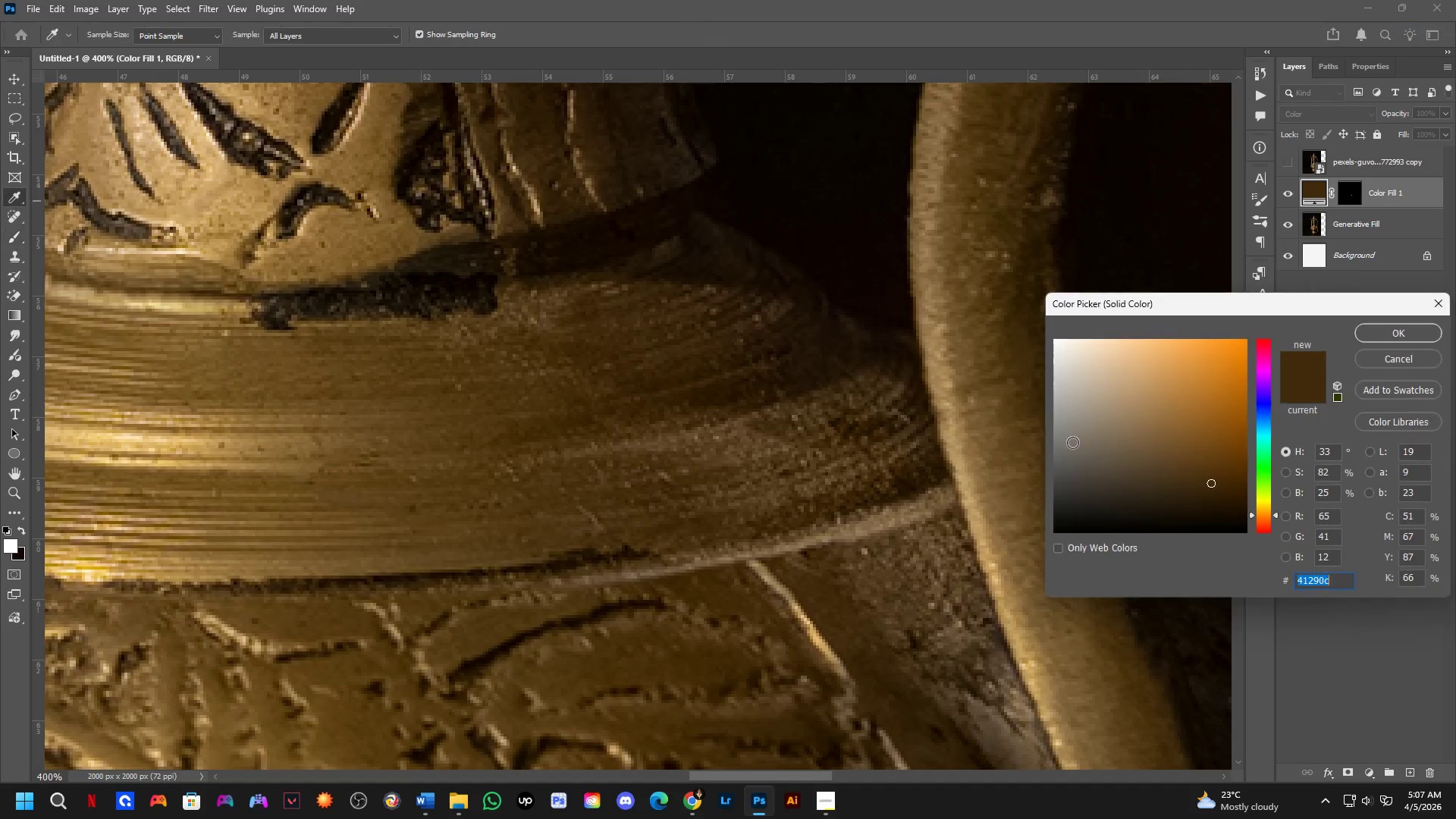 
left_click([1012, 450])
 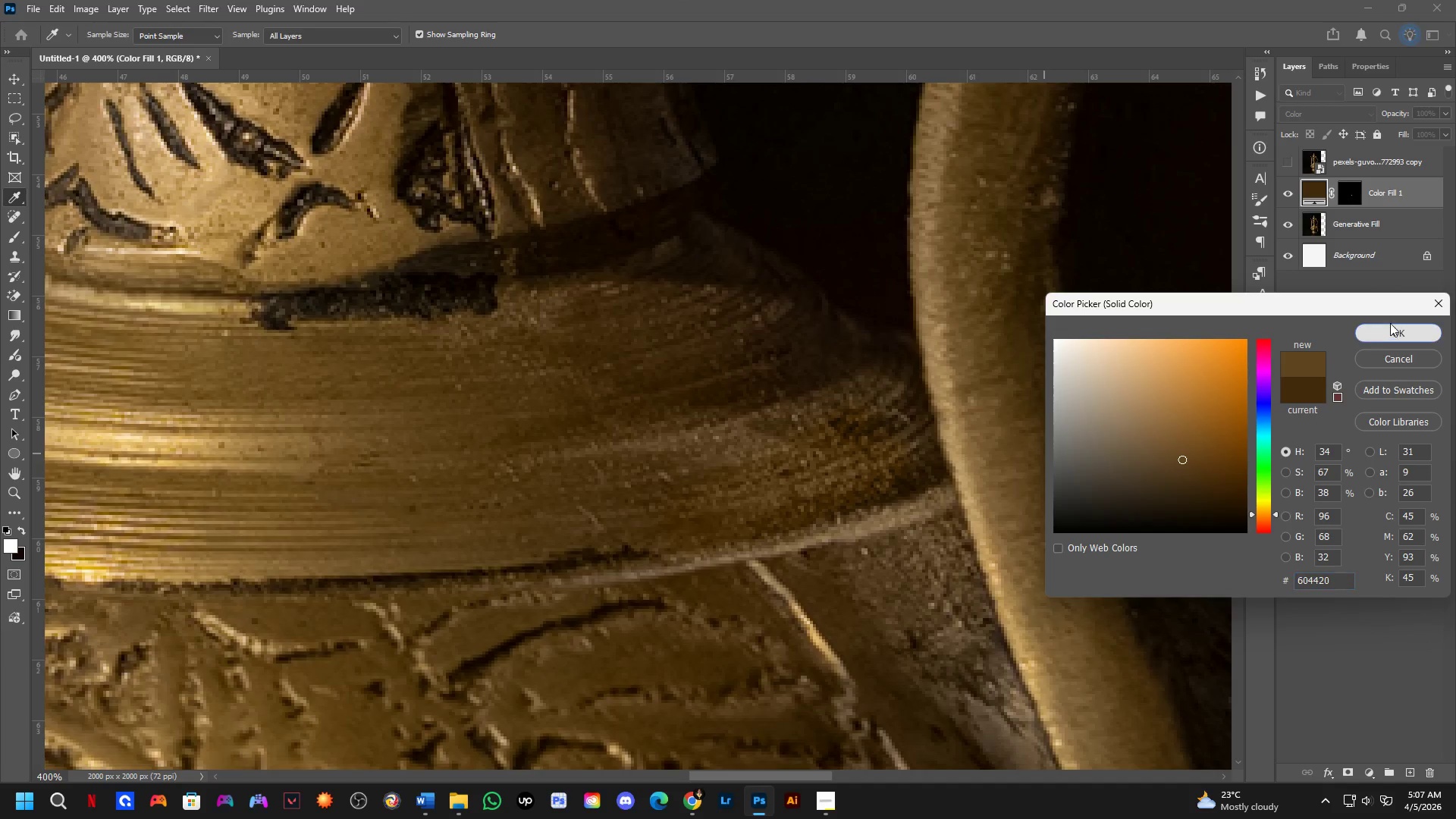 
left_click([1353, 192])
 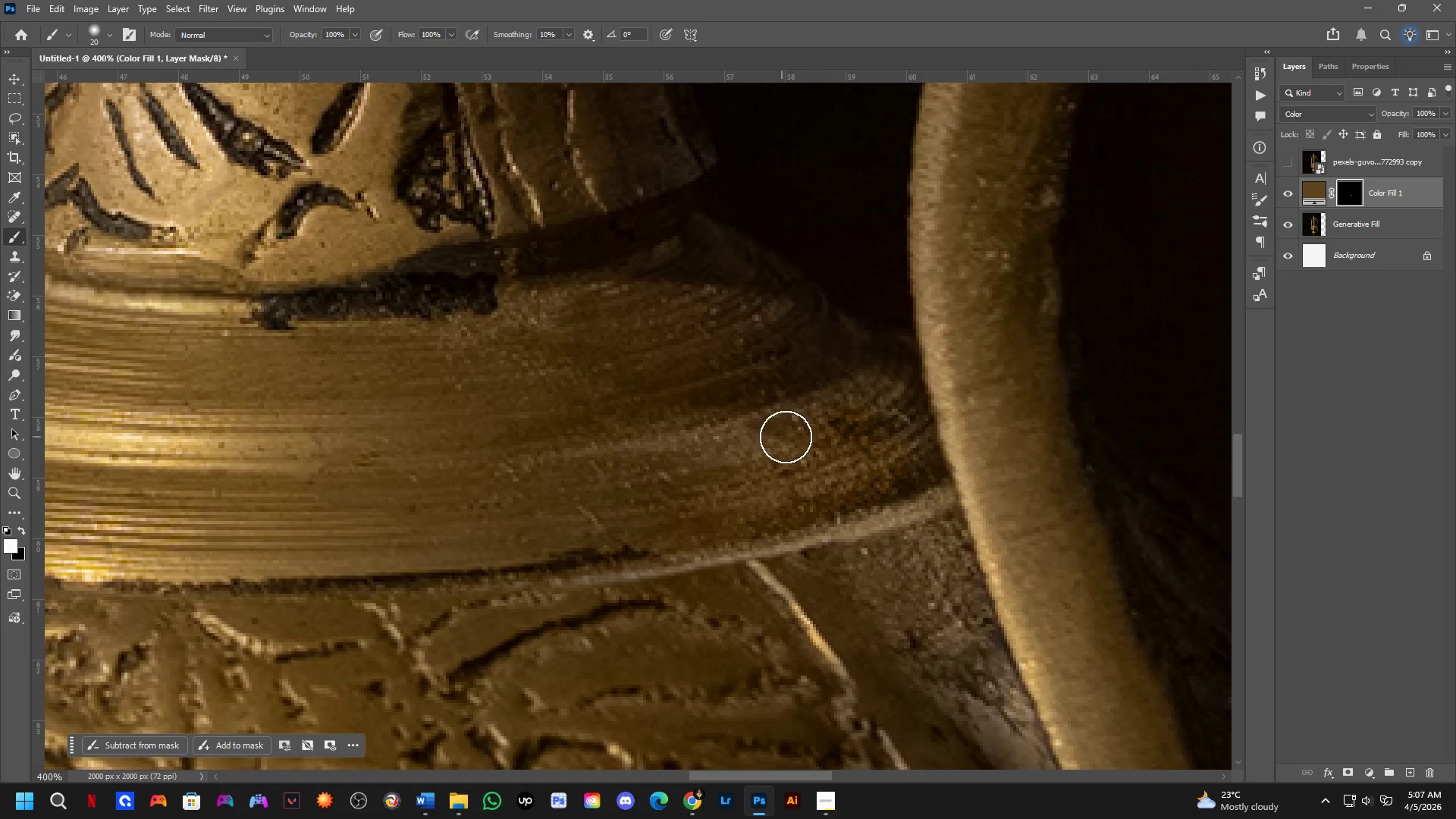 
left_click_drag(start_coordinate=[858, 422], to_coordinate=[573, 466])
 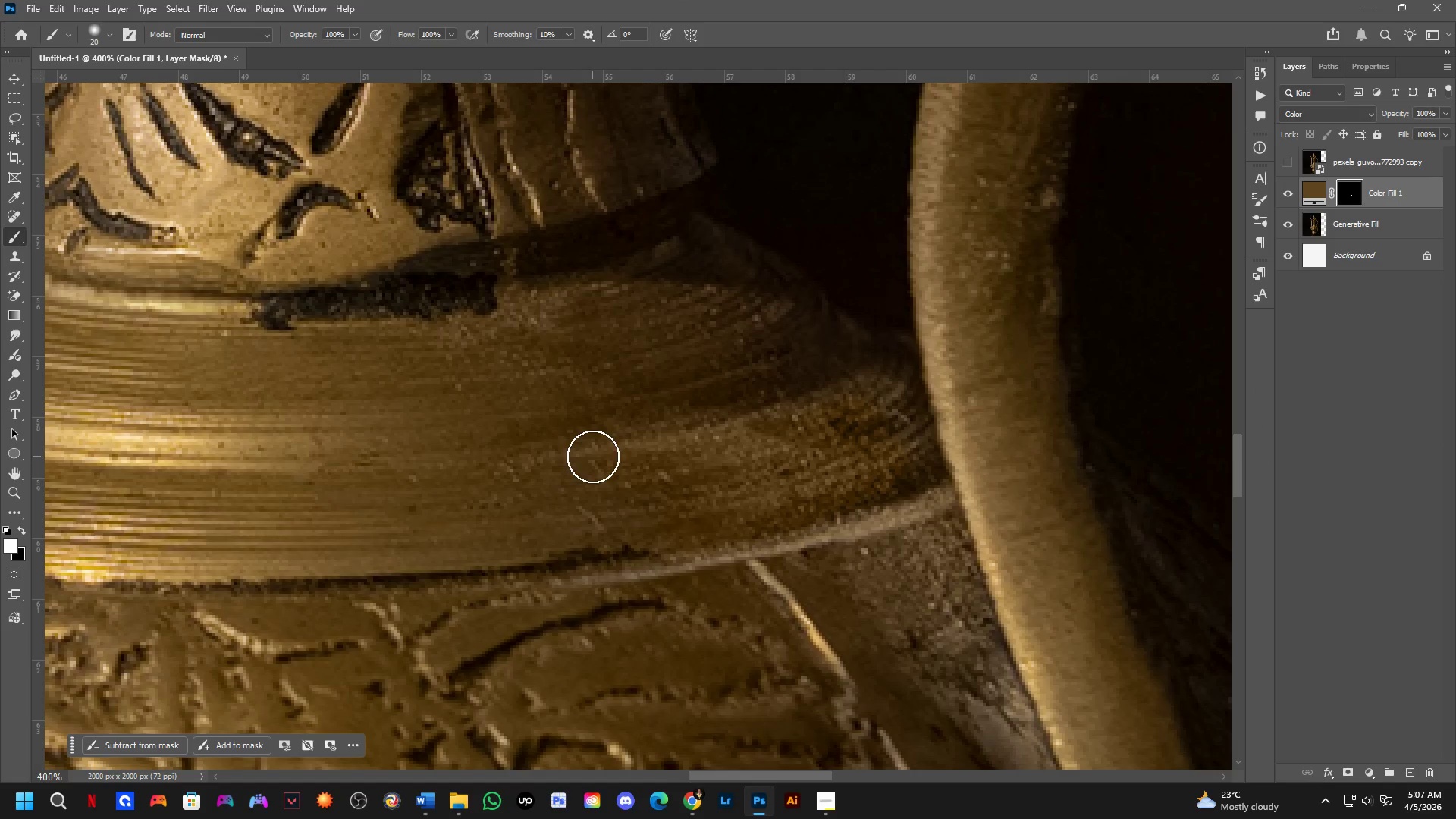 
left_click_drag(start_coordinate=[612, 453], to_coordinate=[837, 500])
 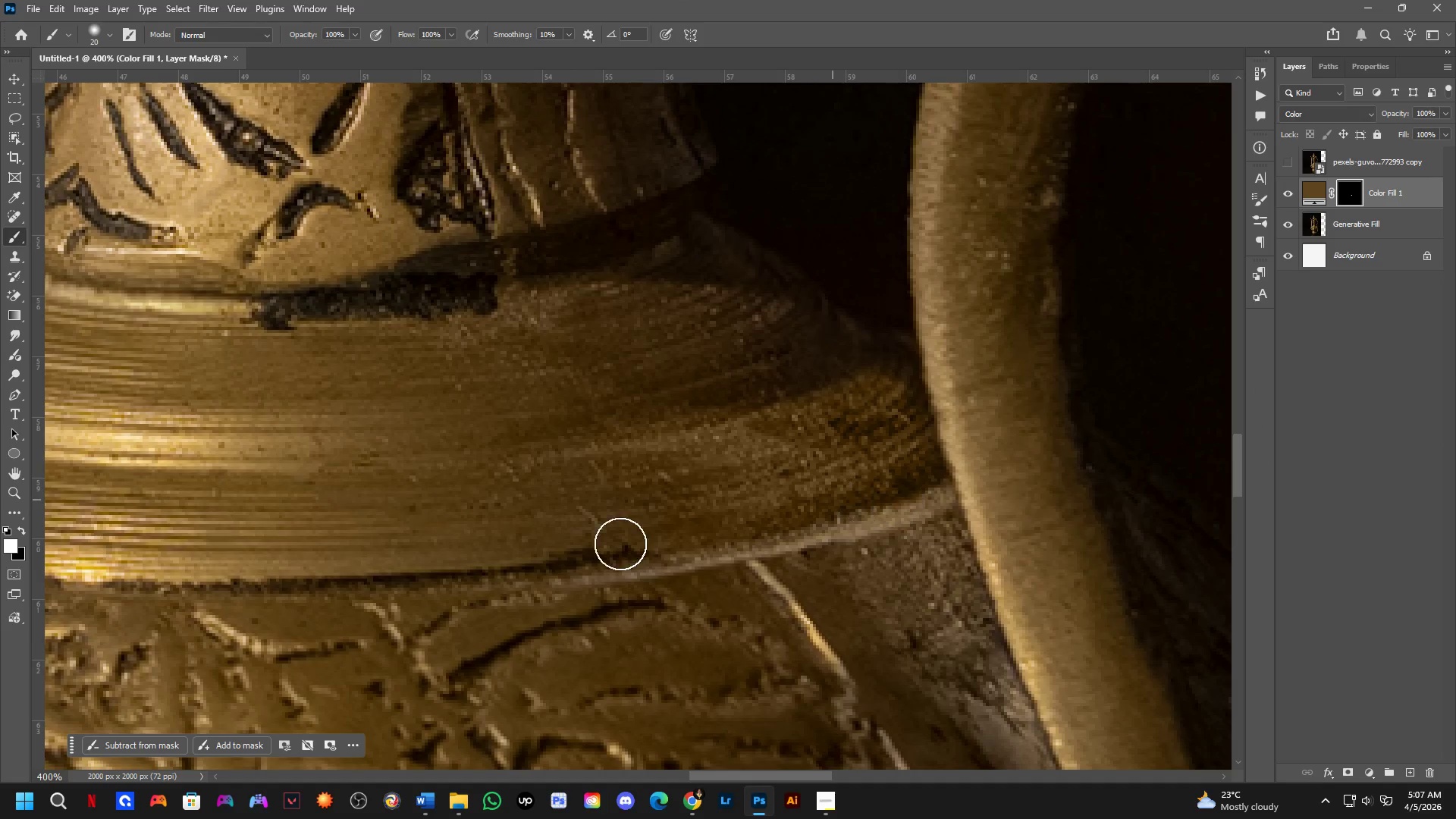 
key(Shift+ShiftLeft)
 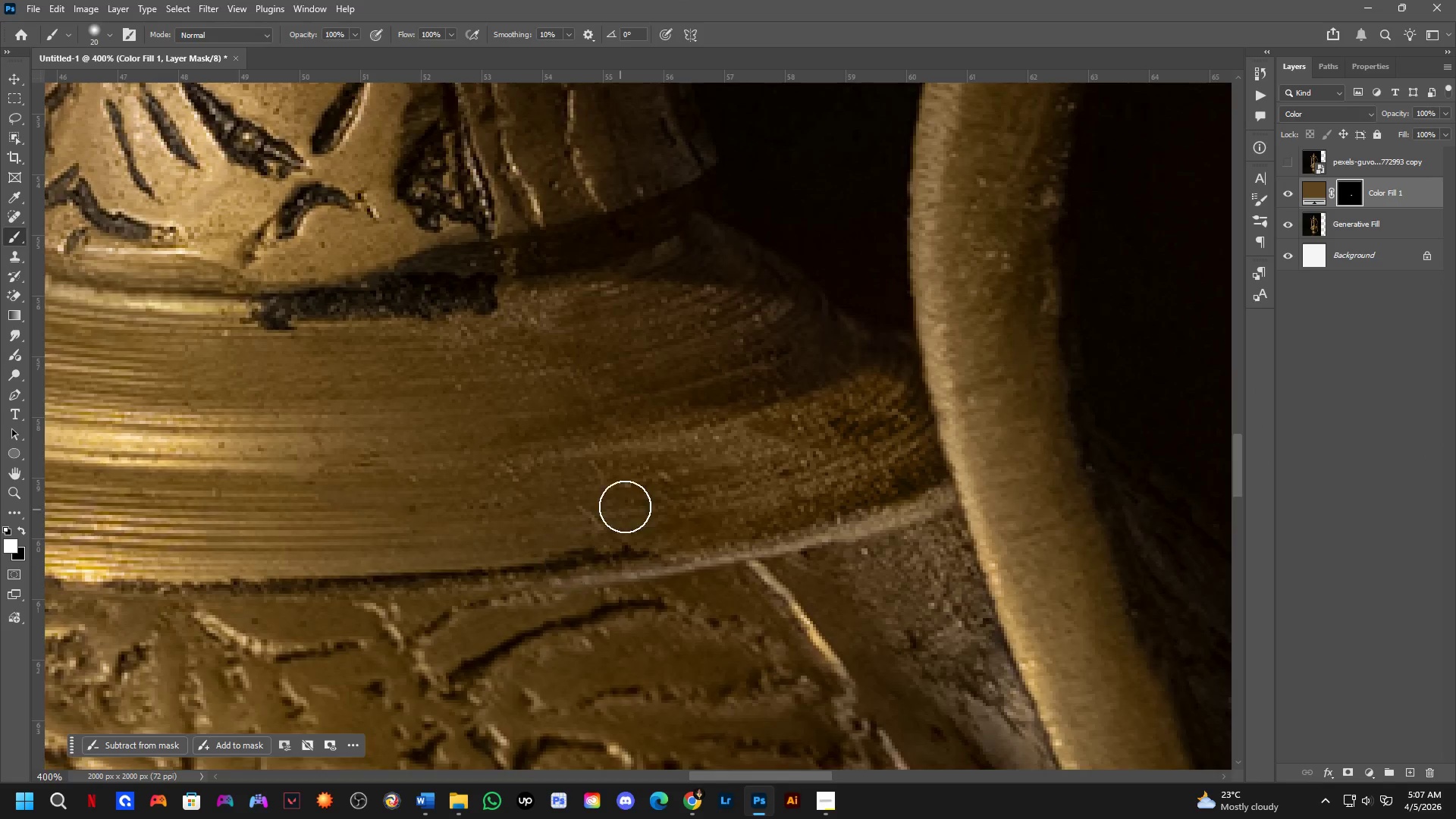 
scroll: coordinate [683, 486], scroll_direction: down, amount: 3.0
 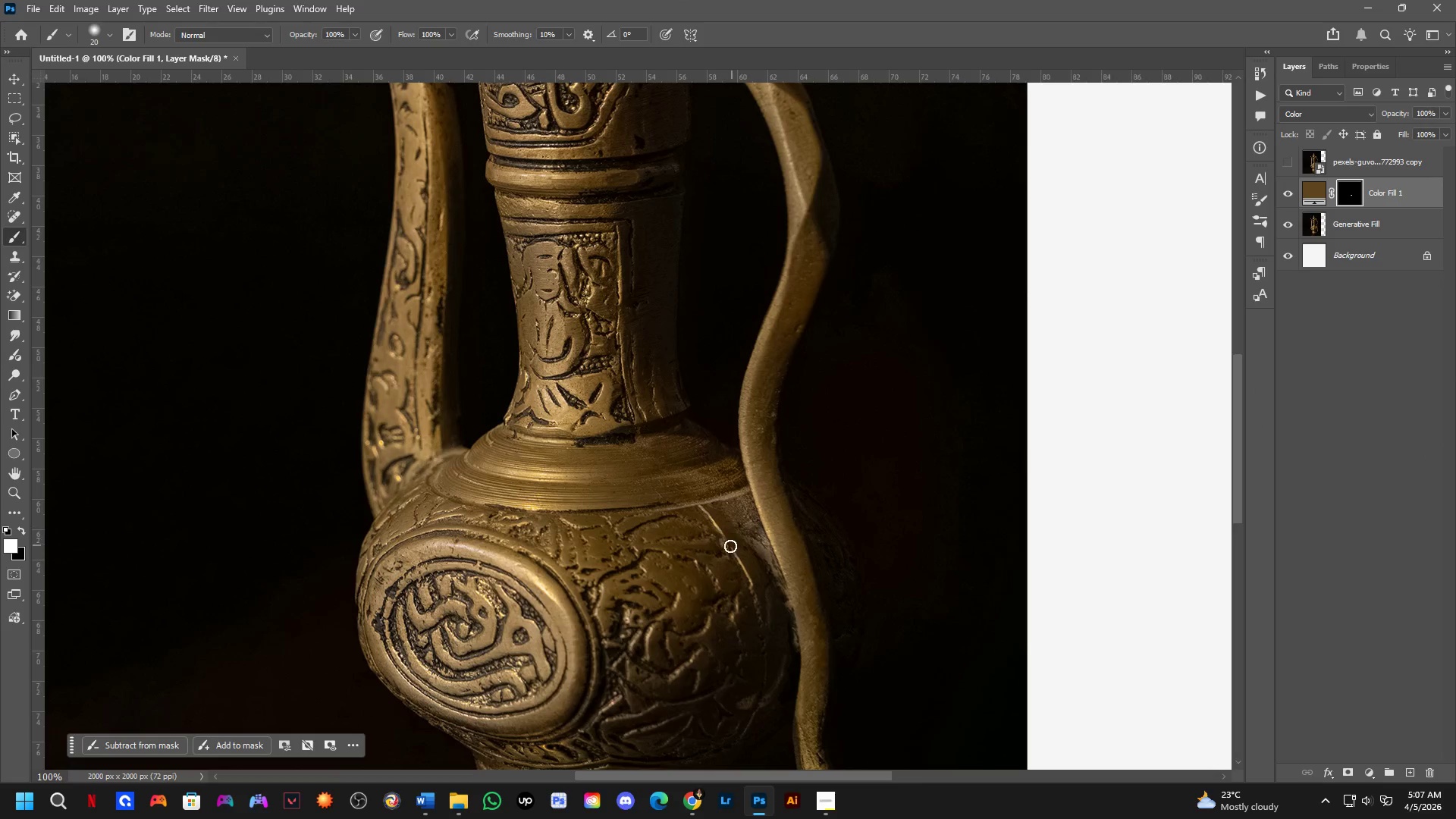 
key(Shift+ShiftLeft)
 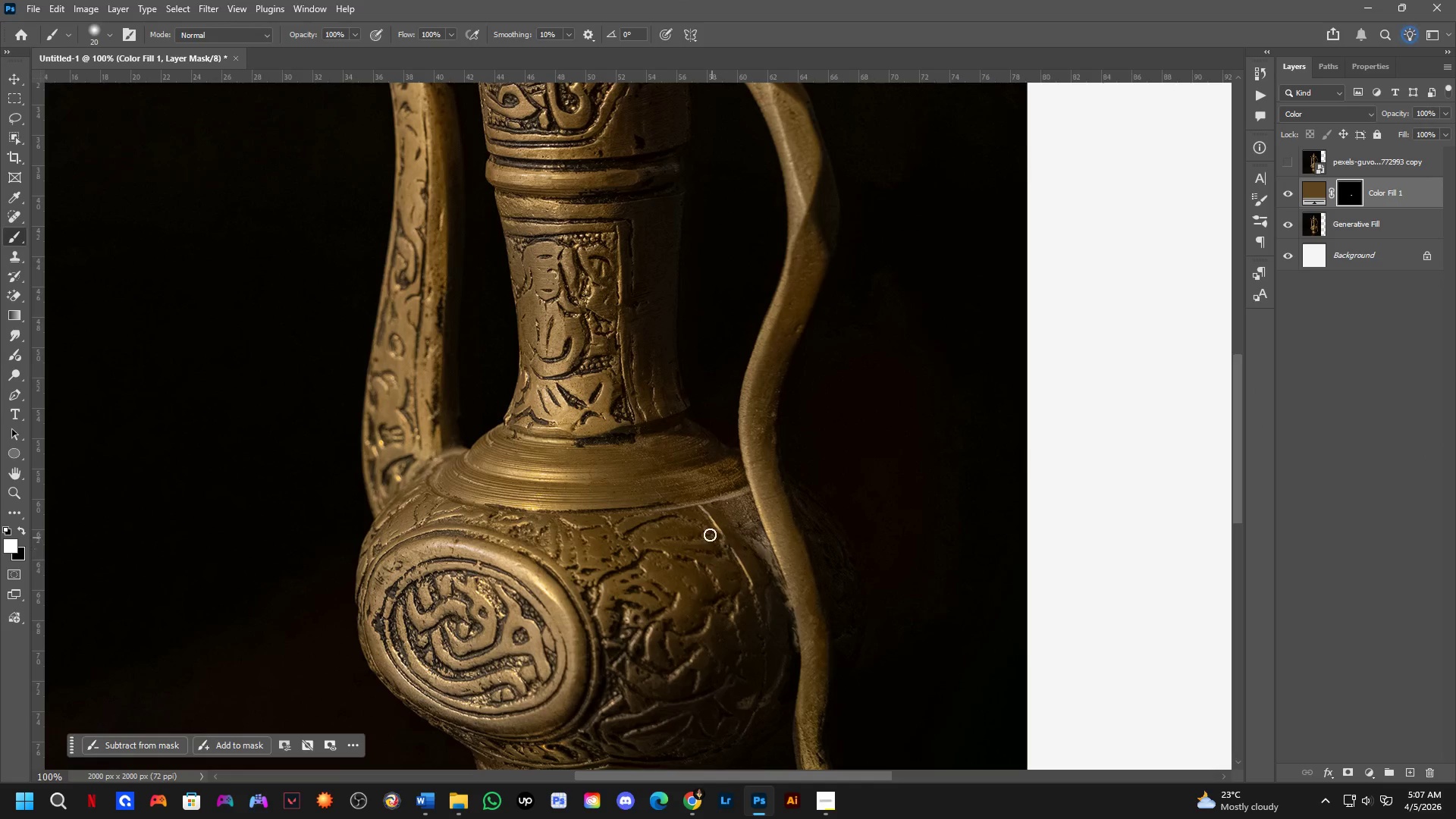 
left_click_drag(start_coordinate=[786, 456], to_coordinate=[974, 714])
 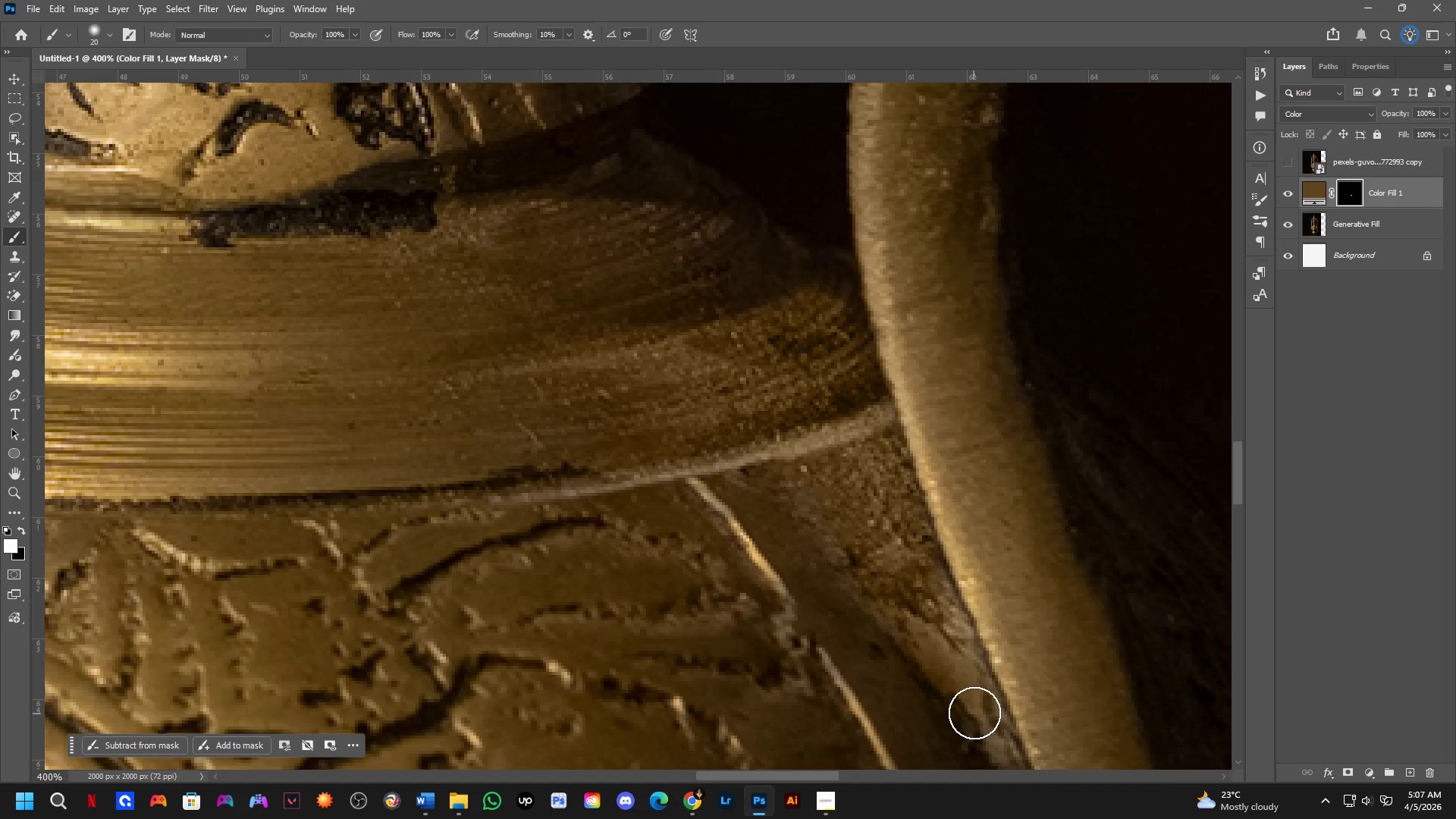 
scroll: coordinate [699, 499], scroll_direction: up, amount: 3.0
 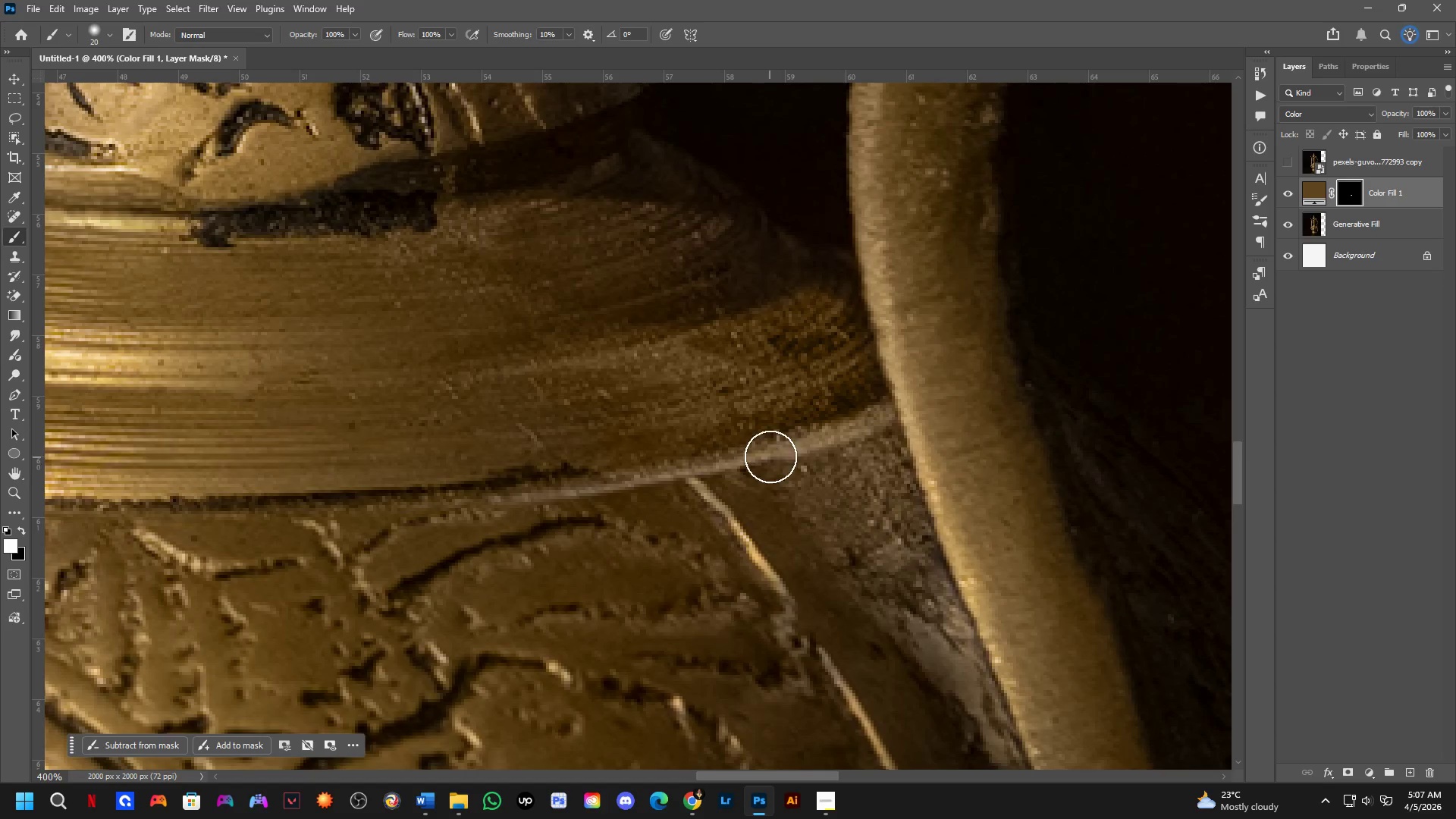 
hold_key(key=Space, duration=0.44)
 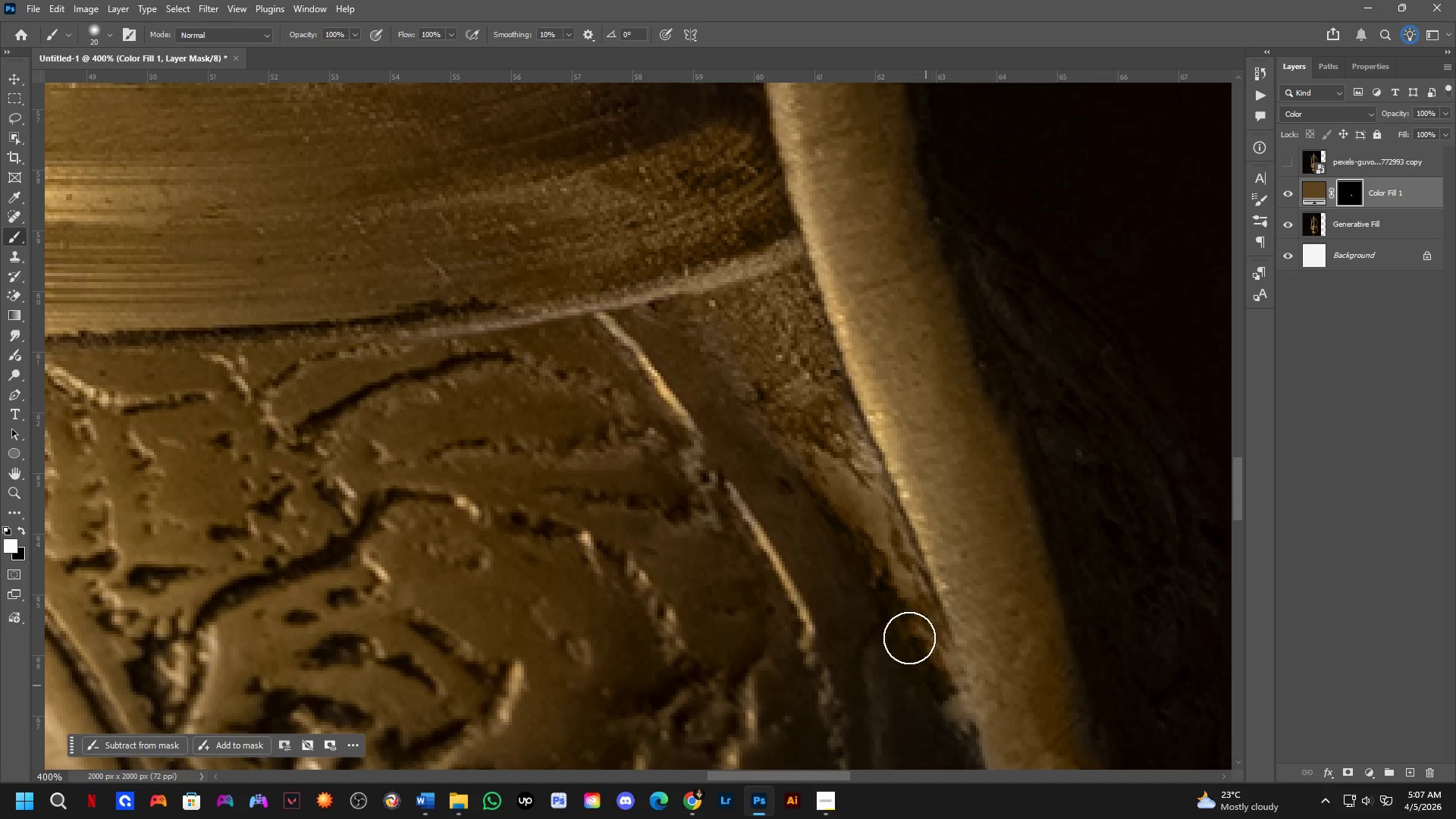 
left_click_drag(start_coordinate=[939, 661], to_coordinate=[847, 496])
 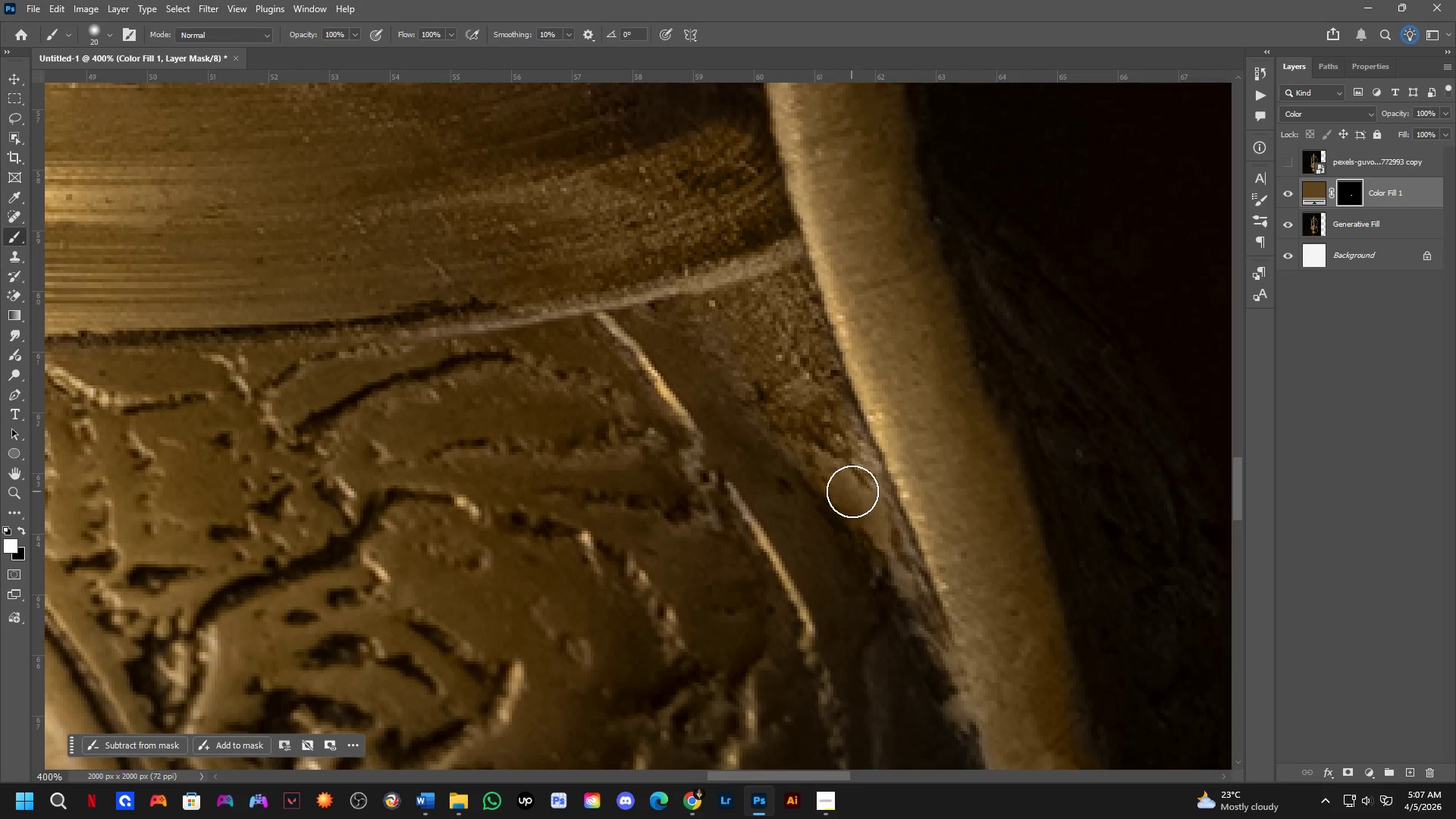 
left_click_drag(start_coordinate=[857, 494], to_coordinate=[817, 423])
 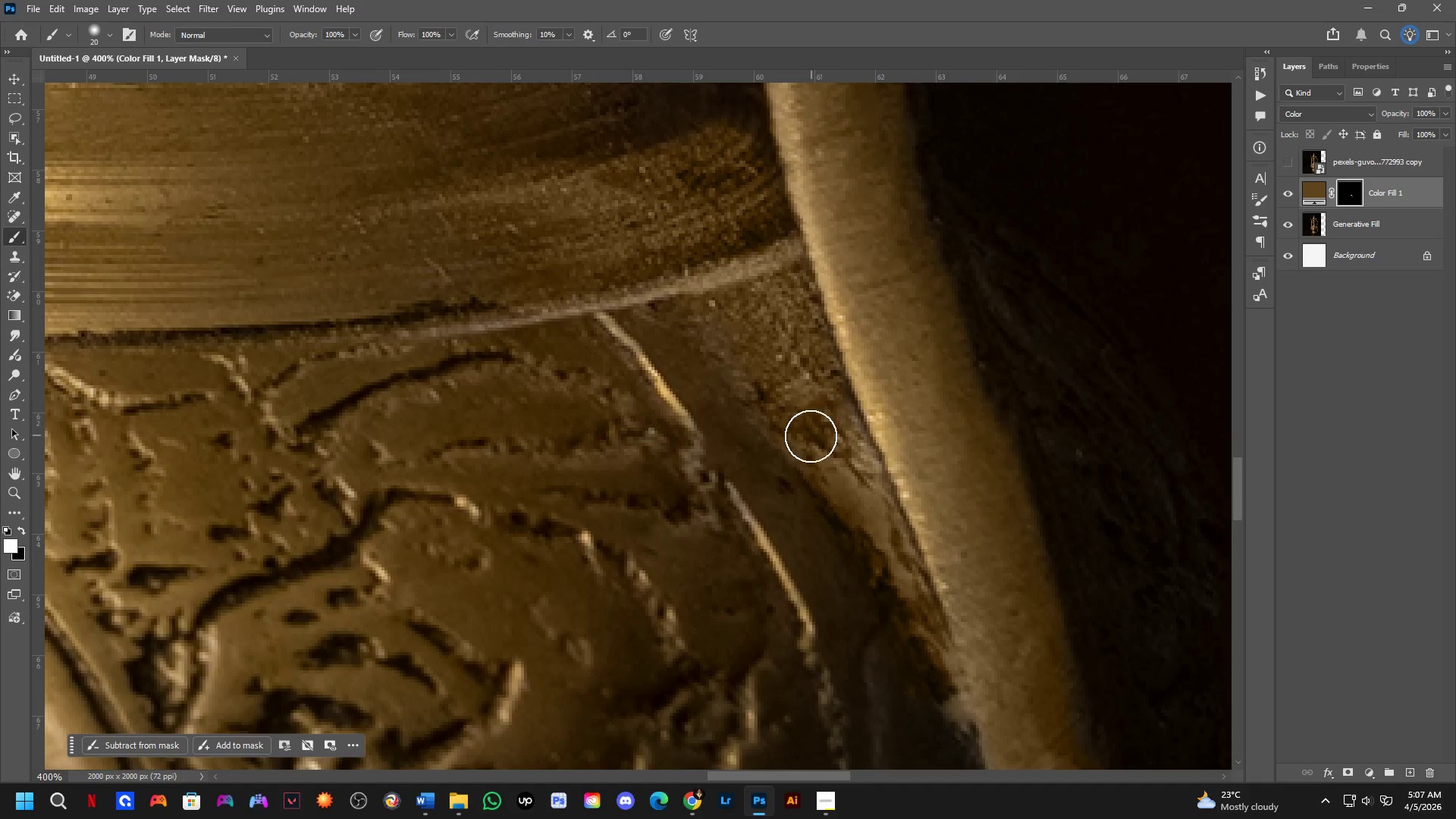 
hold_key(key=Space, duration=0.48)
 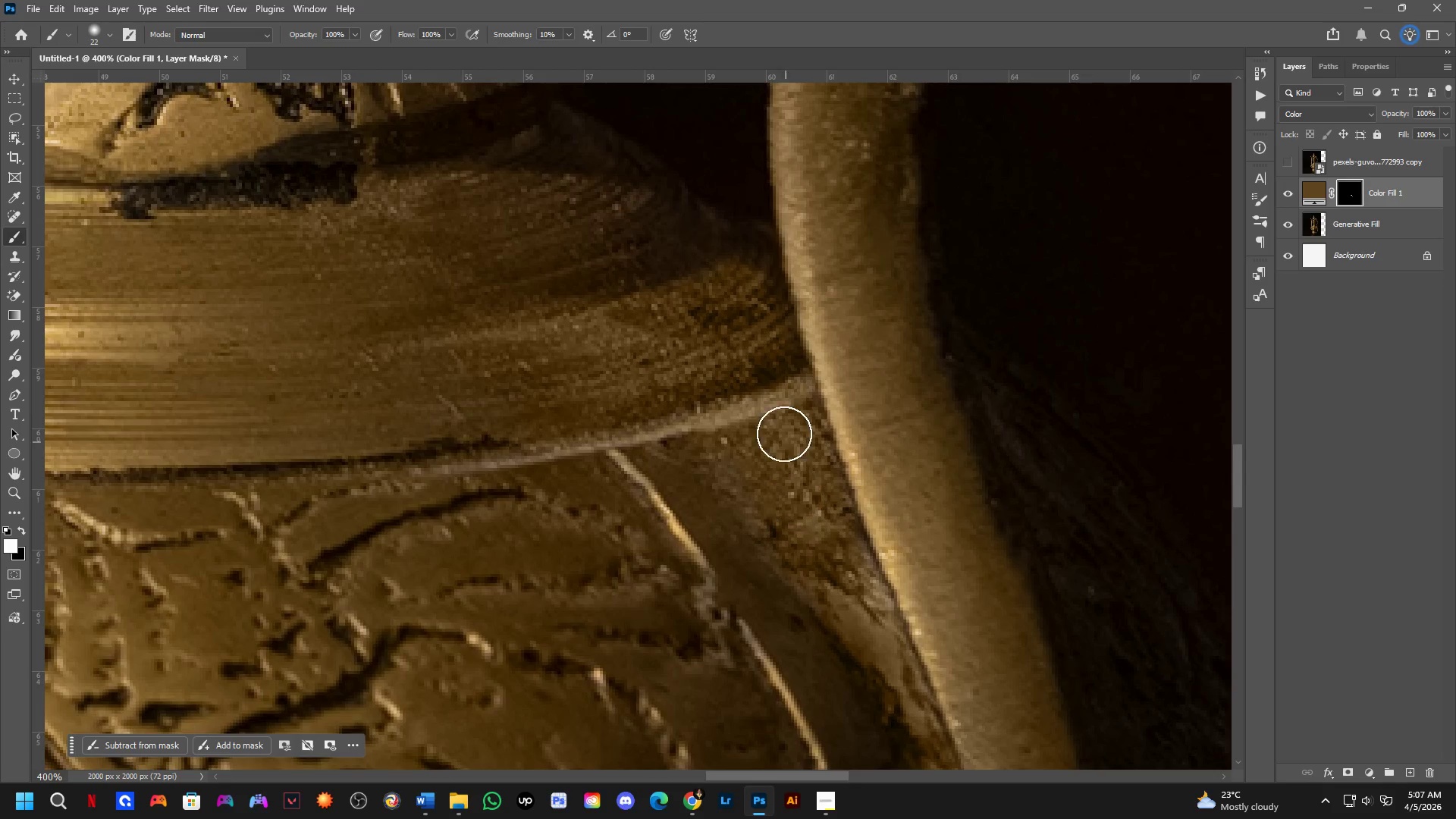 
left_click_drag(start_coordinate=[800, 444], to_coordinate=[812, 581])
 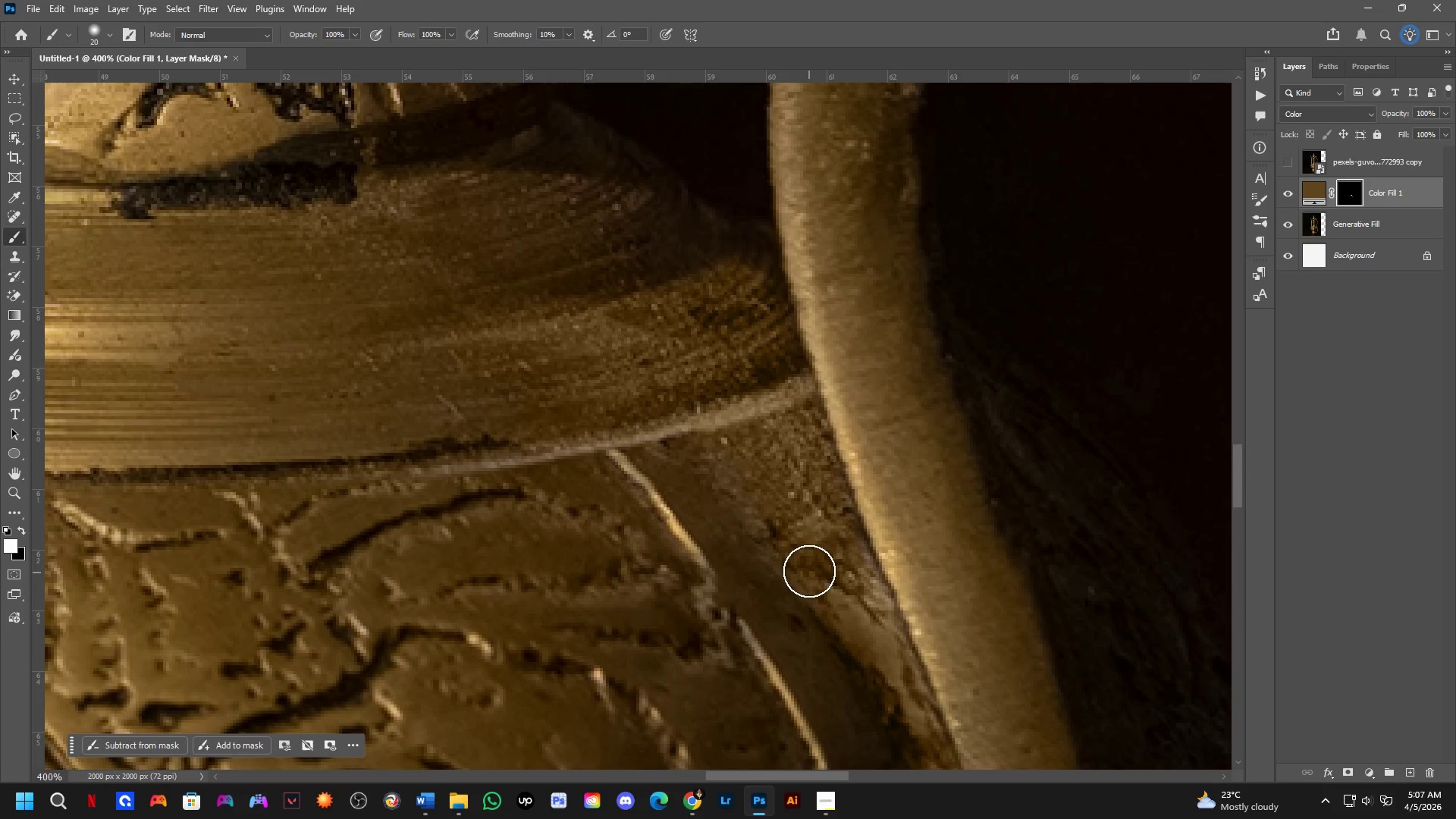 
key(Alt+AltLeft)
 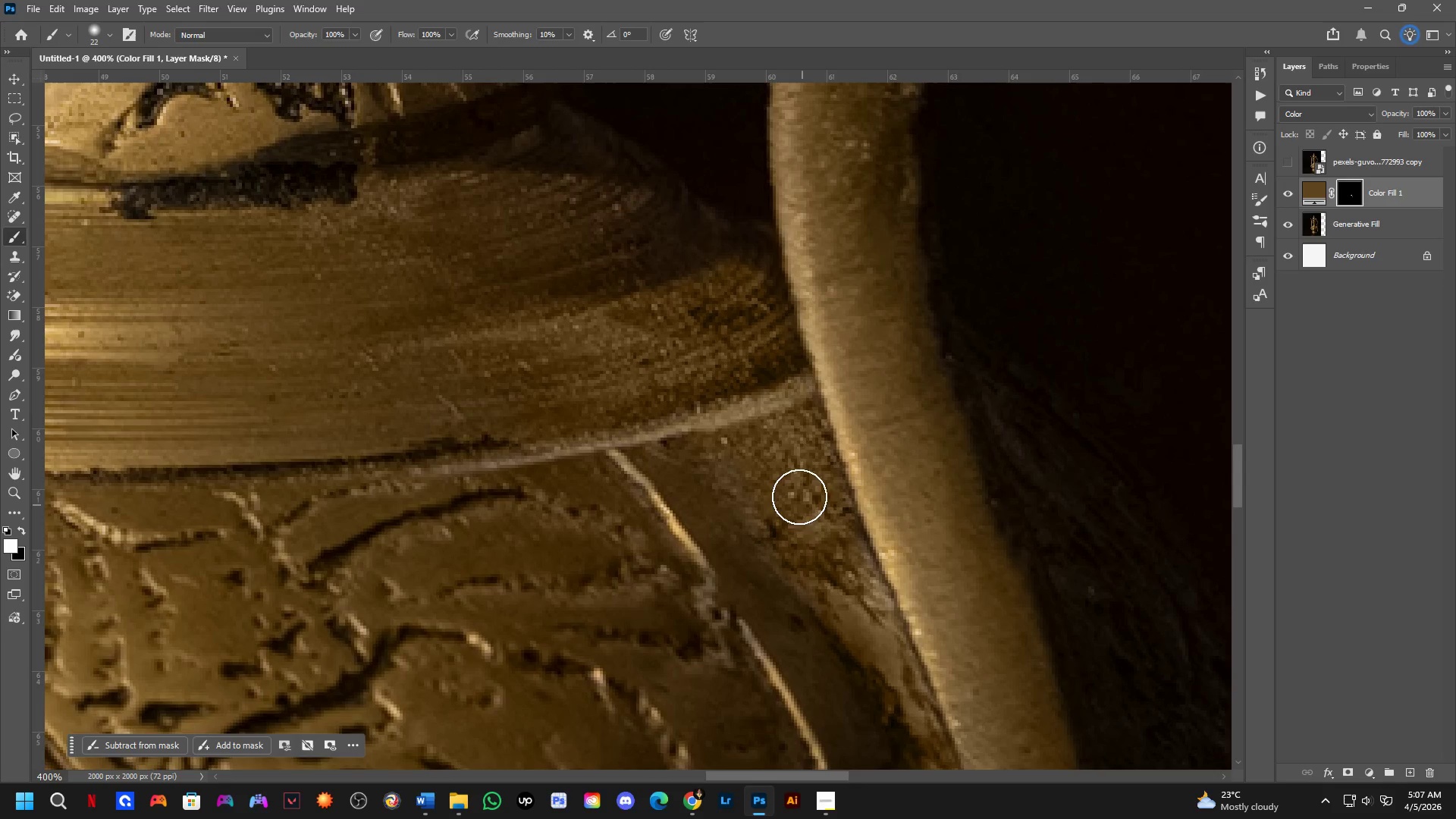 
left_click_drag(start_coordinate=[778, 413], to_coordinate=[409, 449])
 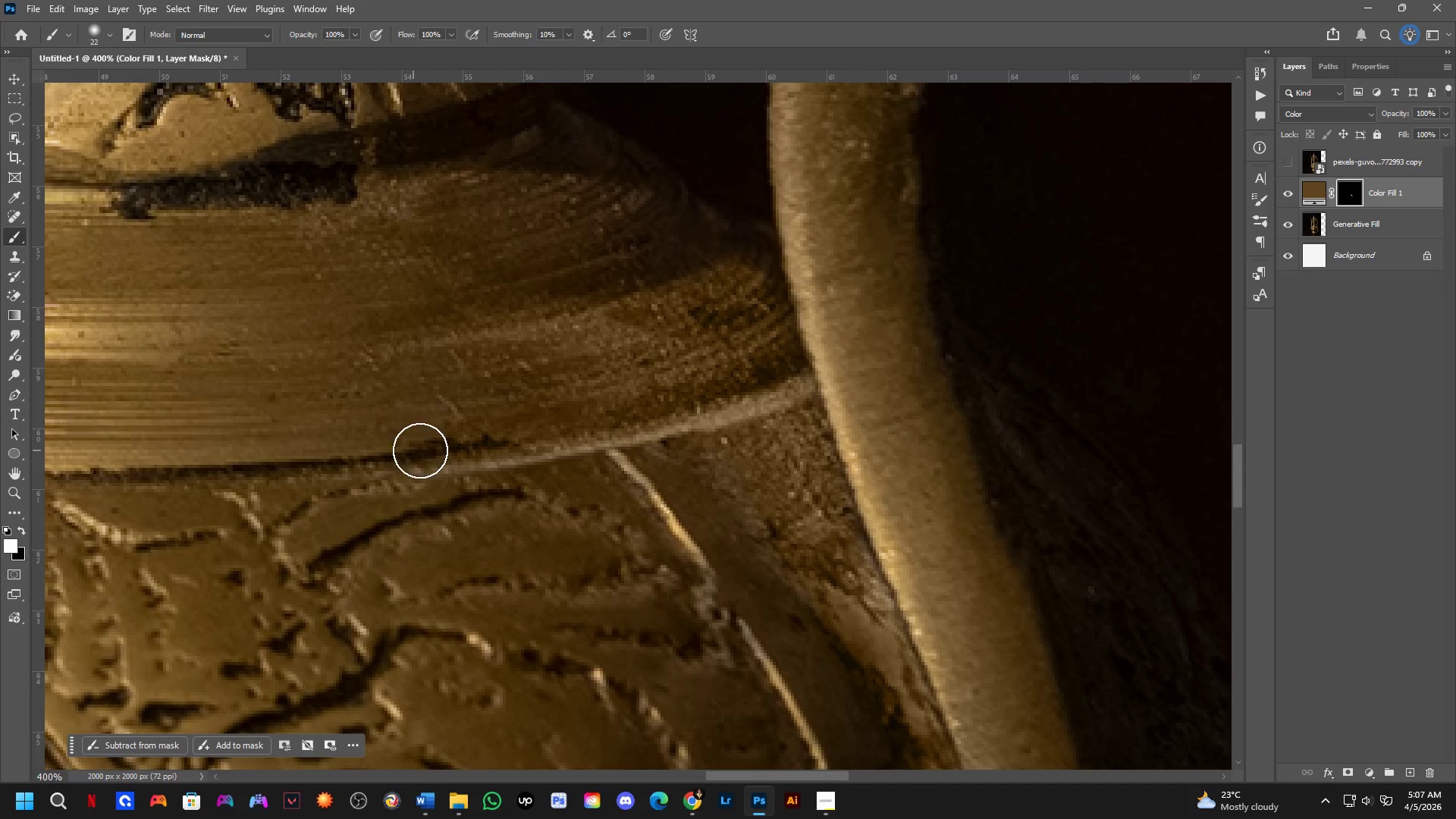 
left_click_drag(start_coordinate=[467, 451], to_coordinate=[699, 411])
 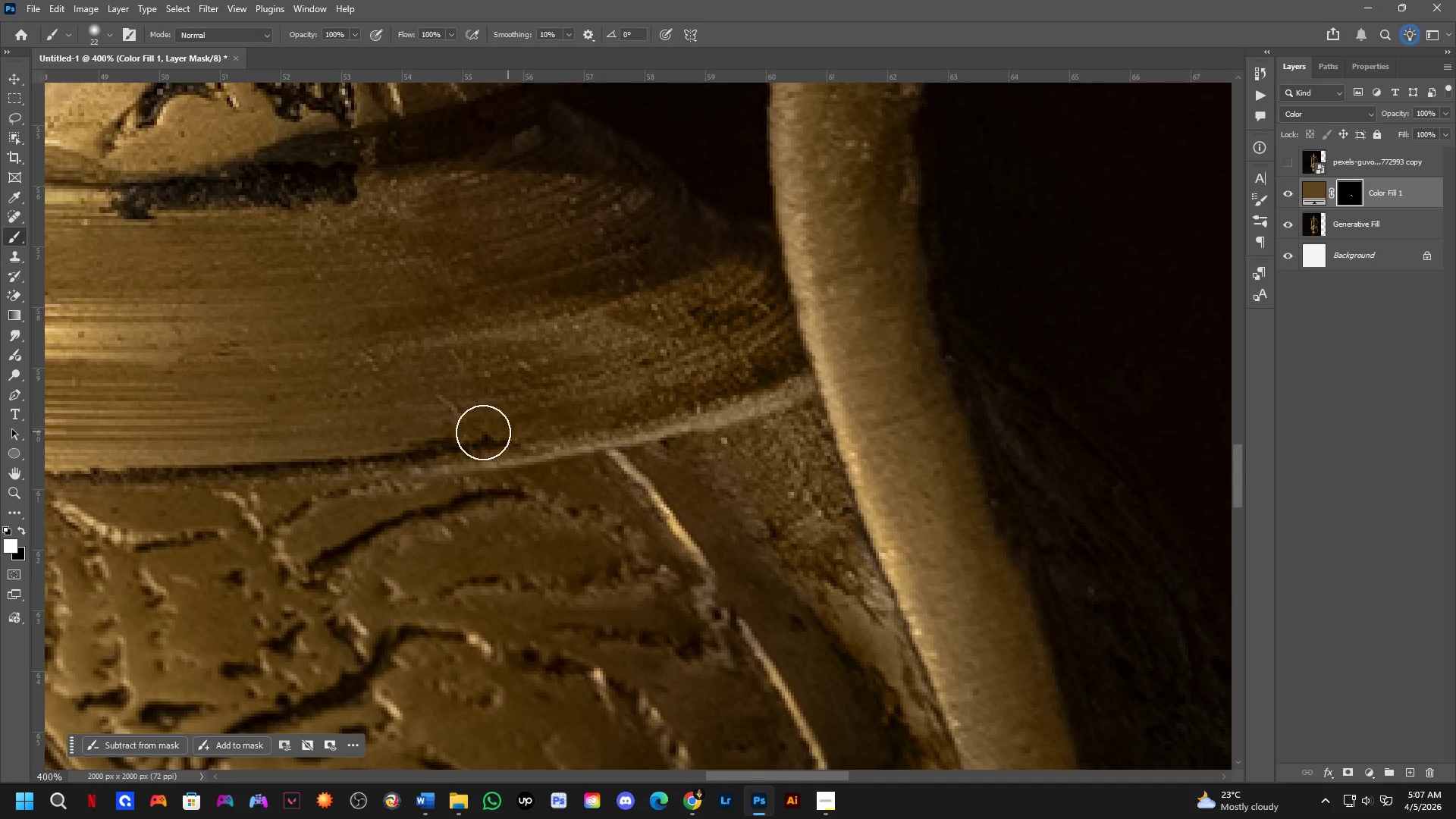 
key(Alt+AltLeft)
 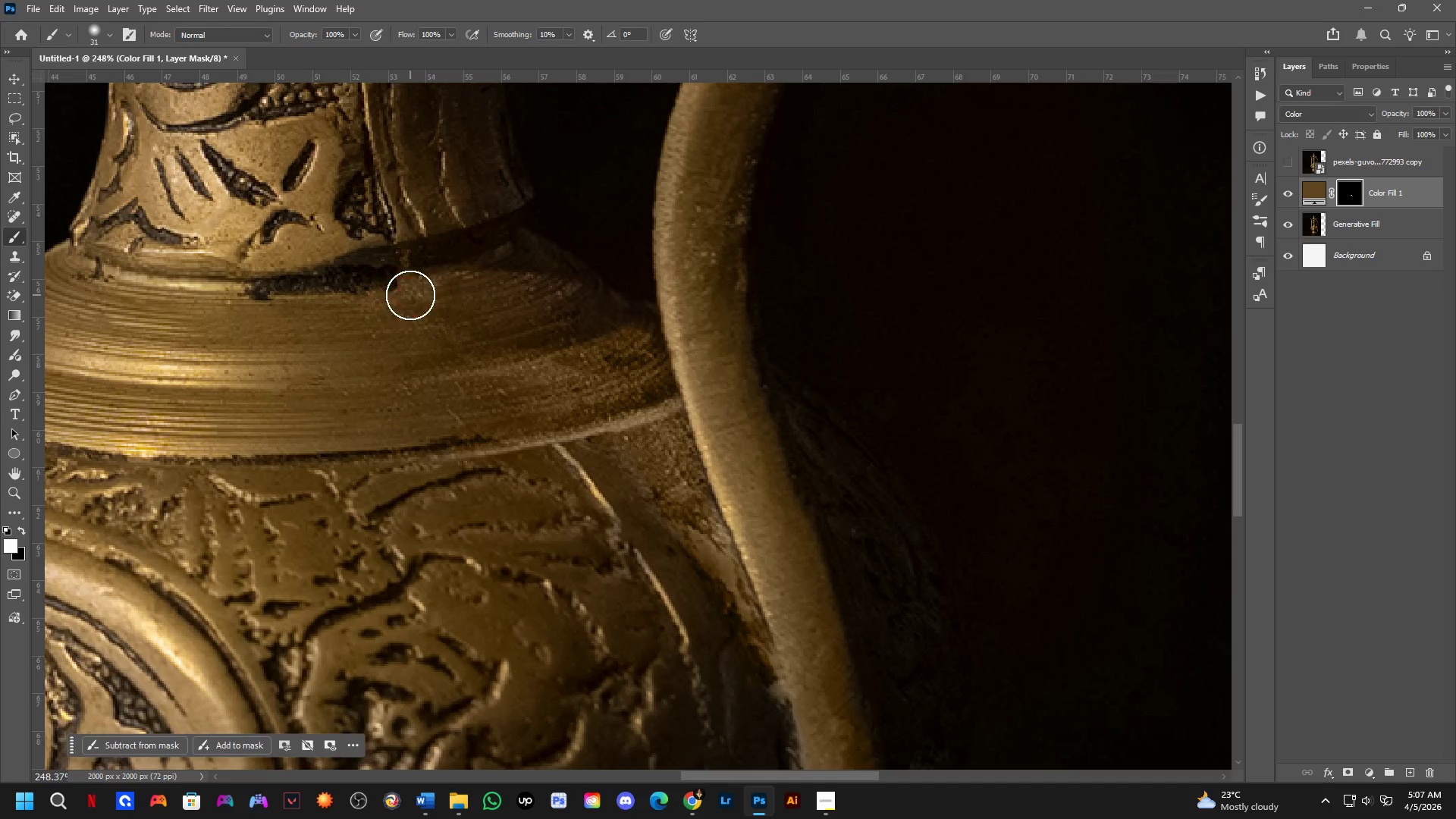 
scroll: coordinate [465, 434], scroll_direction: down, amount: 5.0
 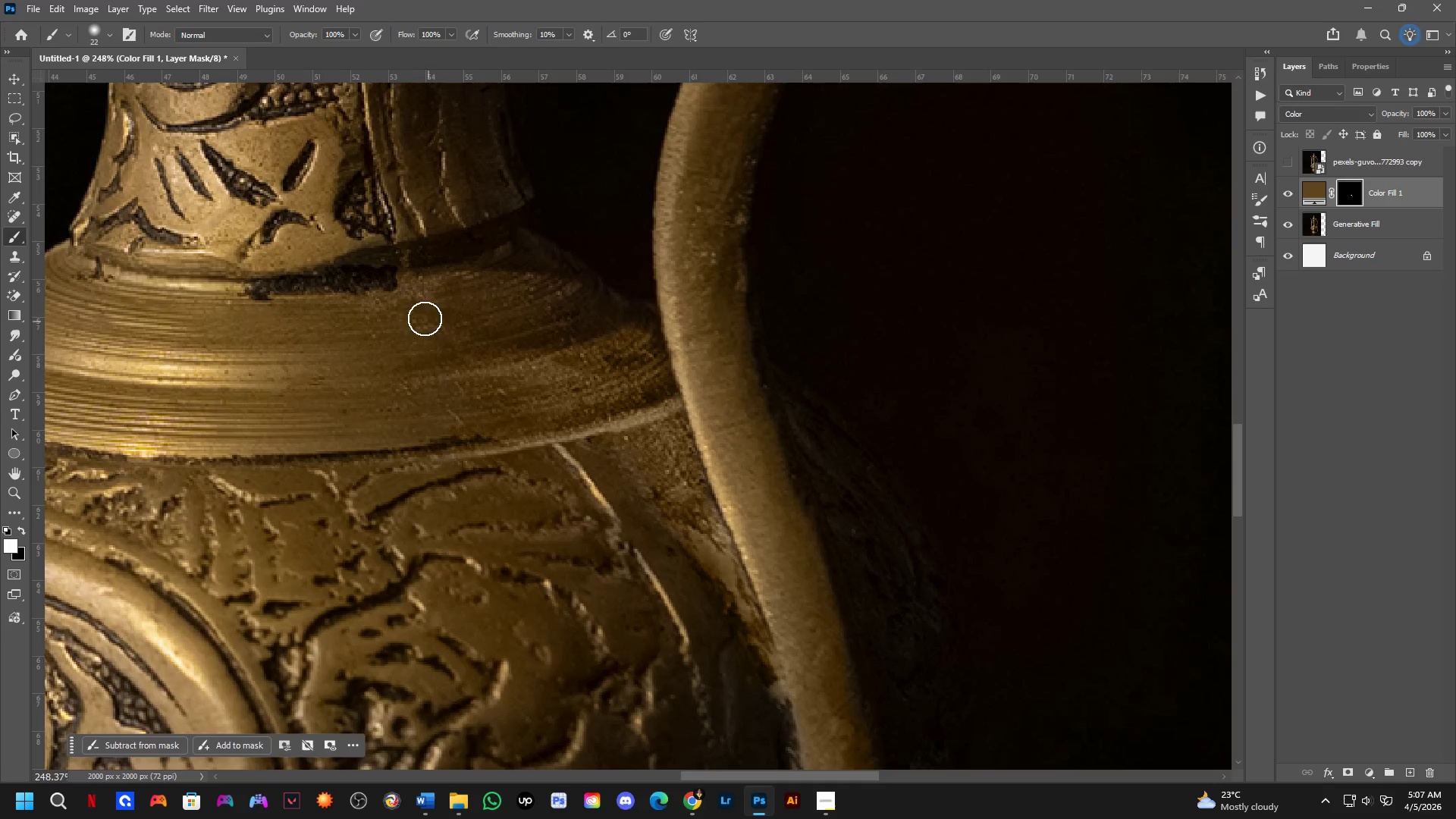 
left_click_drag(start_coordinate=[413, 290], to_coordinate=[535, 253])
 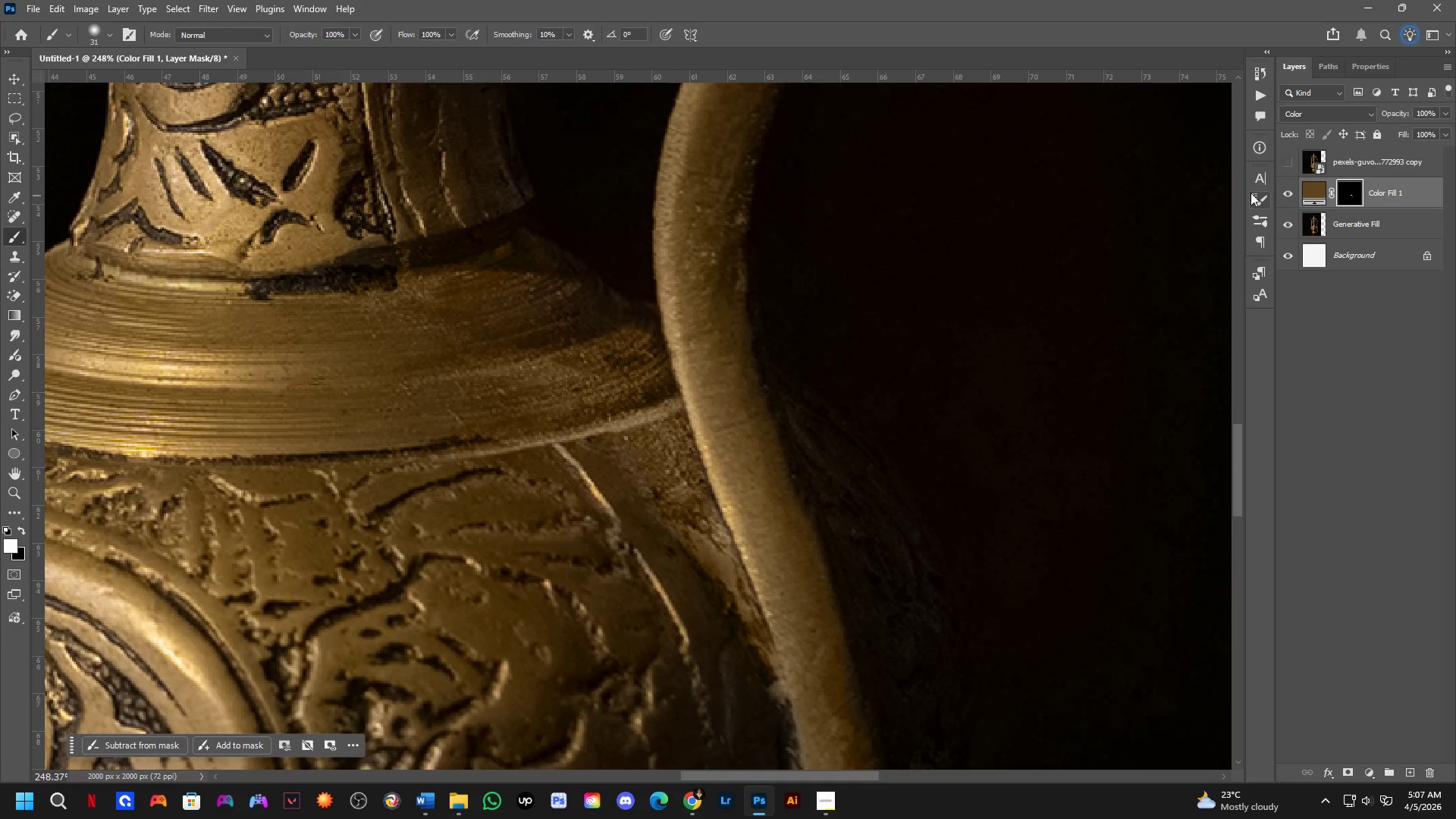 
key(Shift+ShiftLeft)
 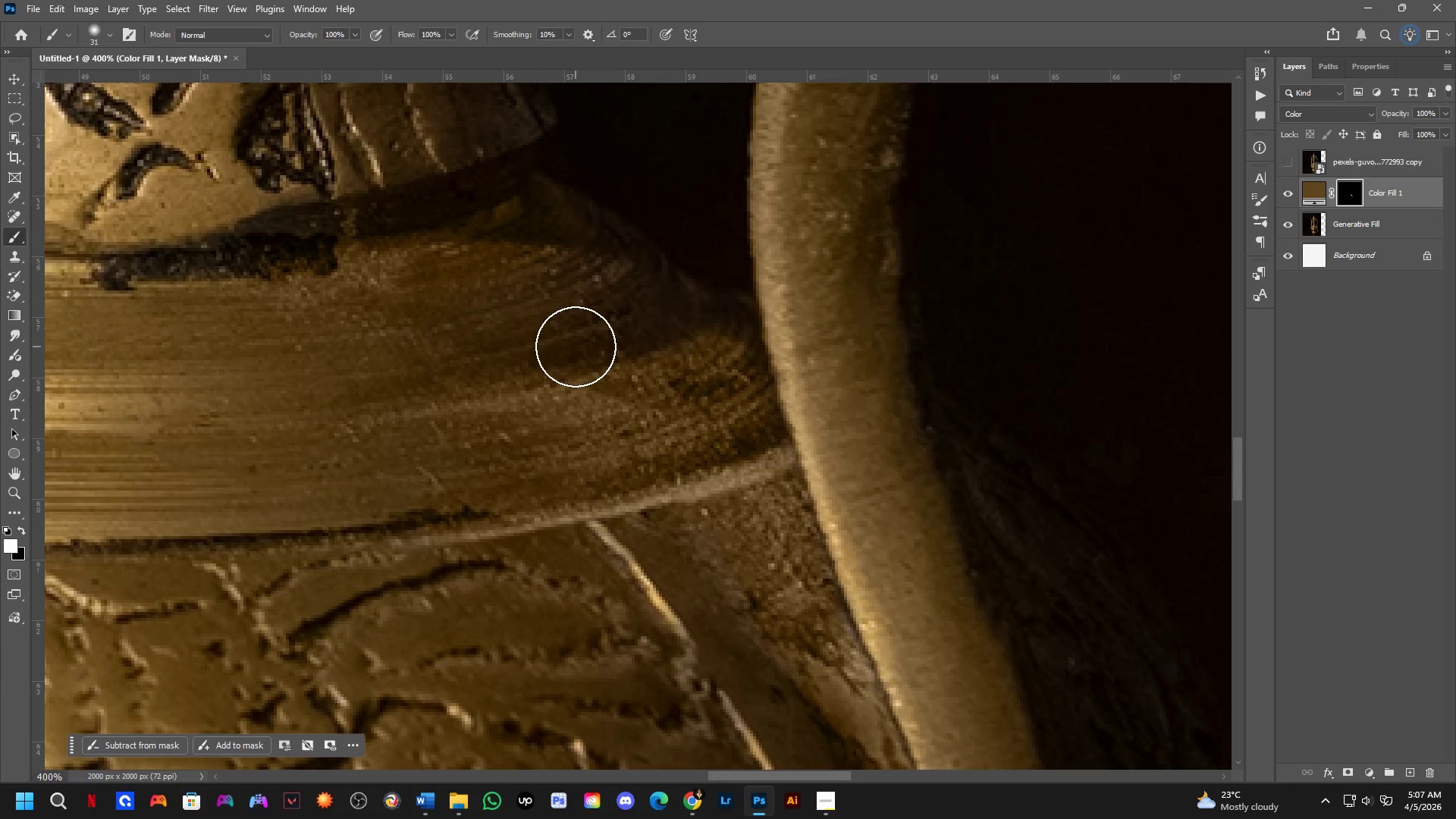 
hold_key(key=Space, duration=0.5)
 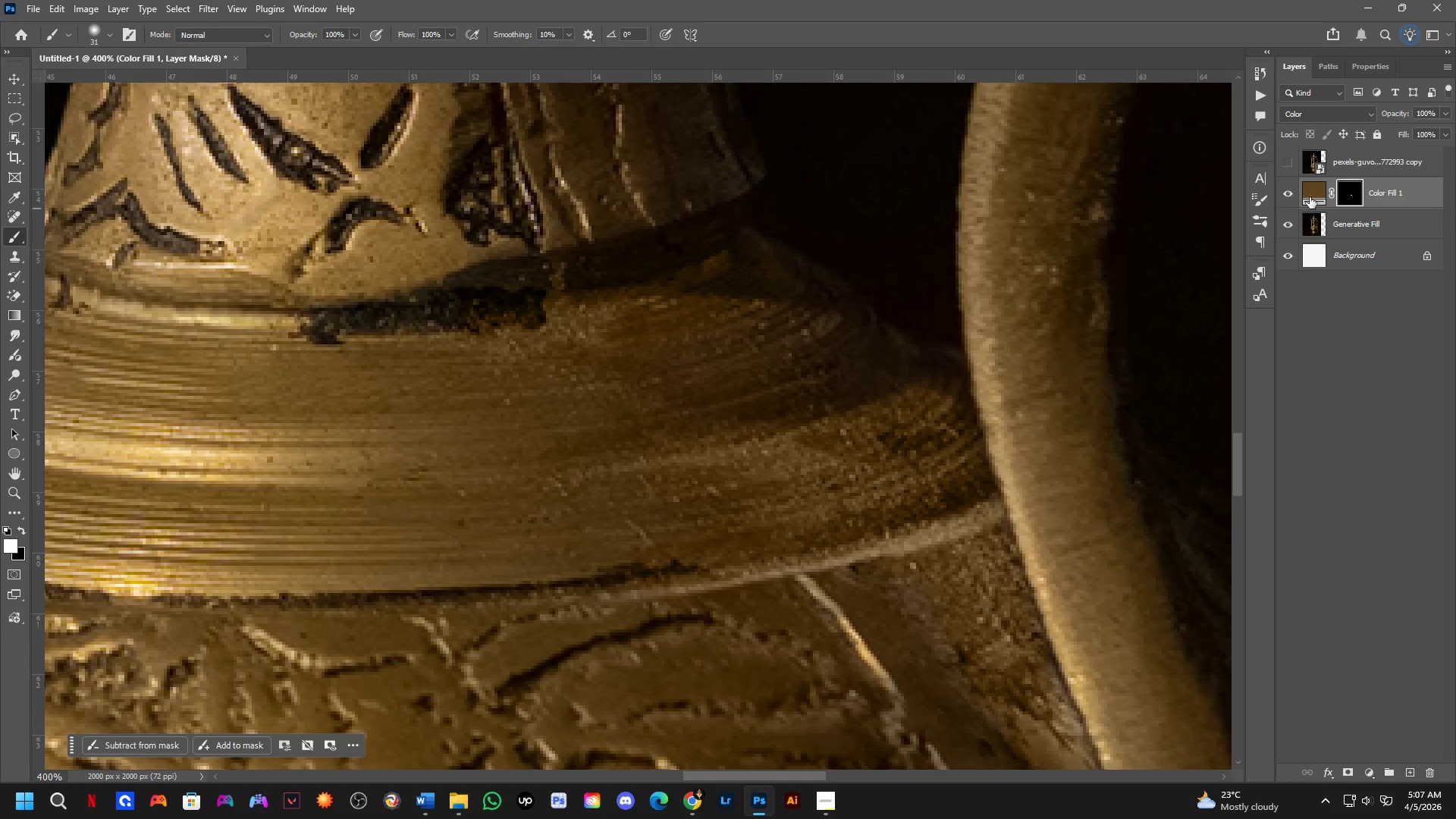 
left_click_drag(start_coordinate=[576, 350], to_coordinate=[785, 403])
 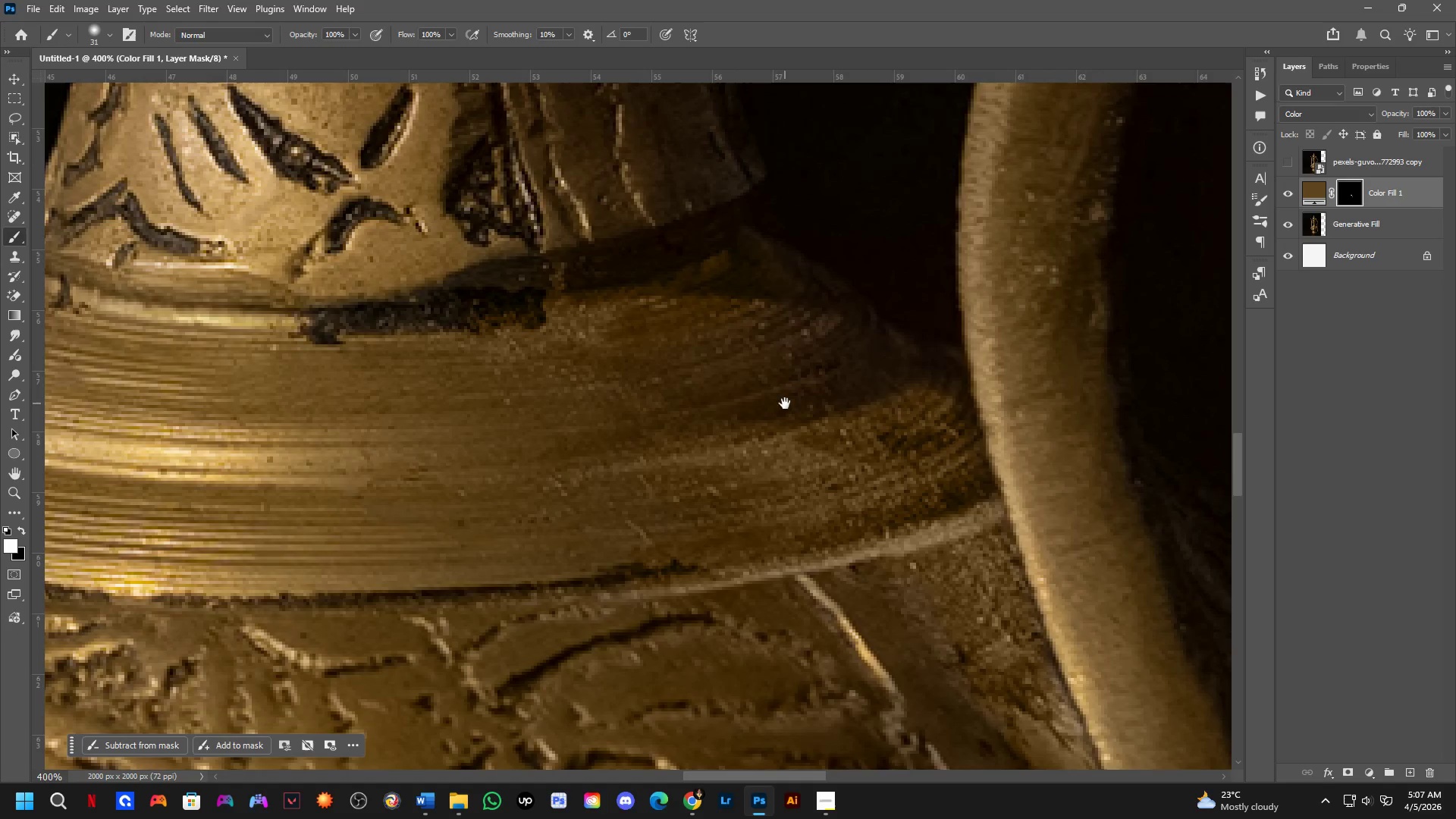 
scroll: coordinate [481, 312], scroll_direction: up, amount: 5.0
 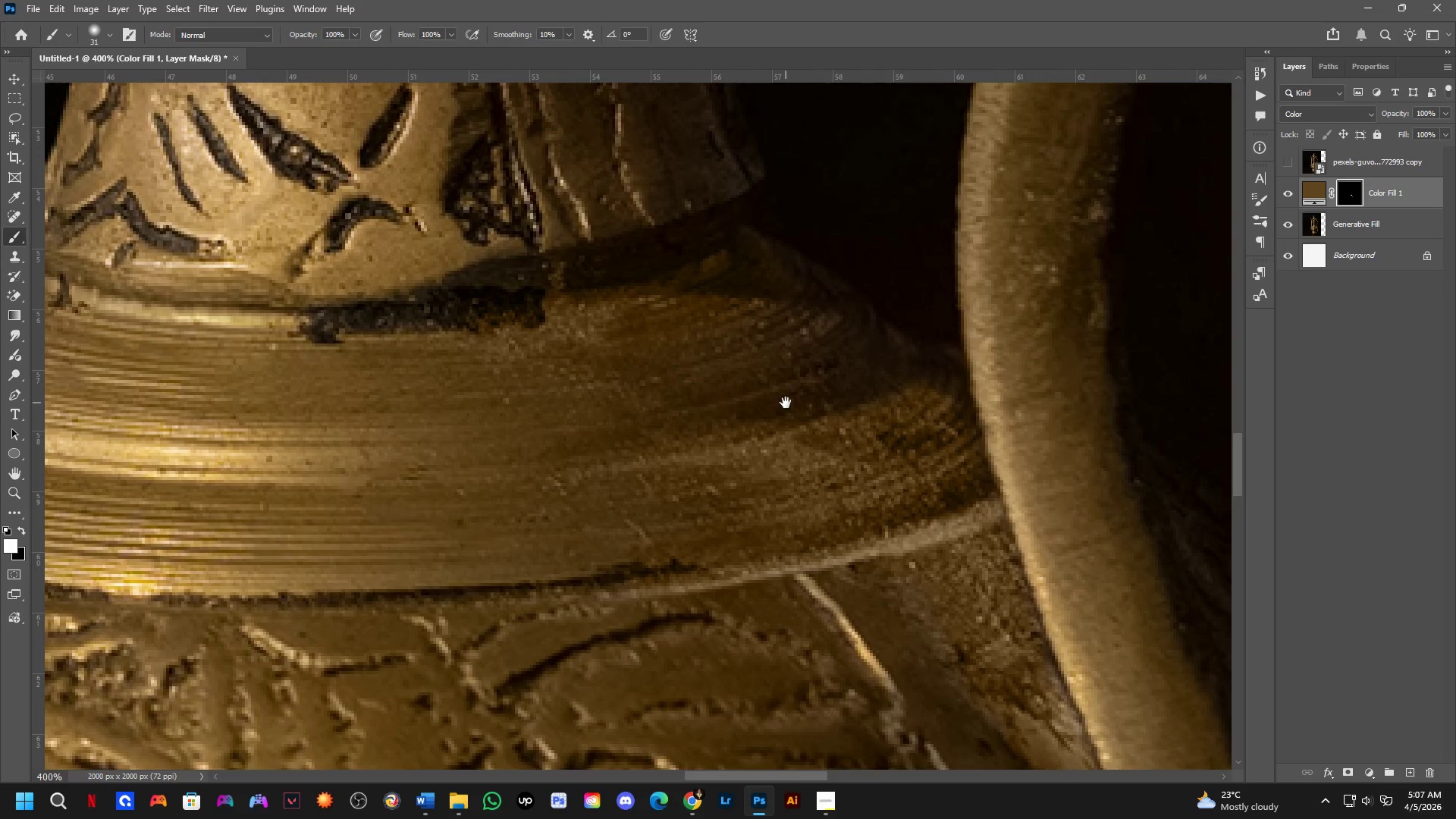 
hold_key(key=Space, duration=25.56)
 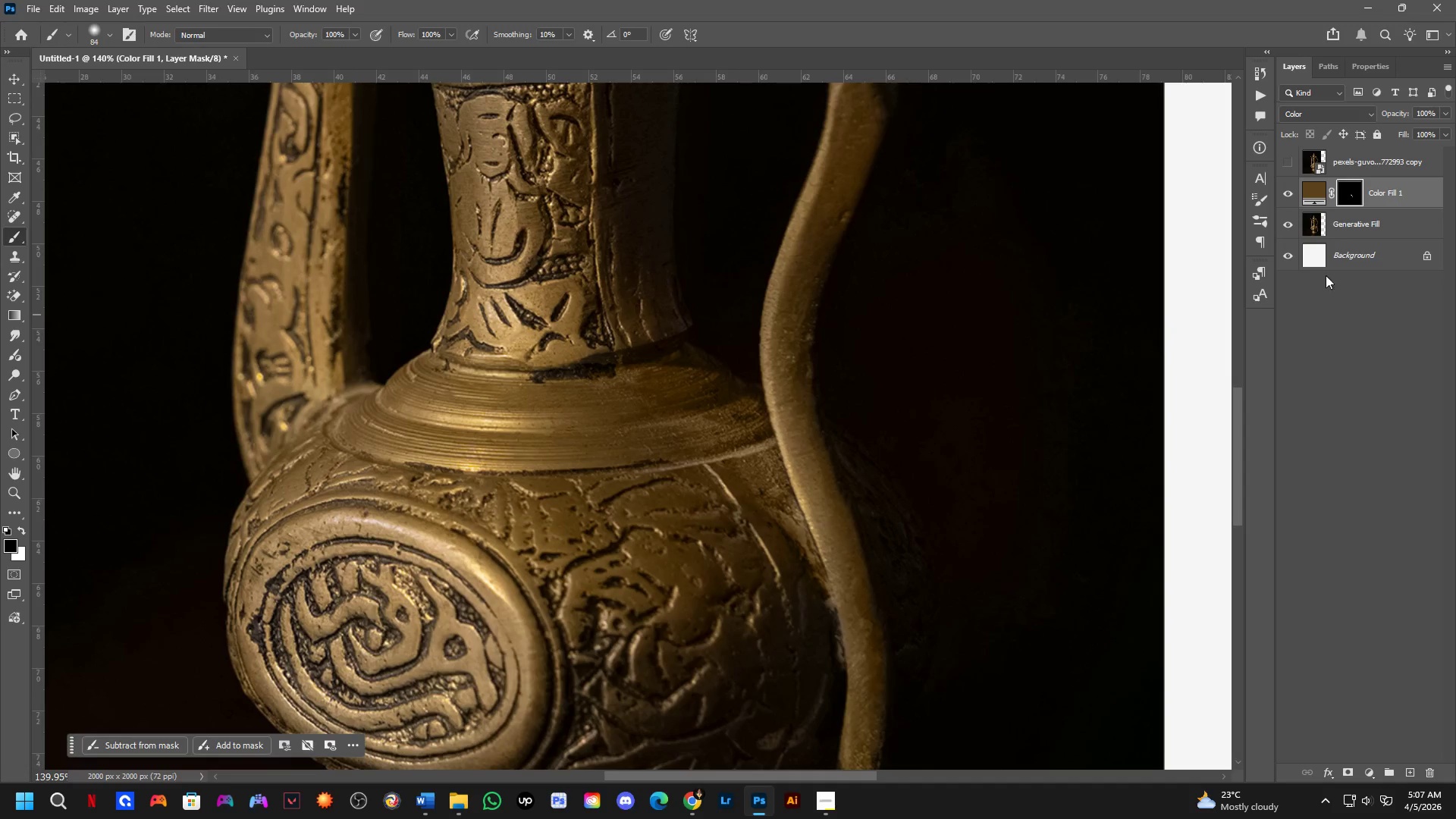 
left_click([1313, 195])
 